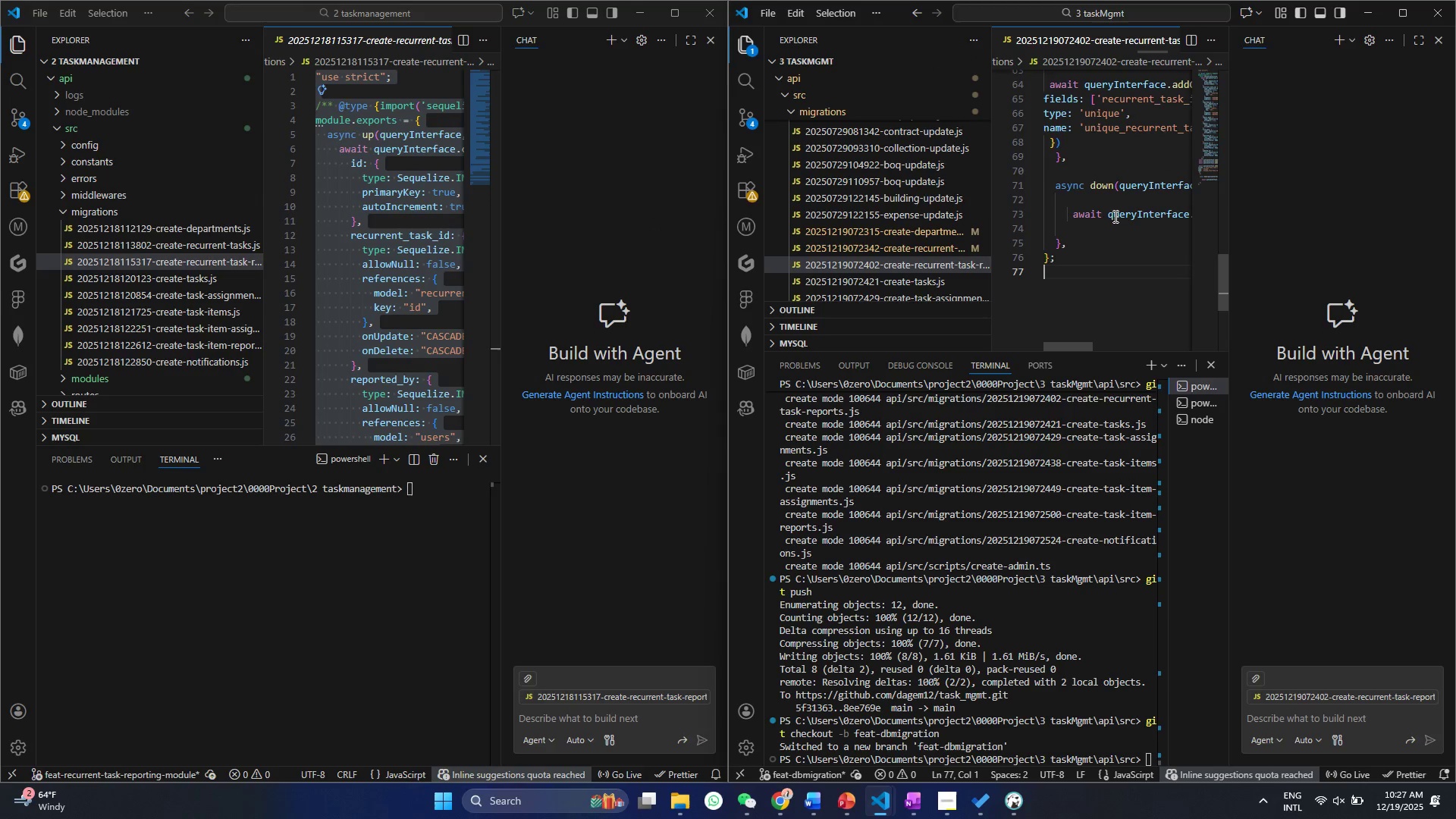 
key(Control+S)
 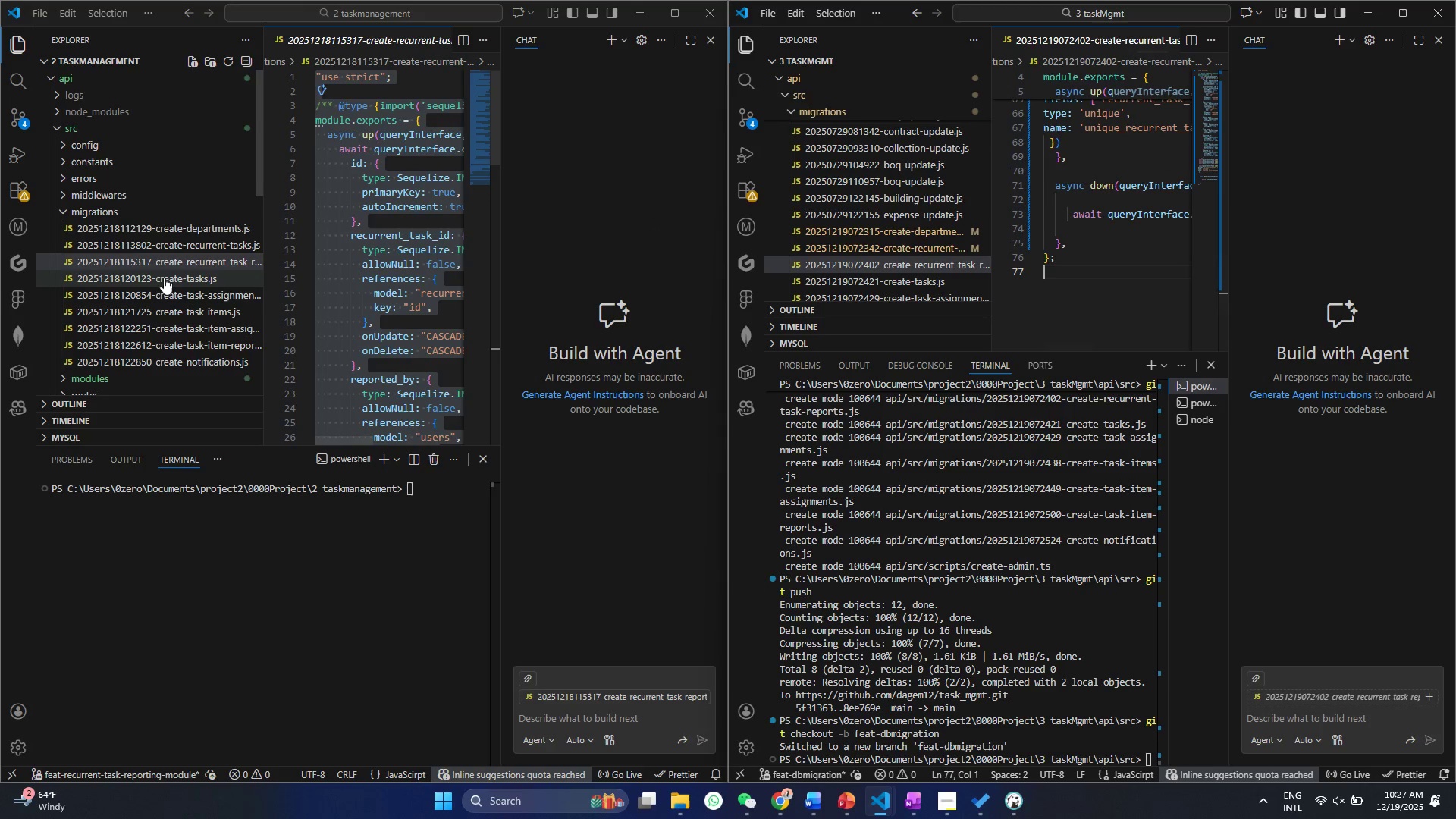 
left_click([165, 276])
 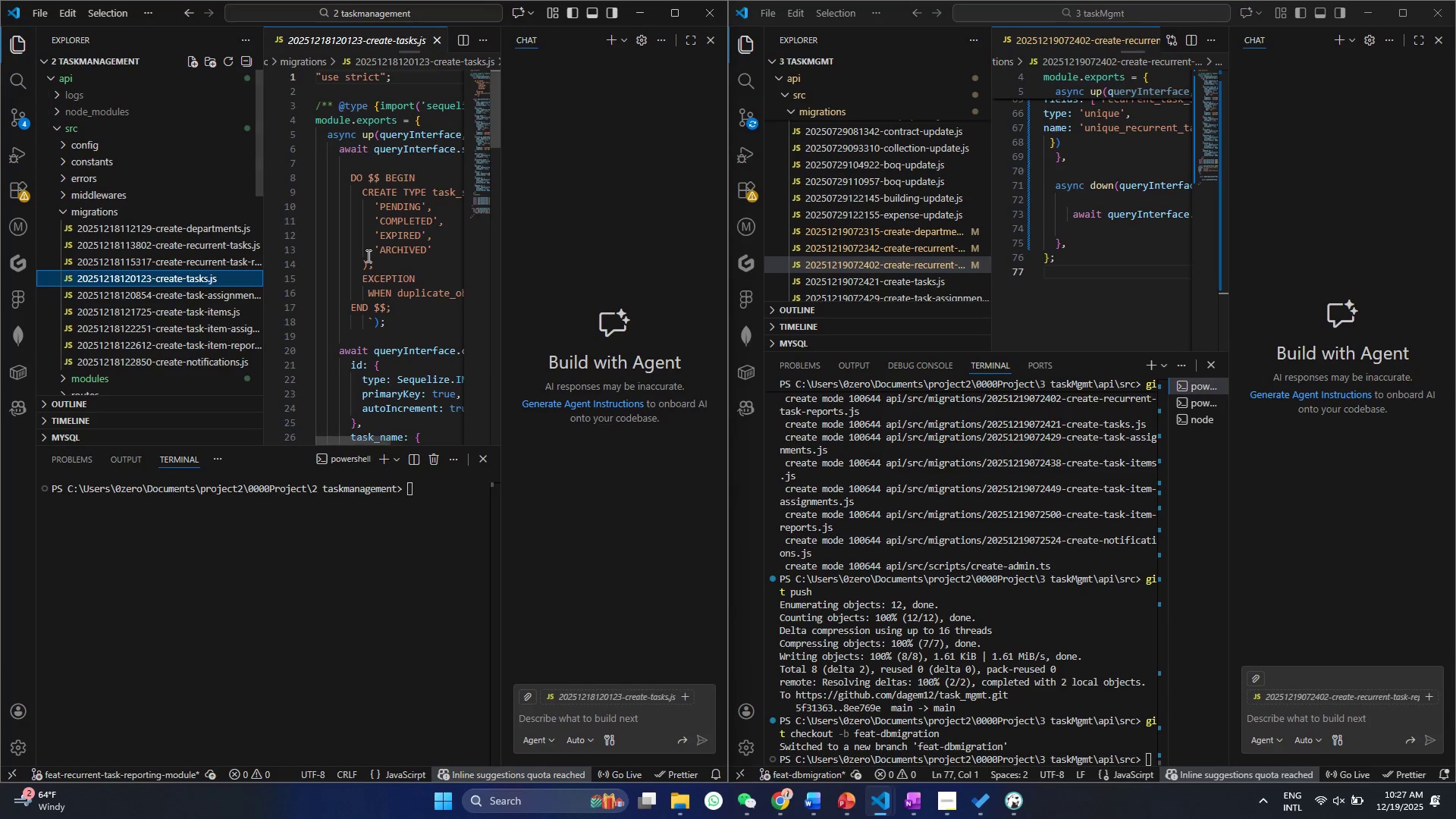 
left_click([372, 254])
 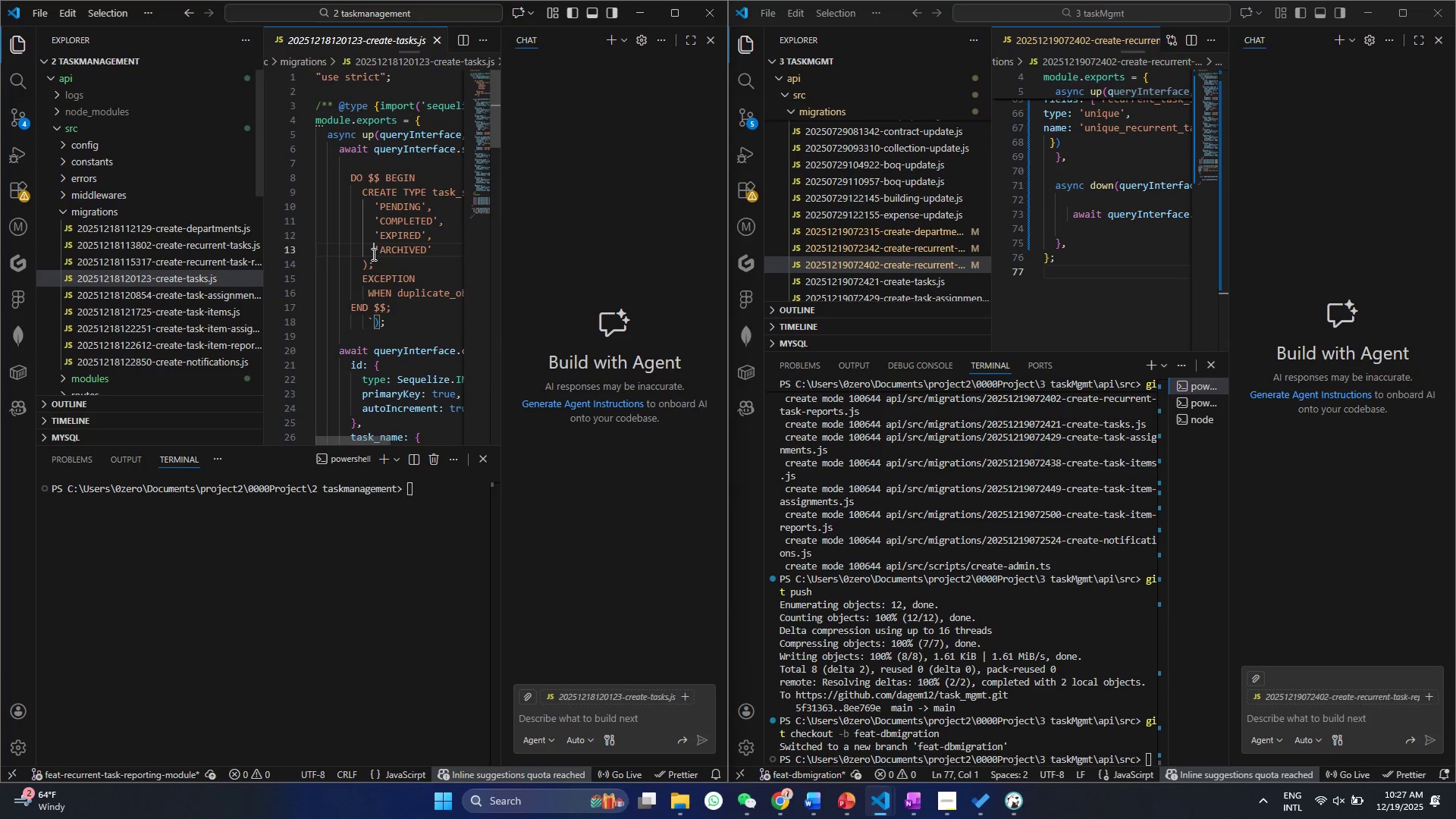 
key(Control+A)
 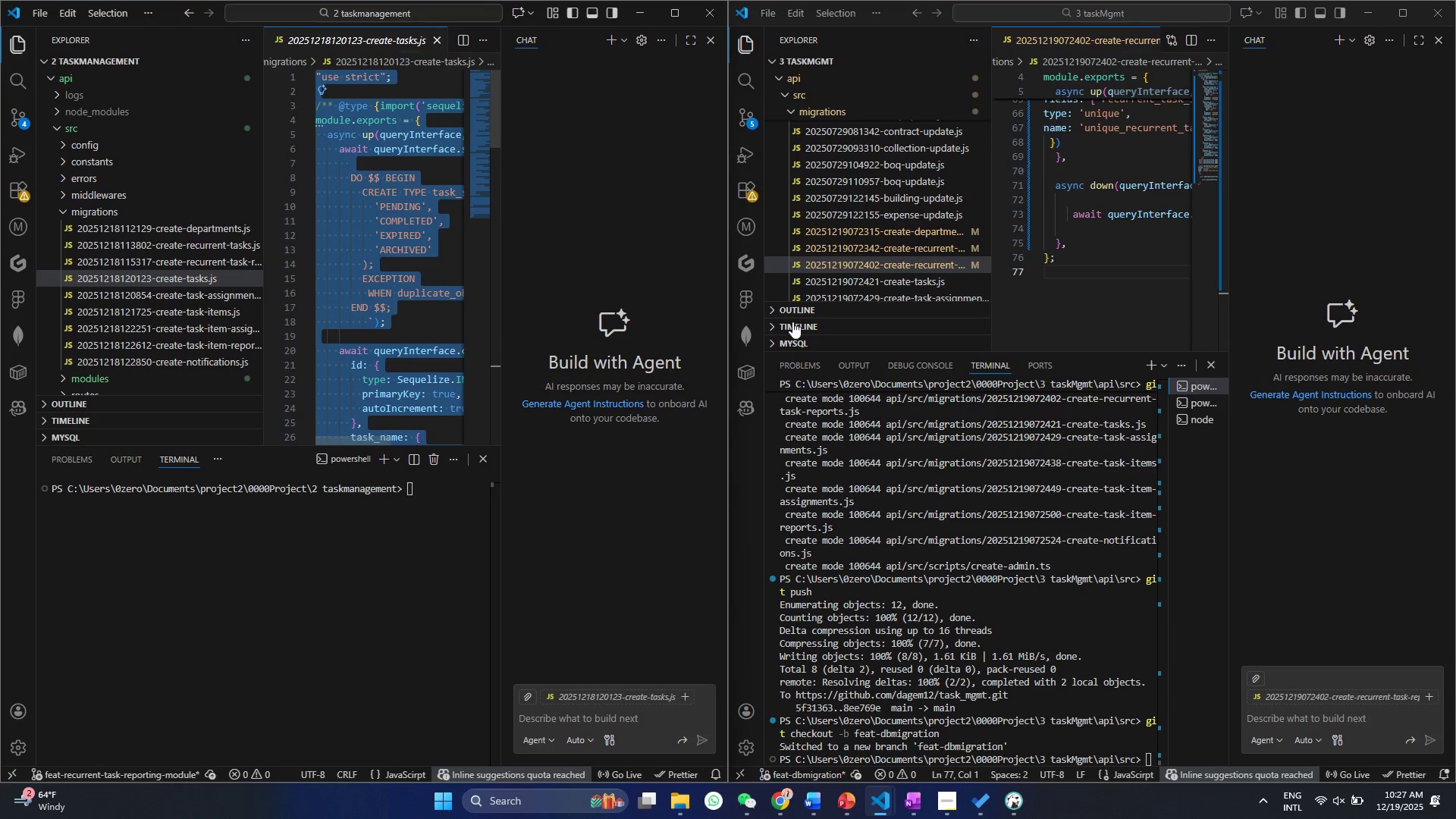 
key(Control+C)
 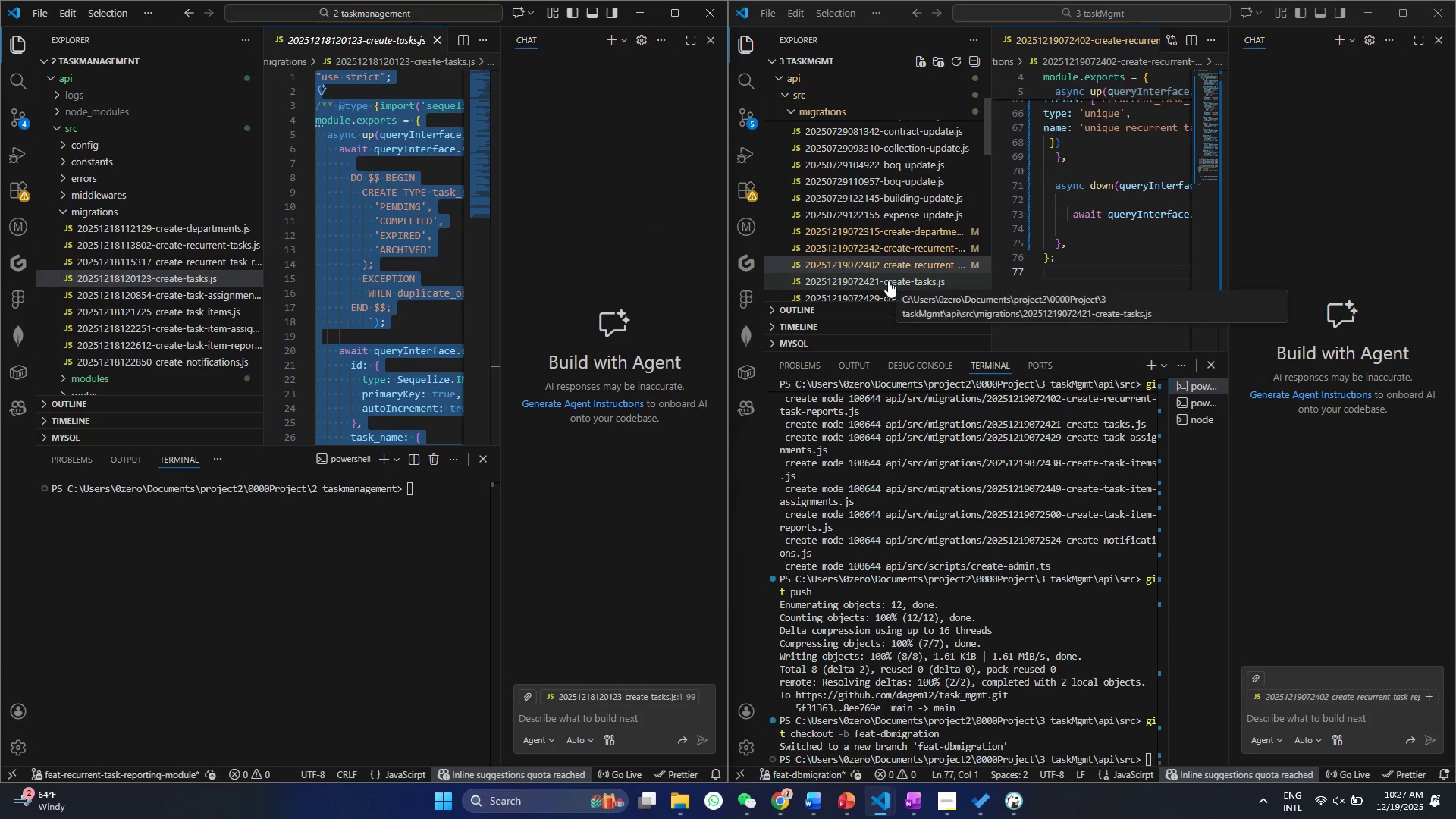 
left_click([888, 281])
 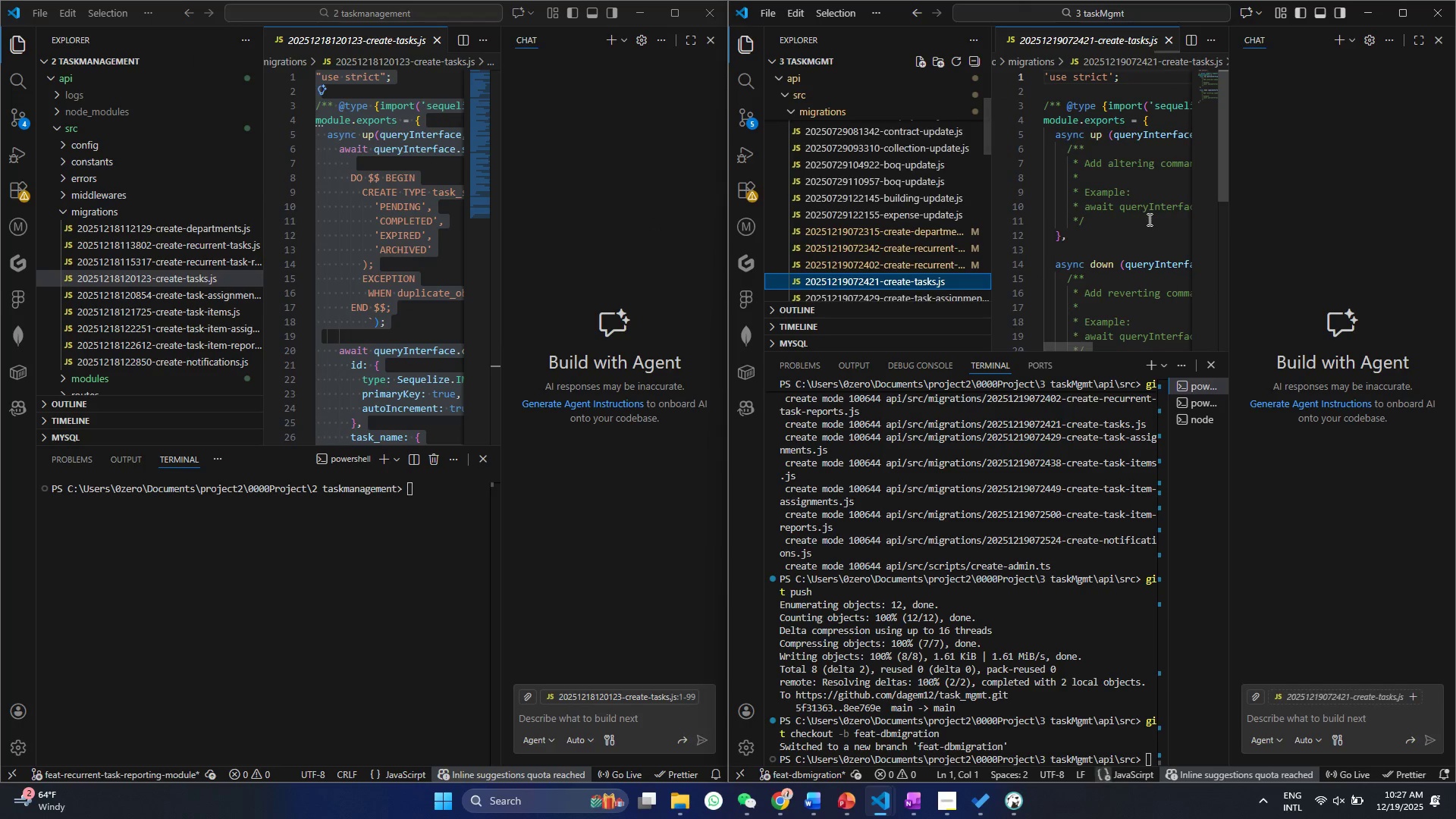 
left_click([1148, 219])
 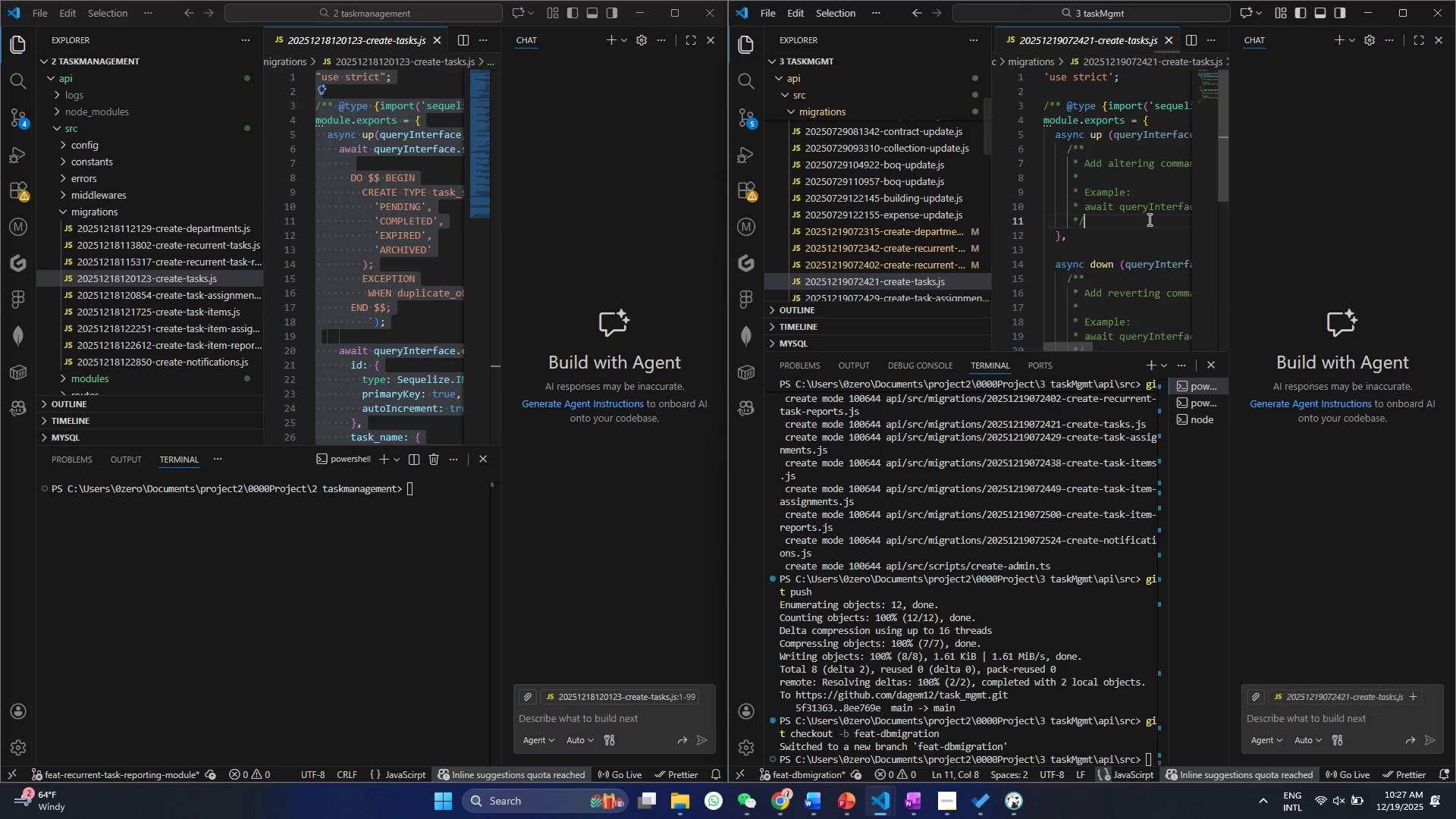 
key(Control+A)
 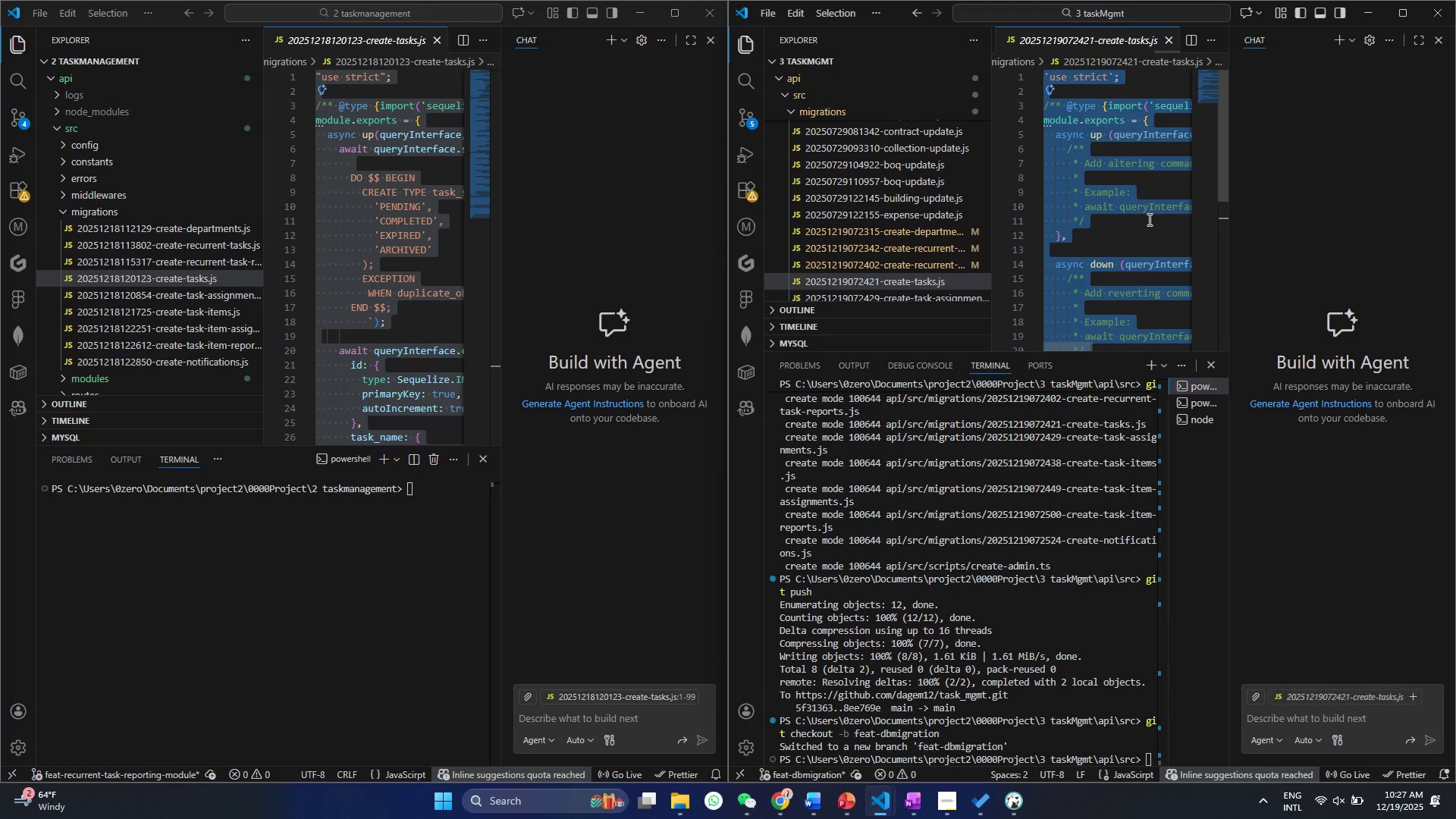 
key(Control+V)
 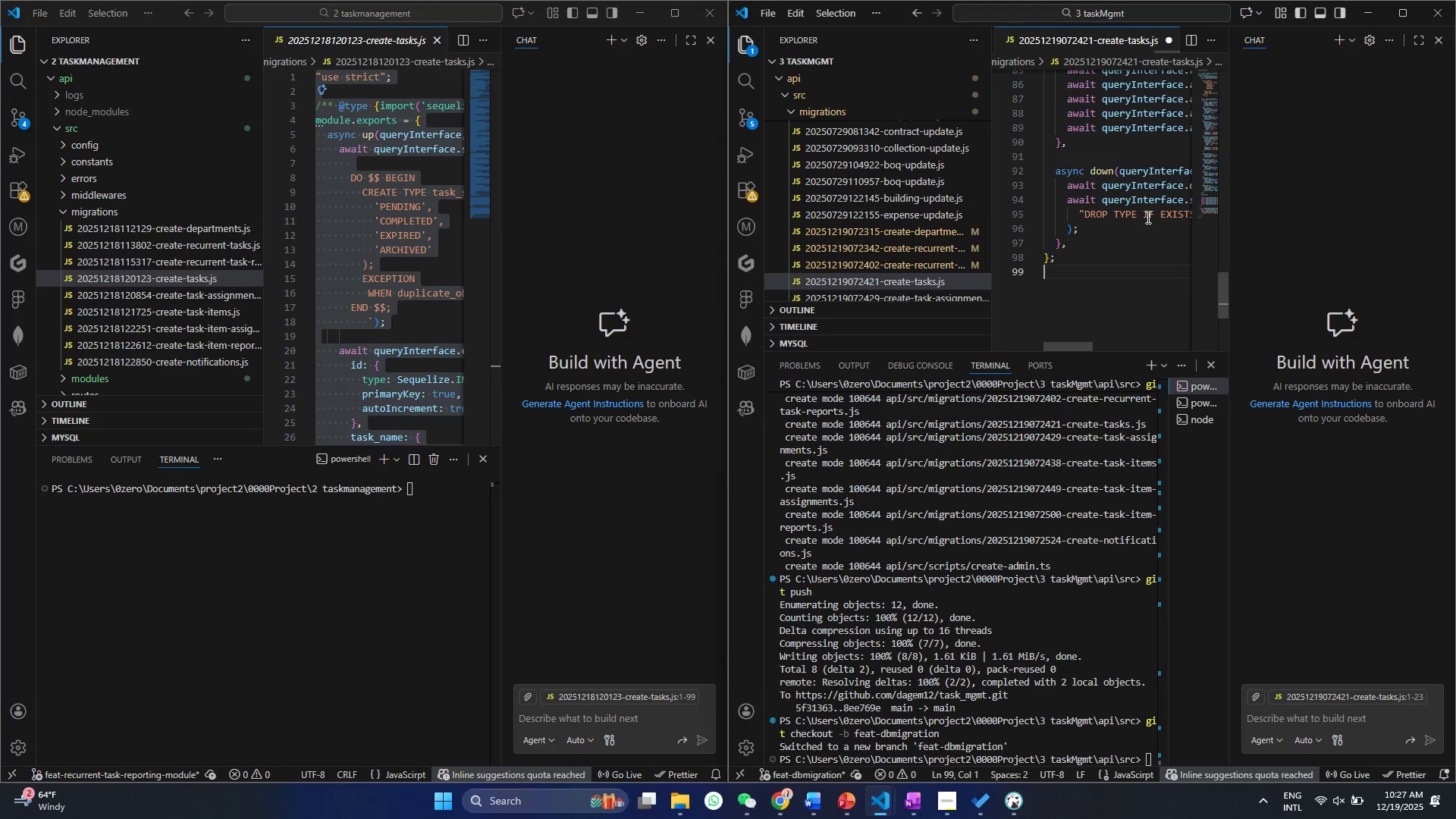 
key(Control+S)
 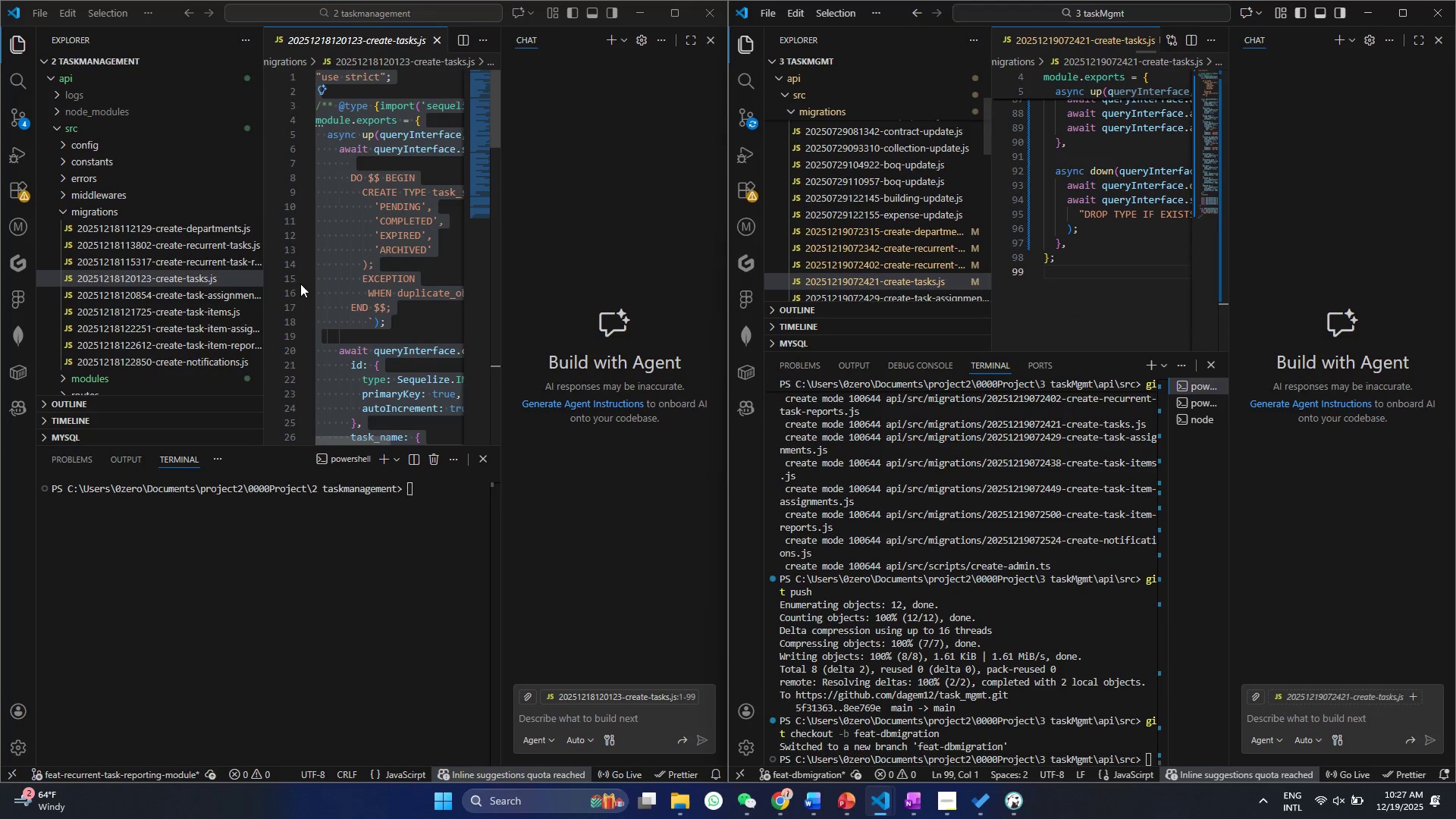 
left_click([227, 296])
 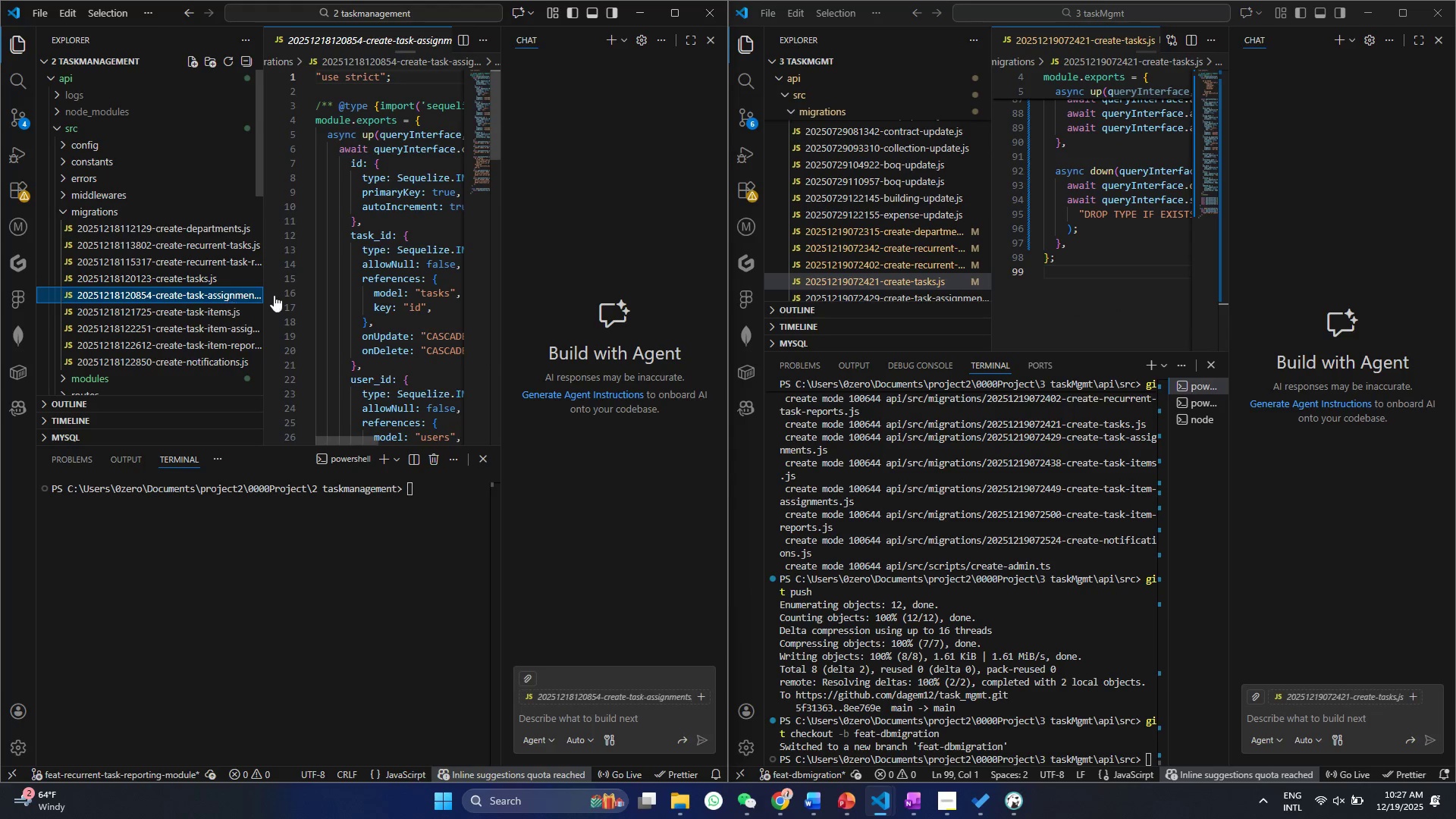 
left_click([392, 265])
 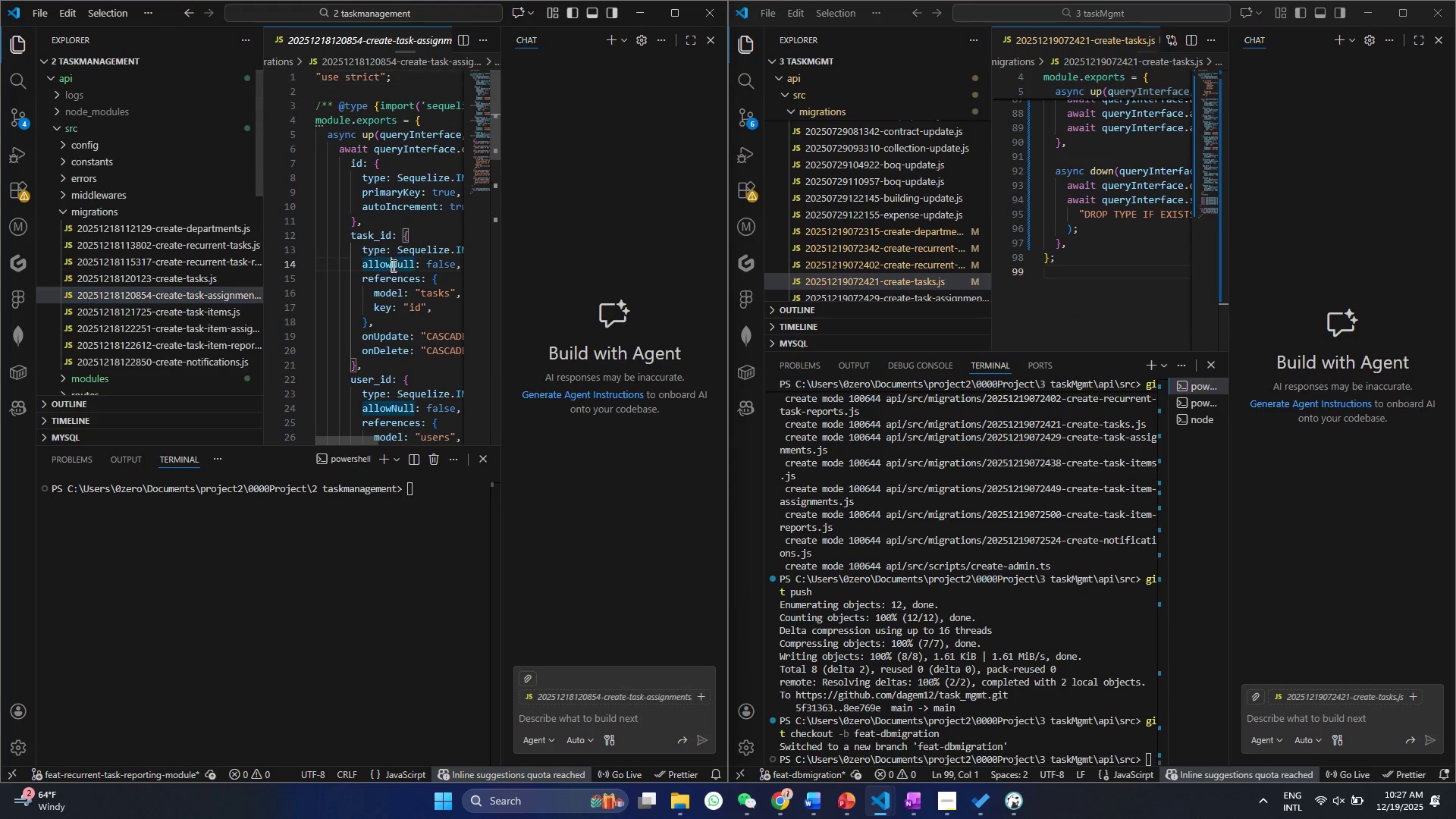 
key(Control+A)
 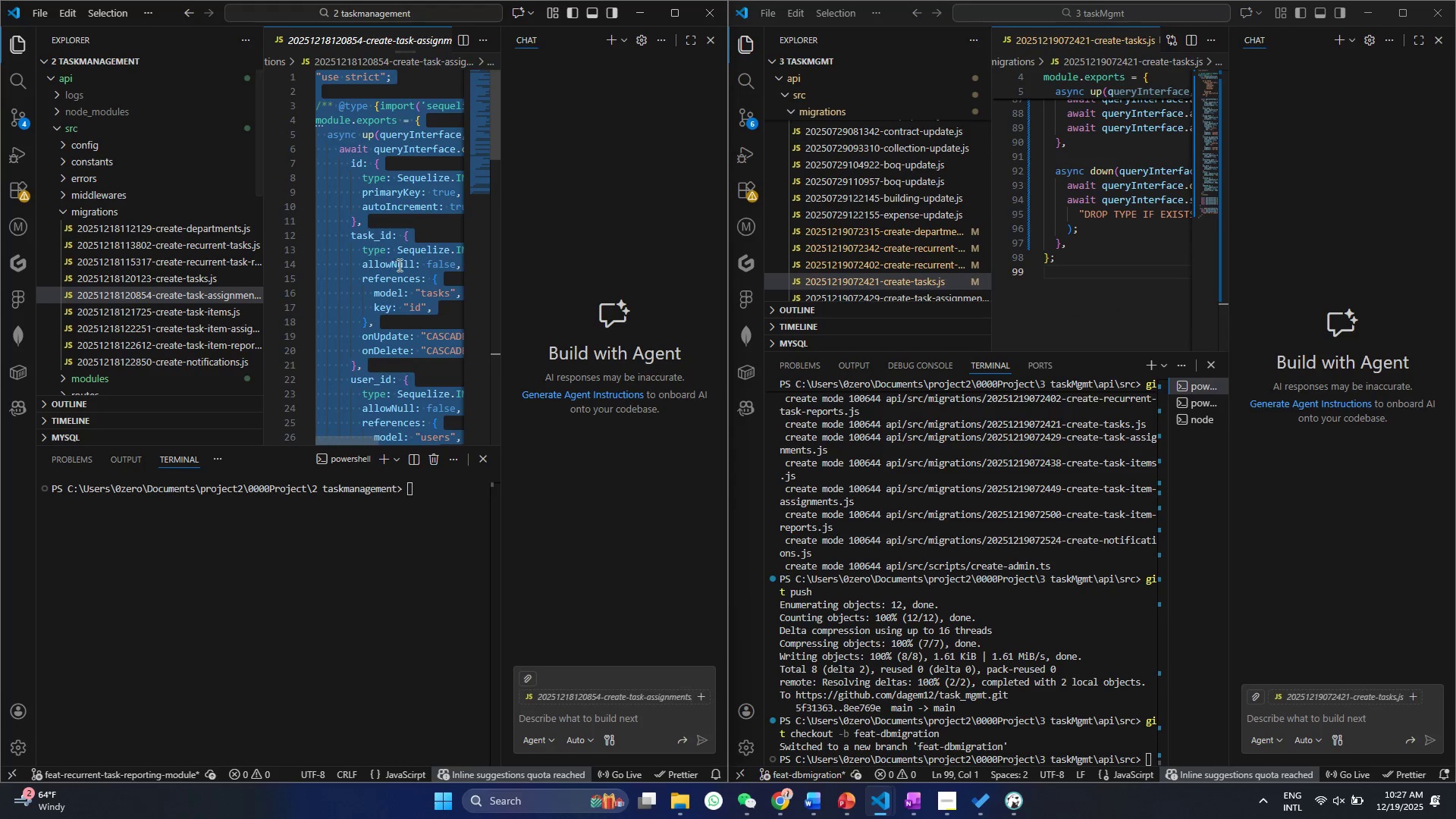 
key(Control+C)
 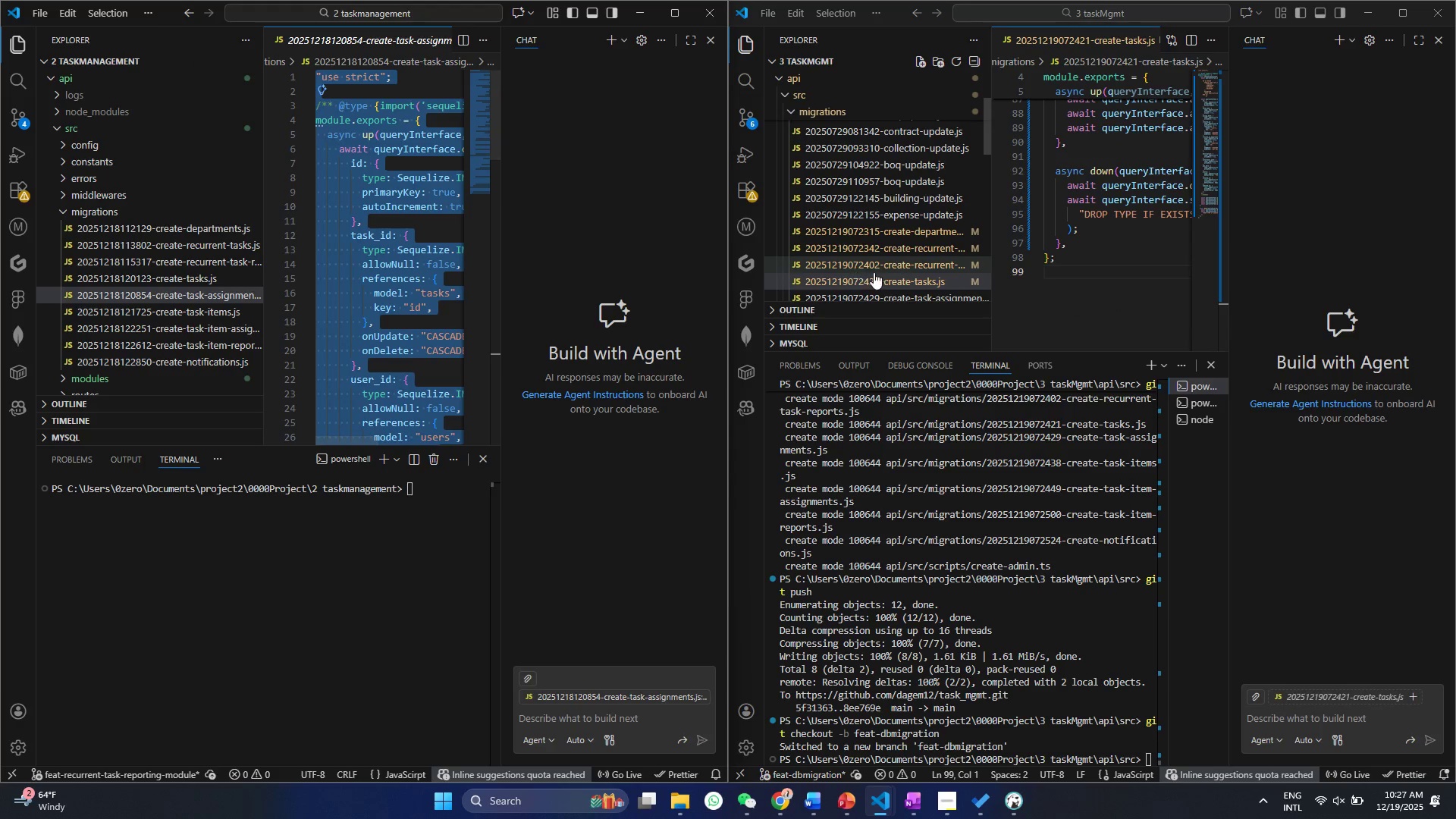 
scroll: coordinate [874, 272], scroll_direction: down, amount: 1.0
 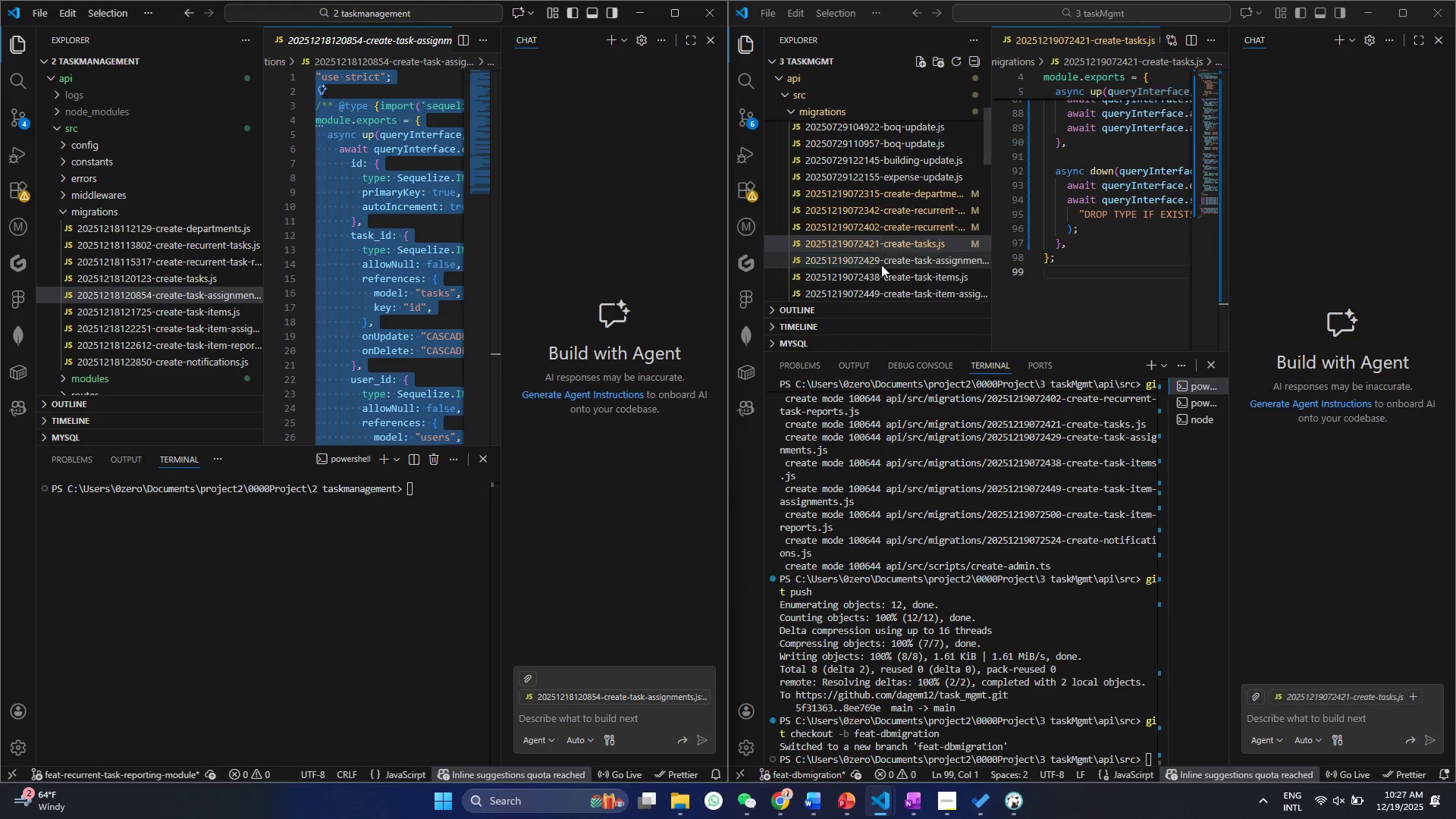 
left_click([881, 265])
 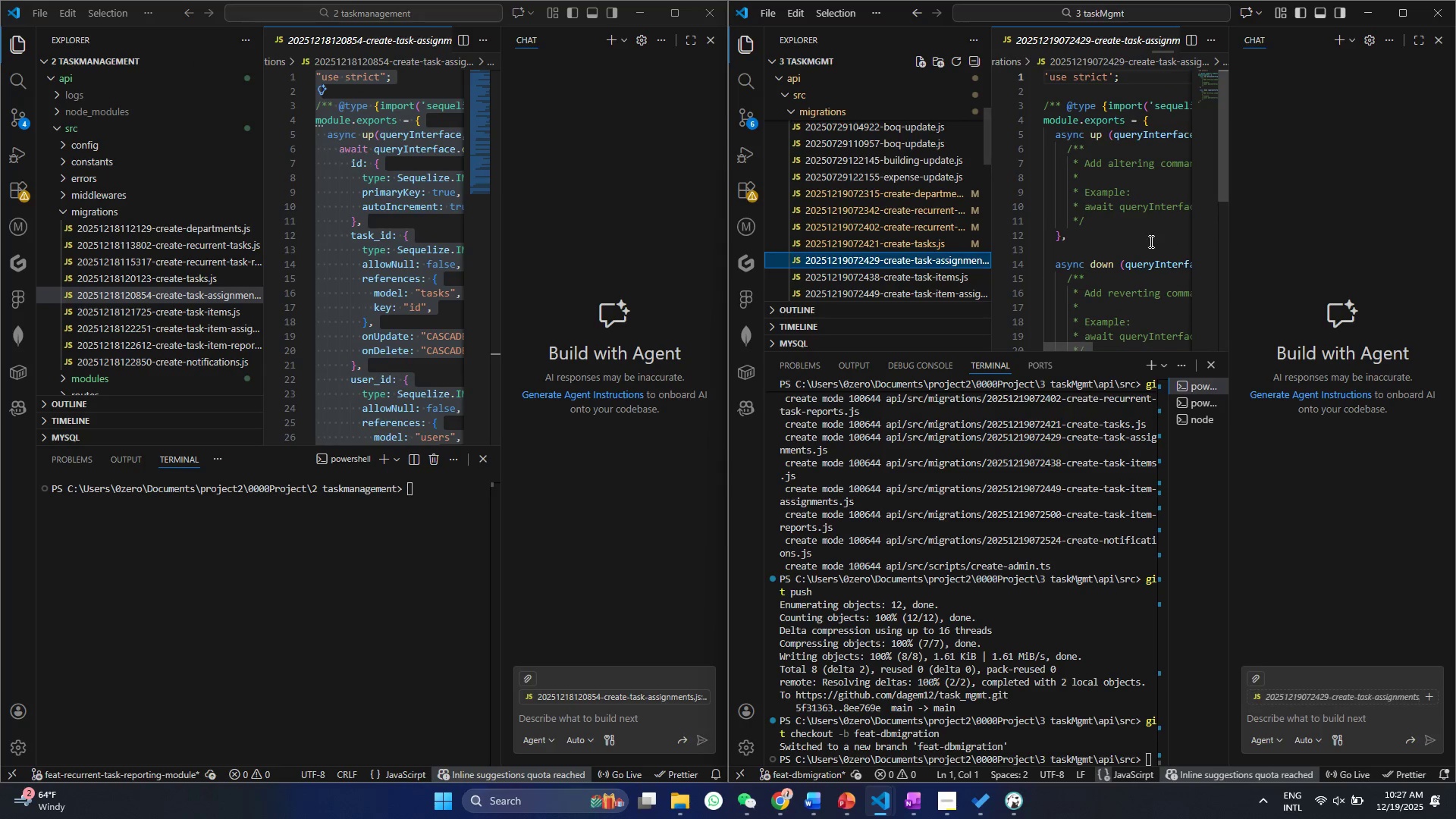 
left_click([1138, 241])
 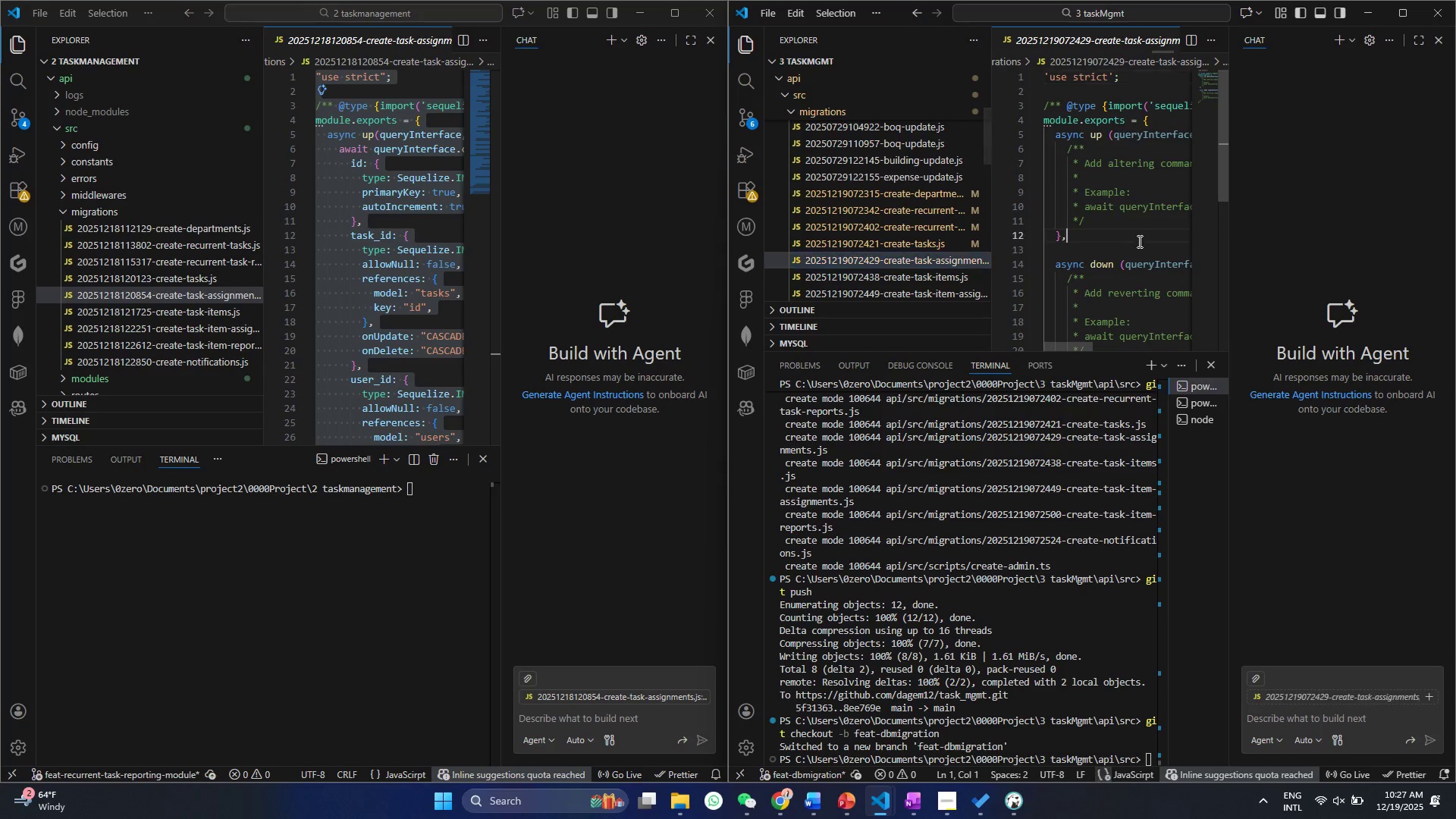 
key(Control+A)
 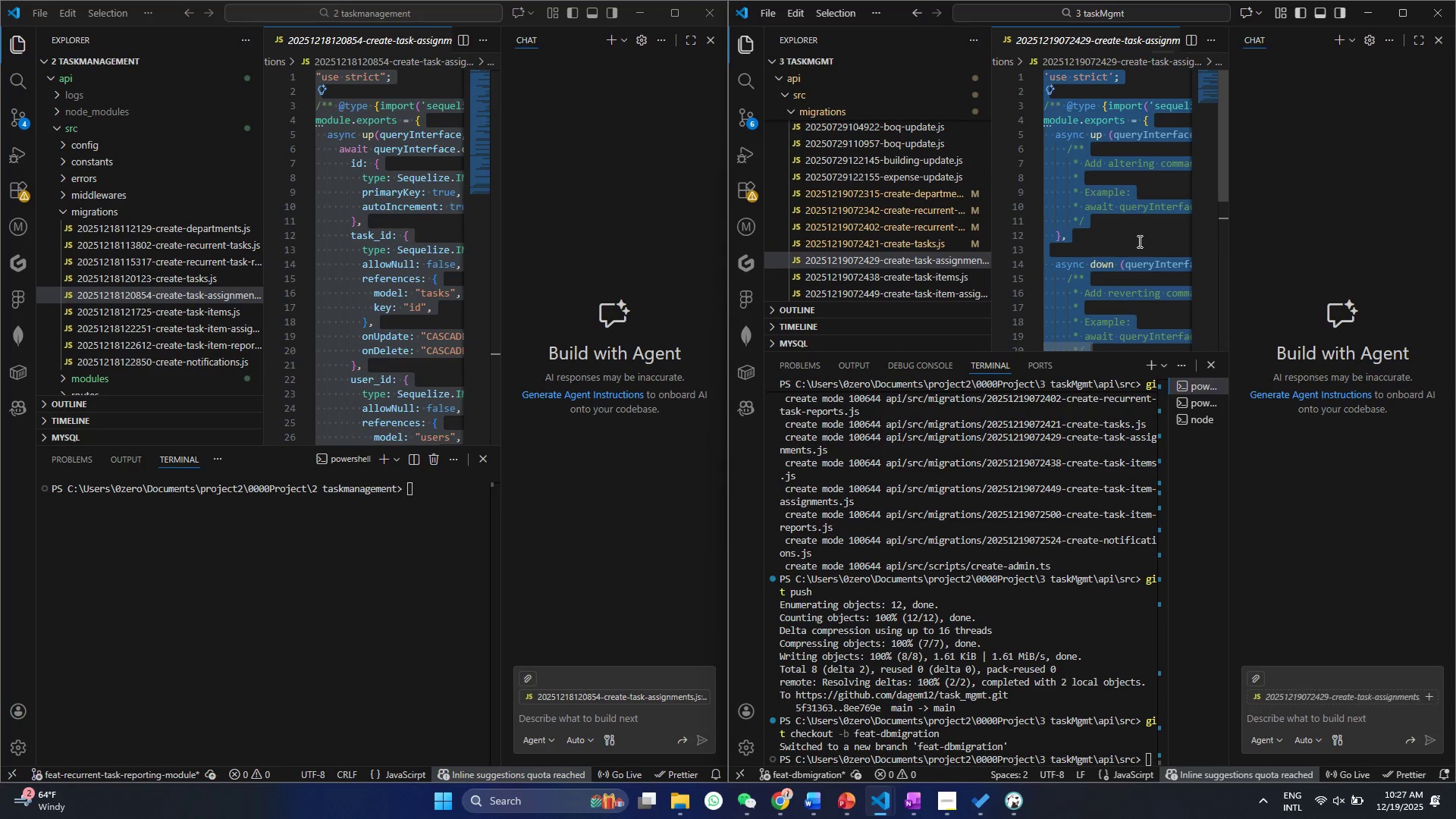 
key(Control+V)
 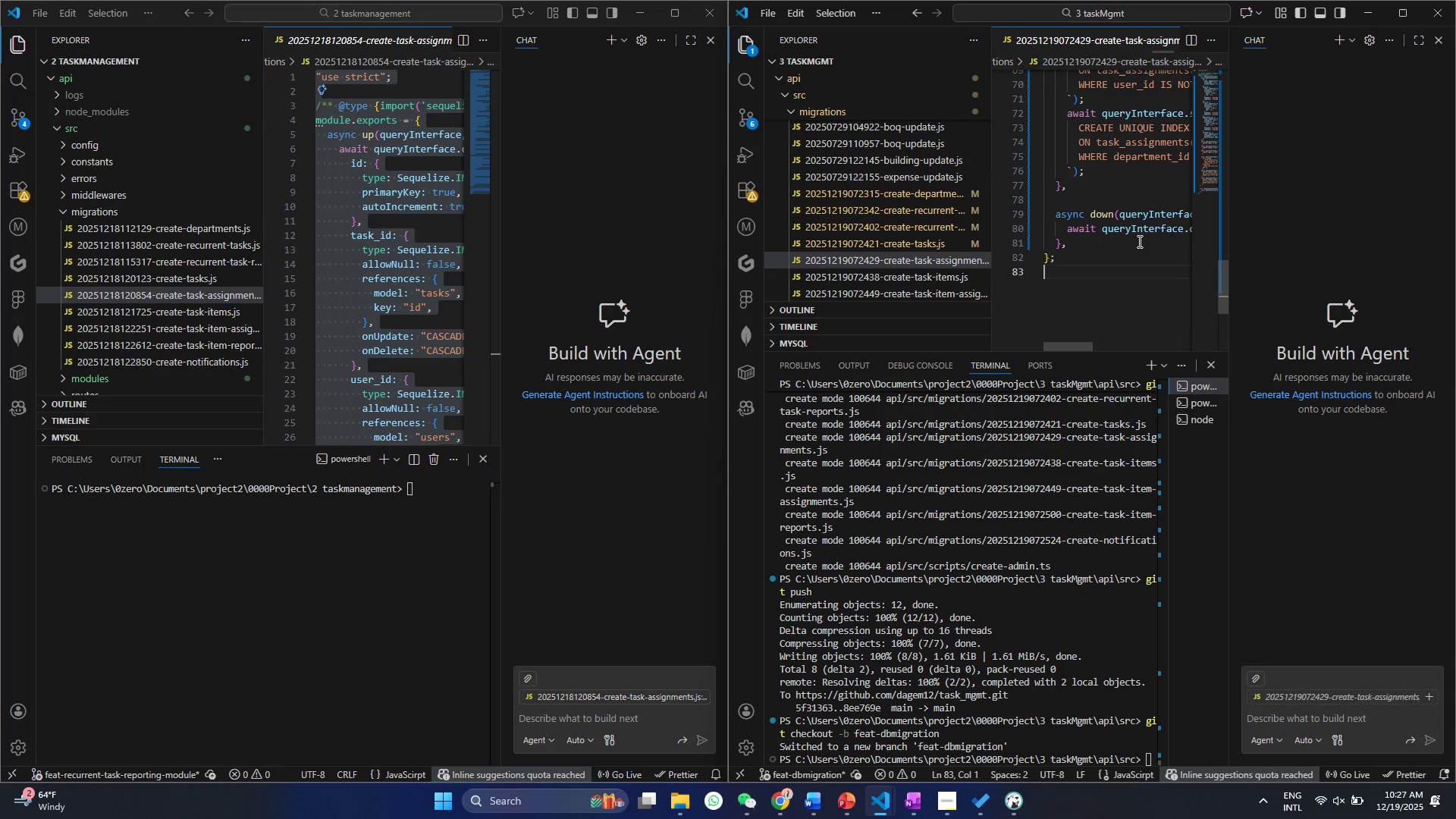 
key(Control+S)
 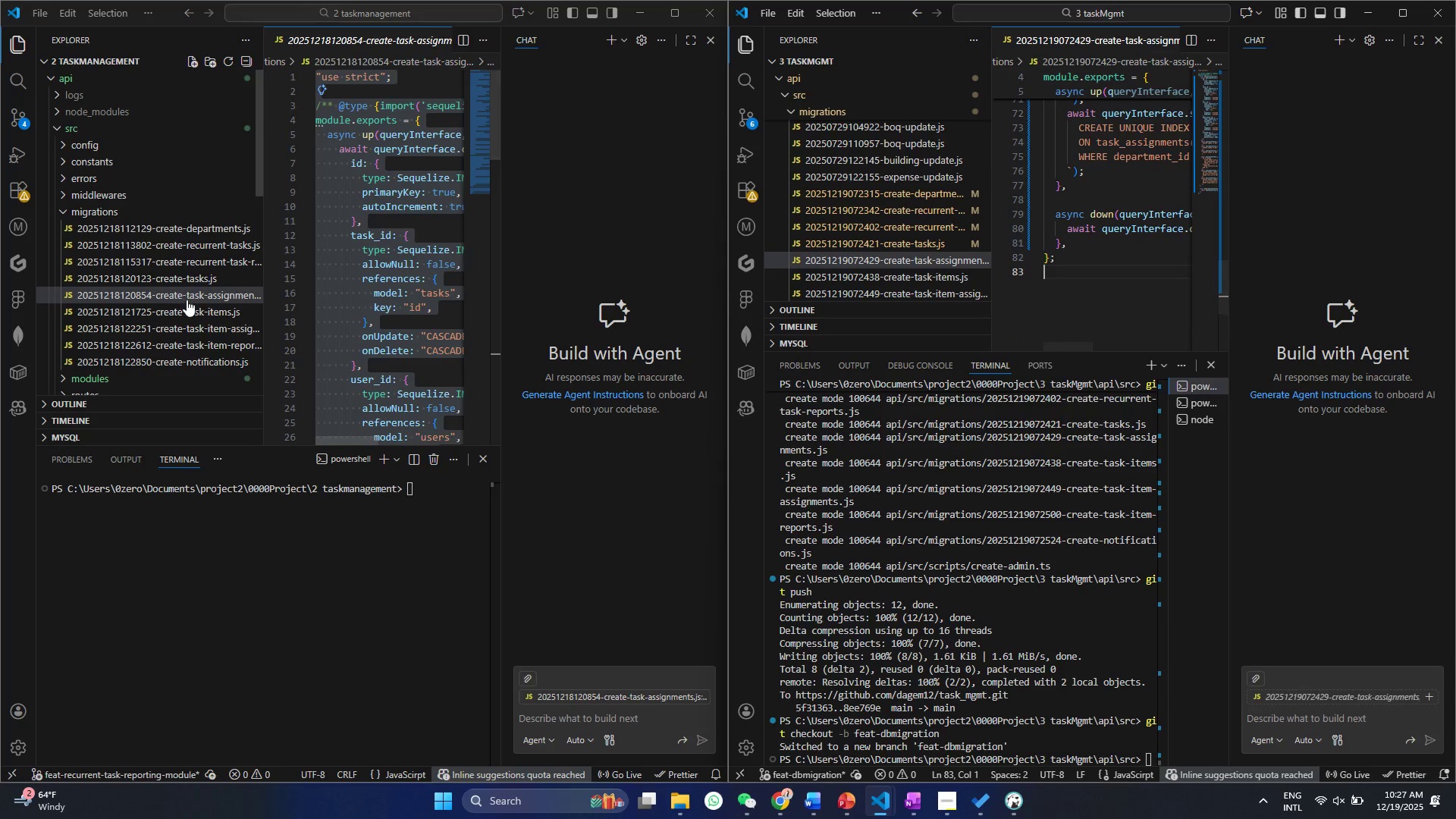 
left_click([190, 305])
 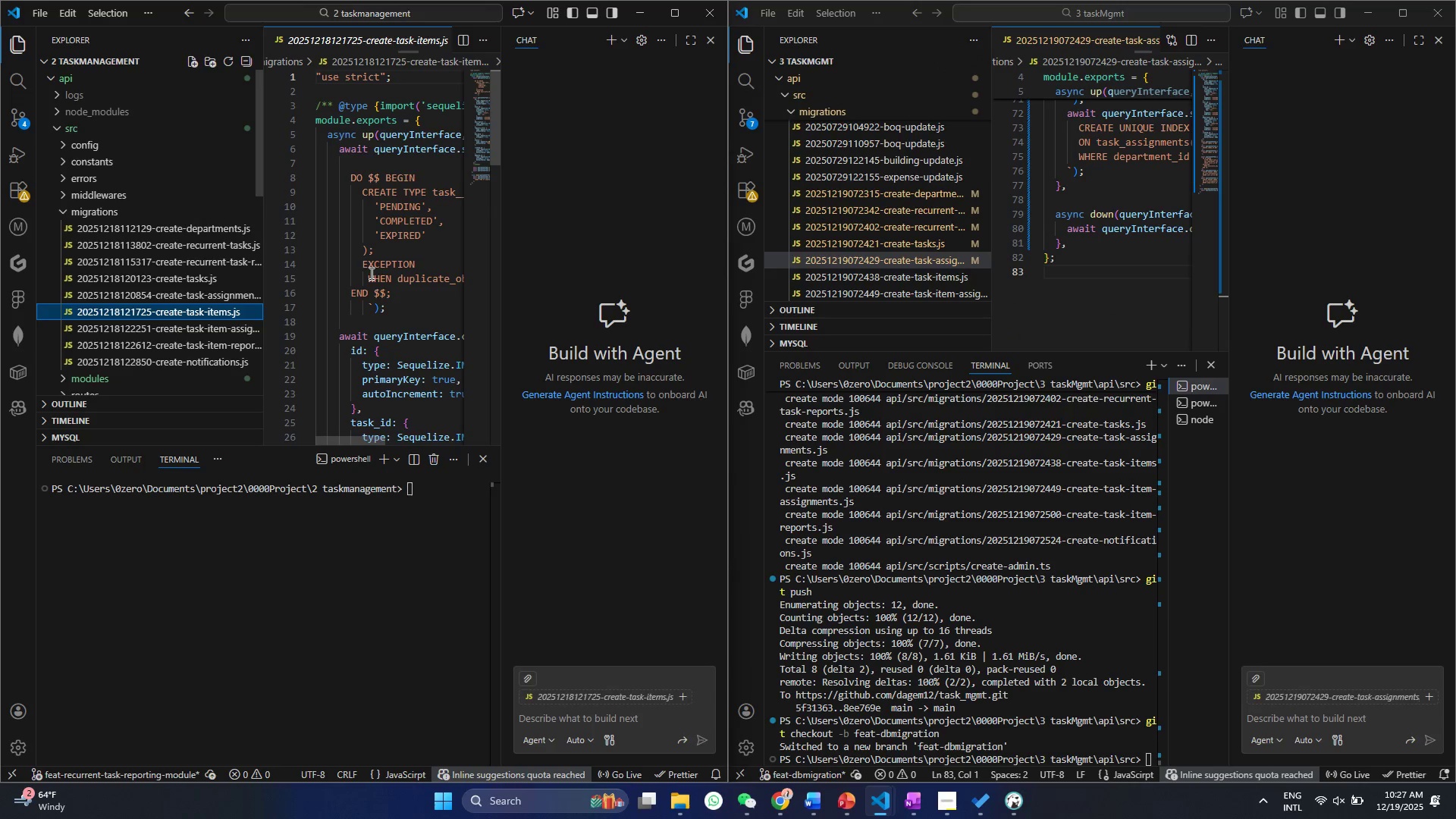 
left_click([374, 272])
 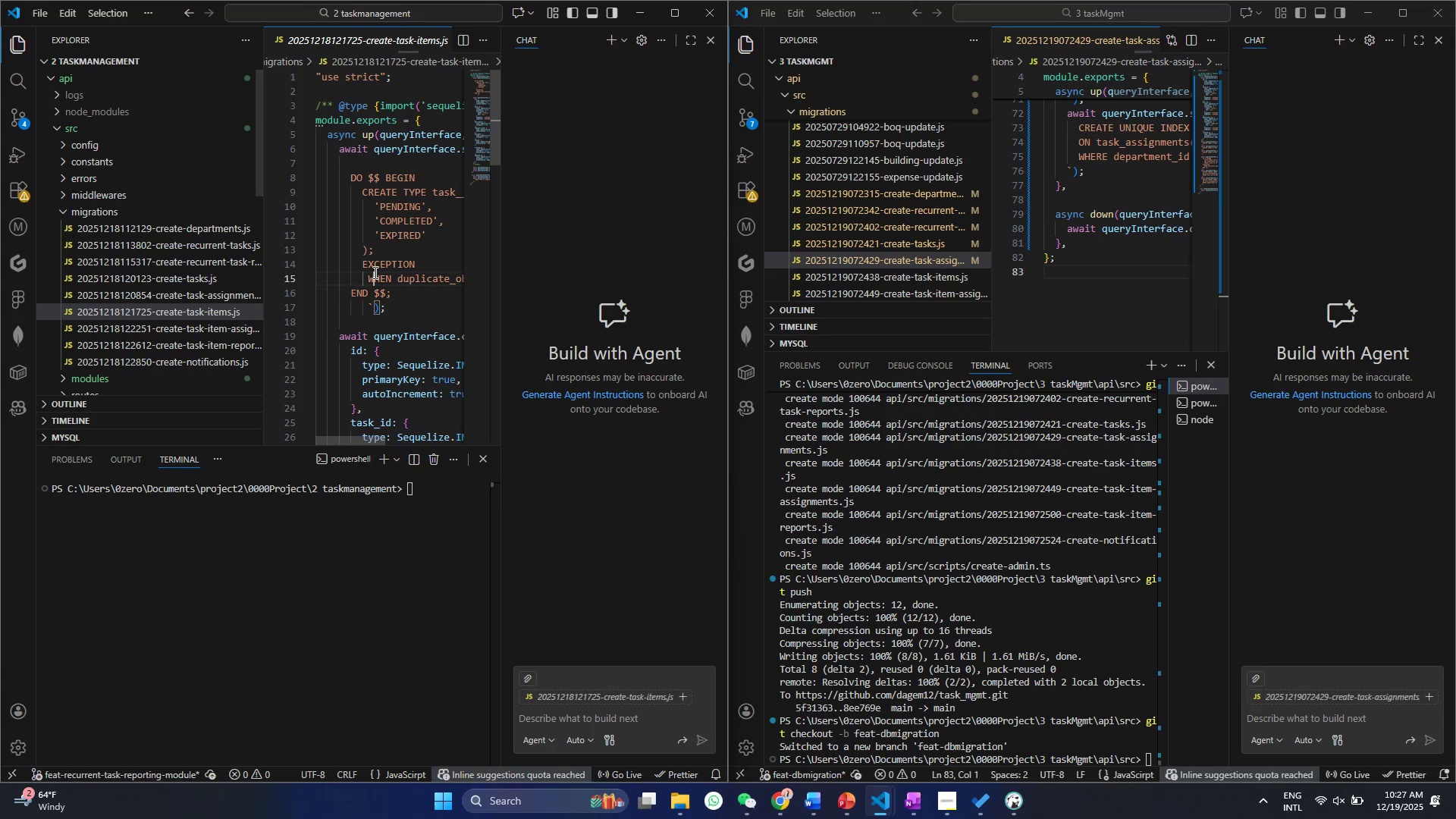 
key(Control+A)
 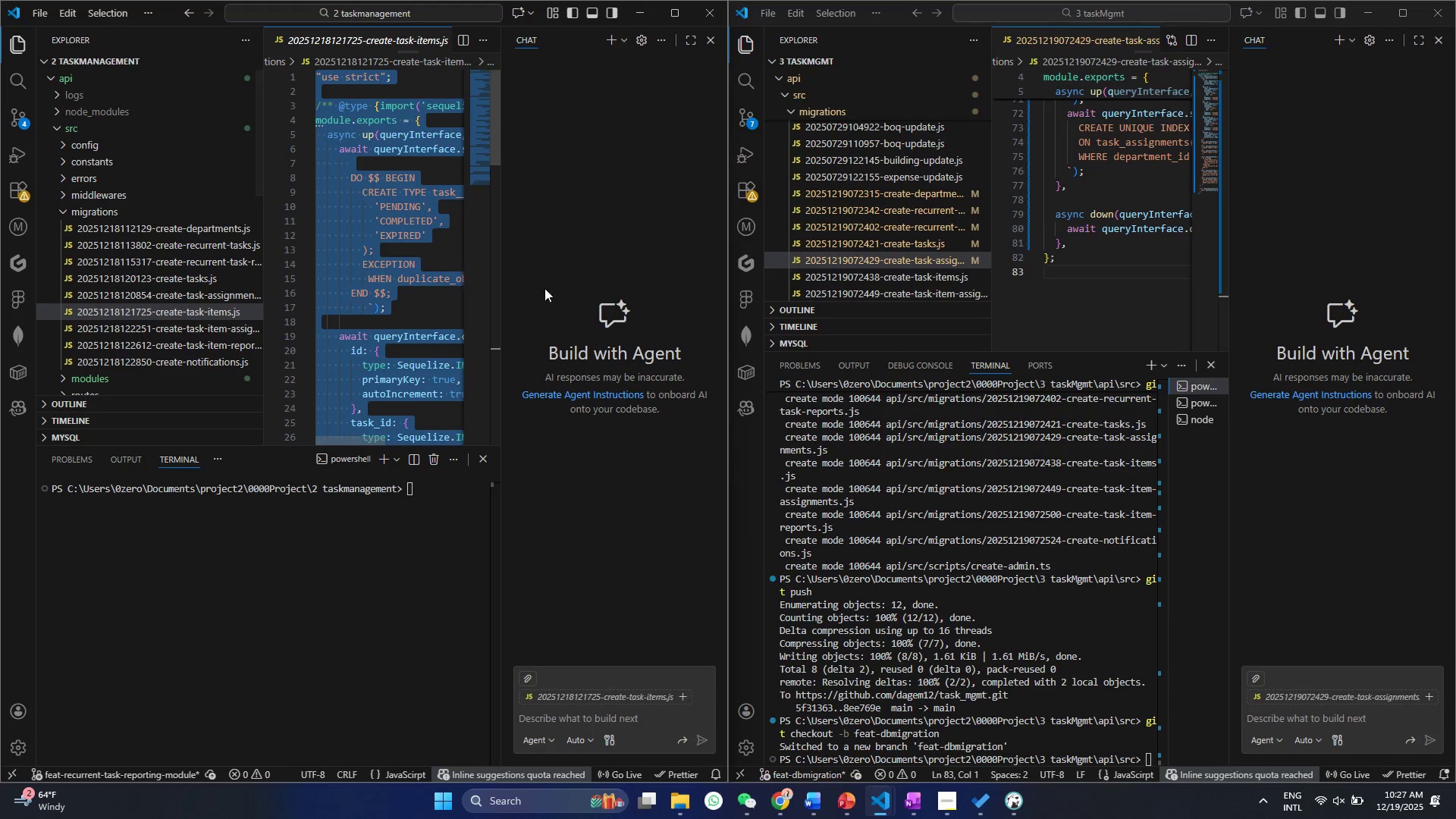 
key(Control+C)
 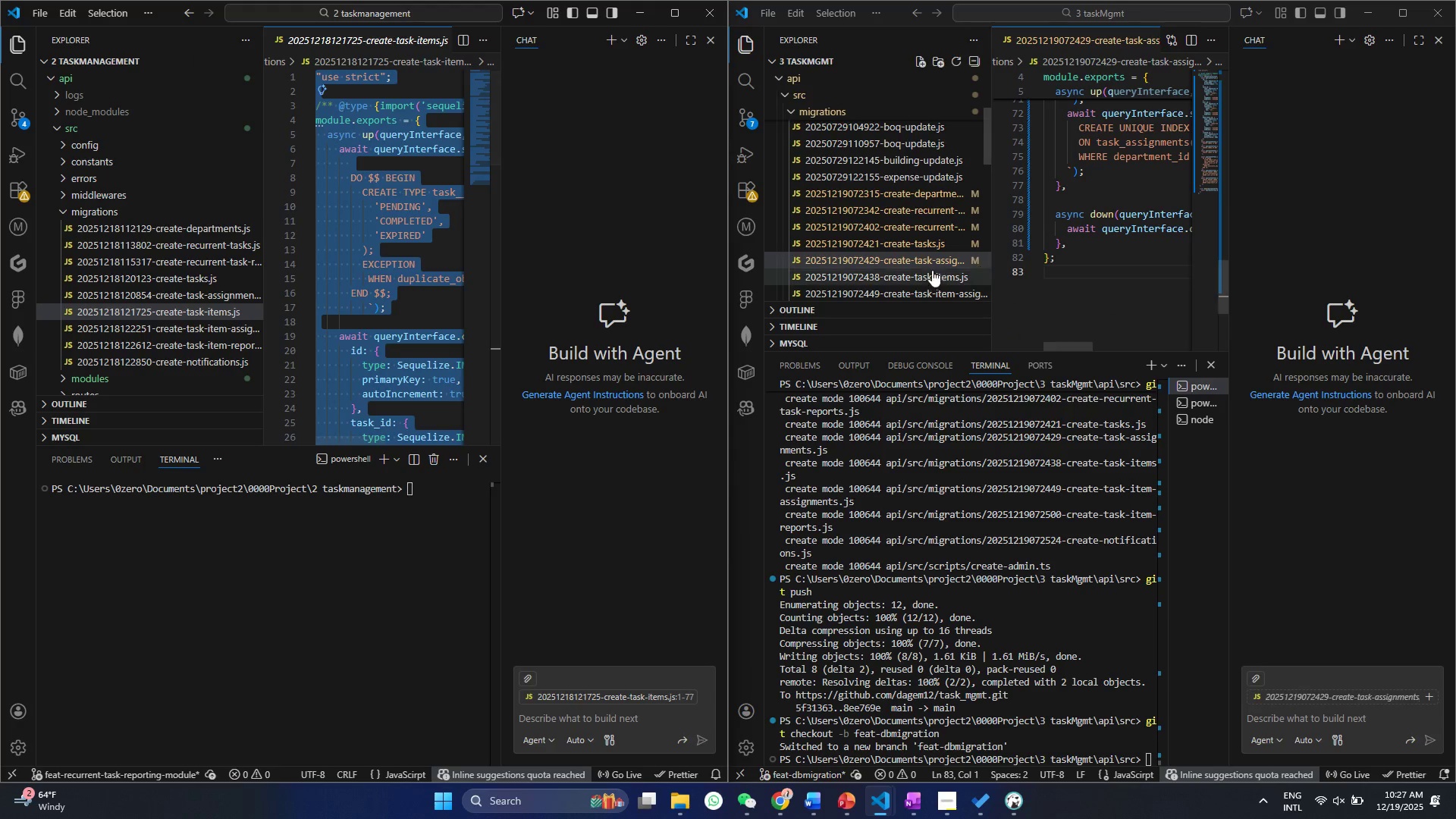 
left_click([927, 278])
 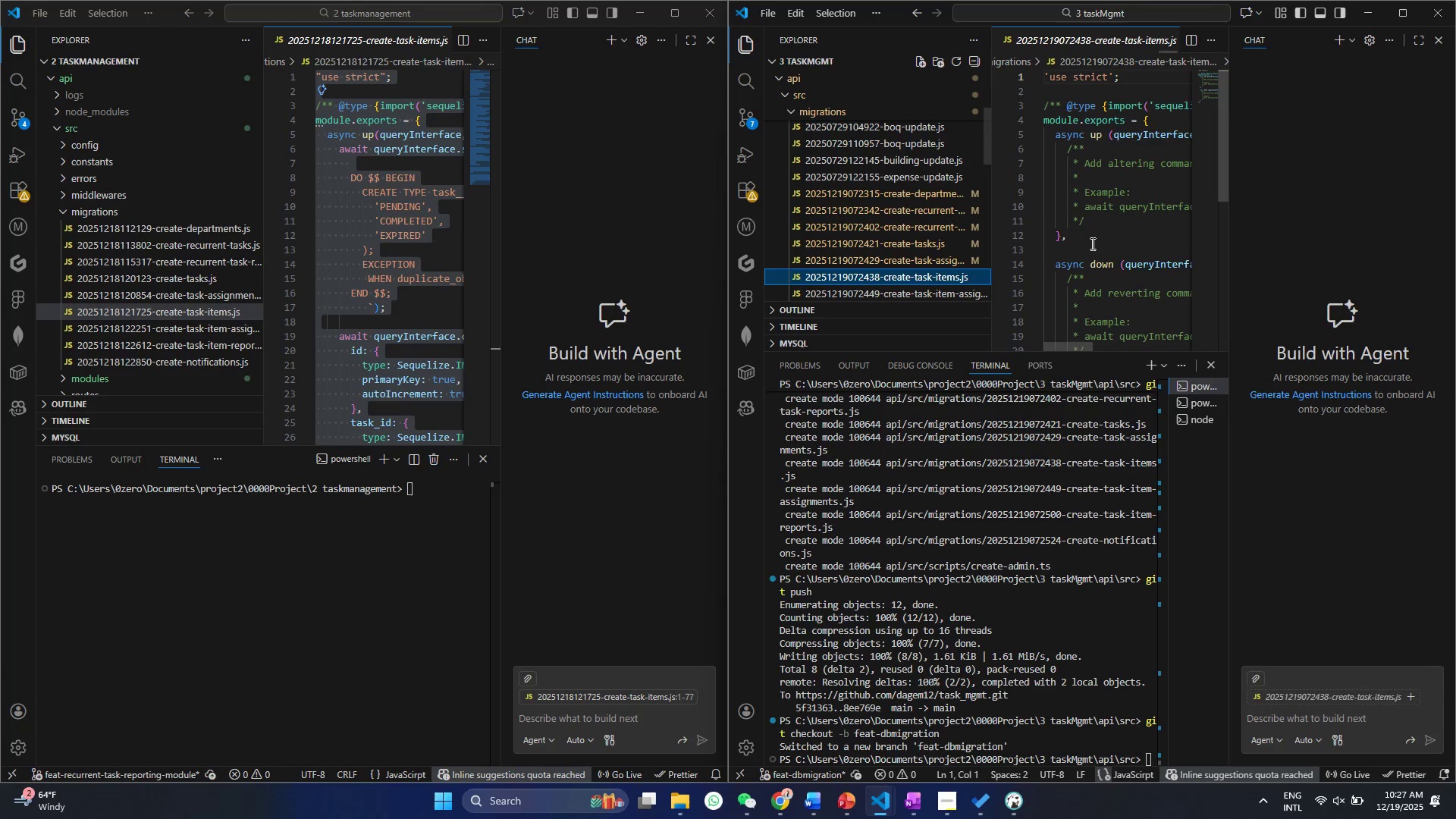 
left_click([1090, 235])
 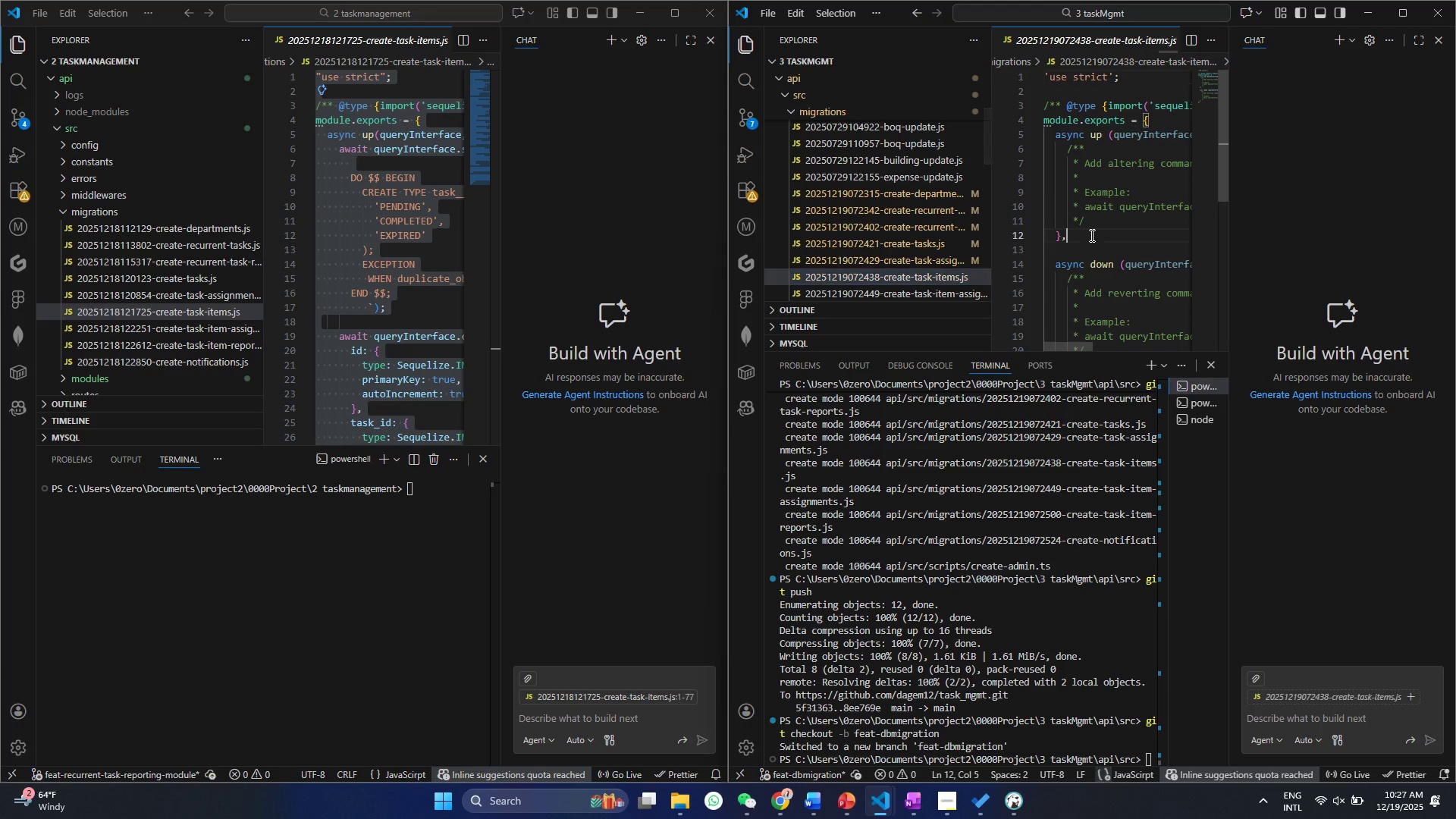 
key(Control+A)
 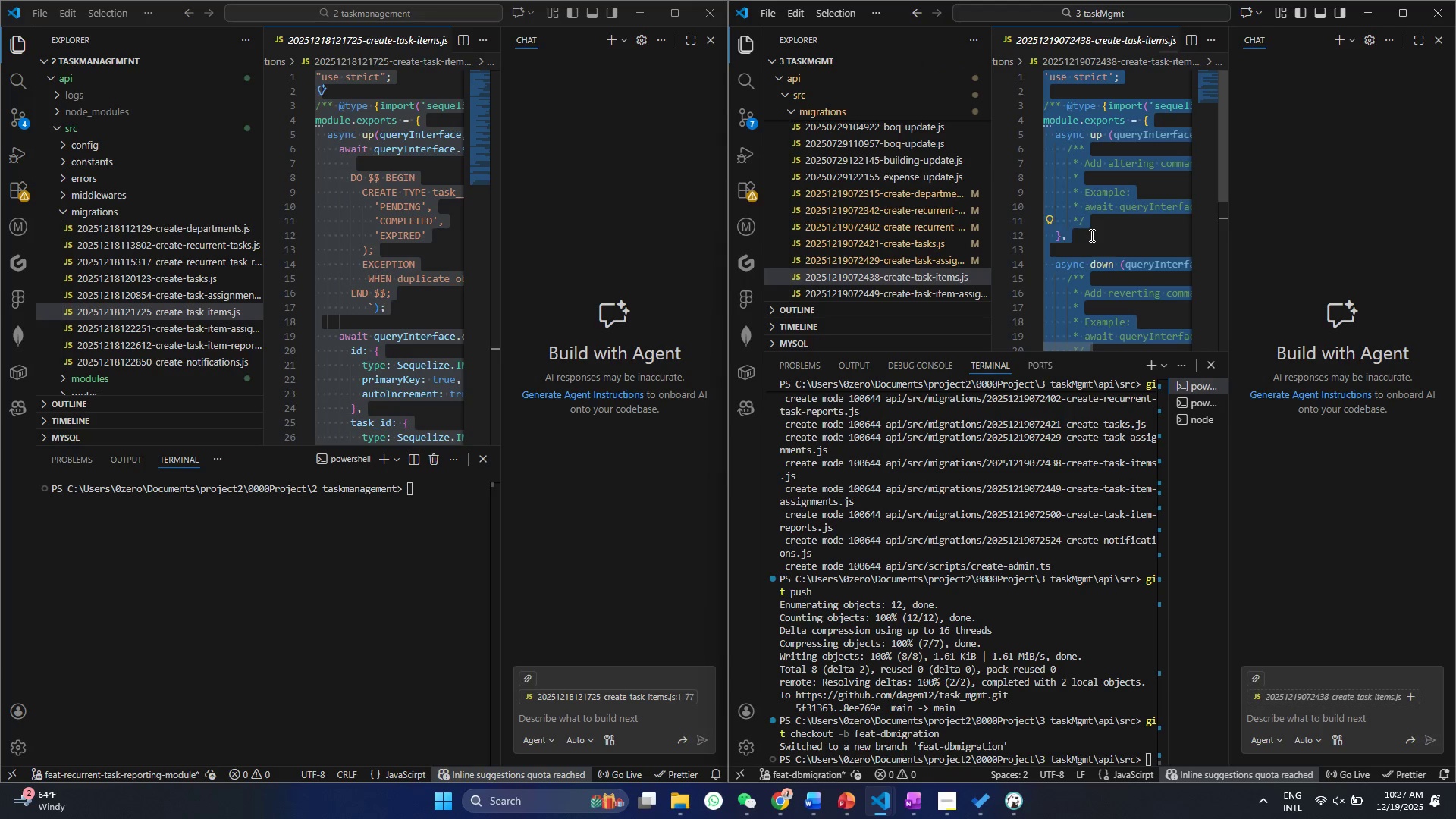 
key(Control+V)
 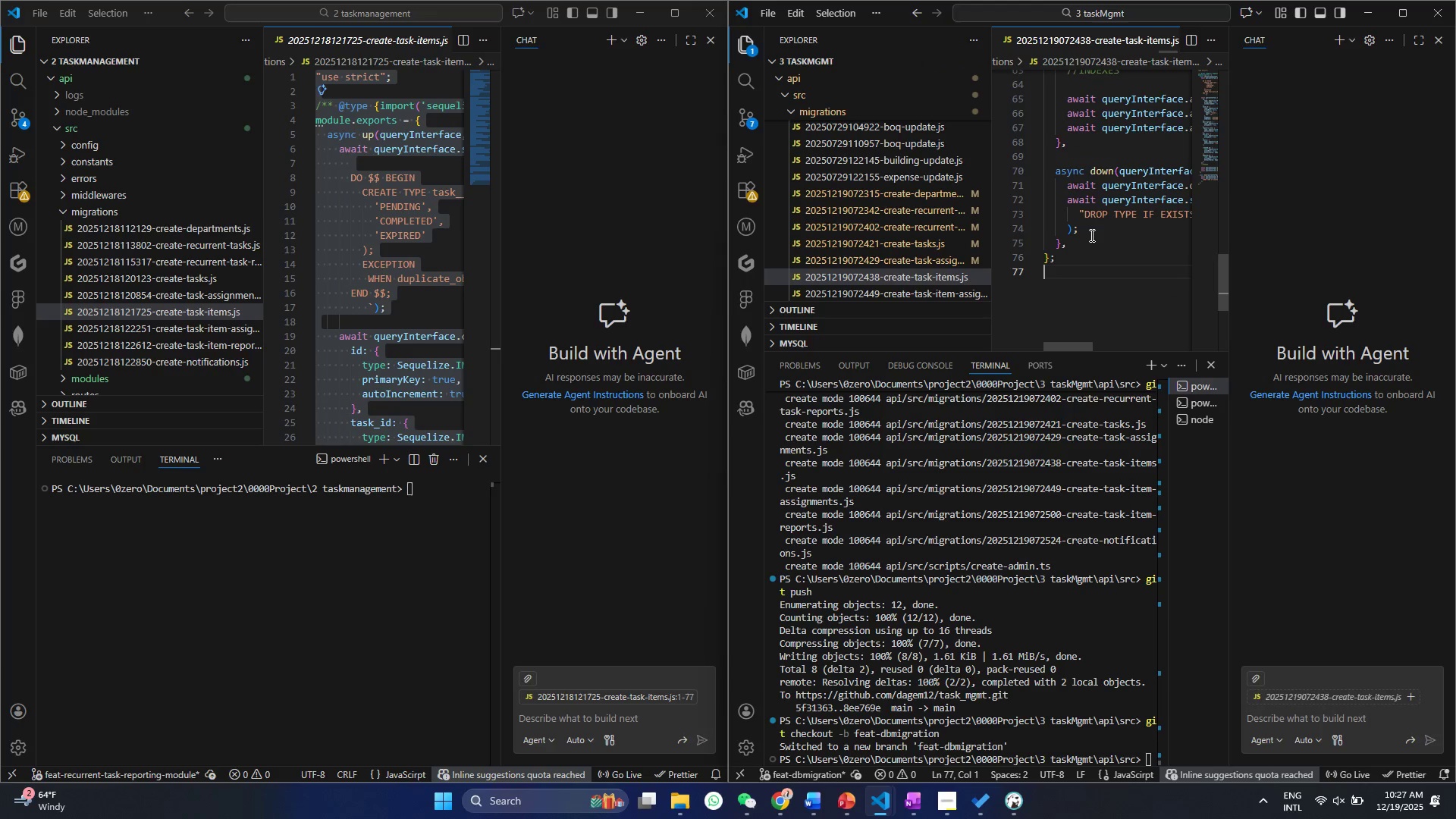 
key(Control+S)
 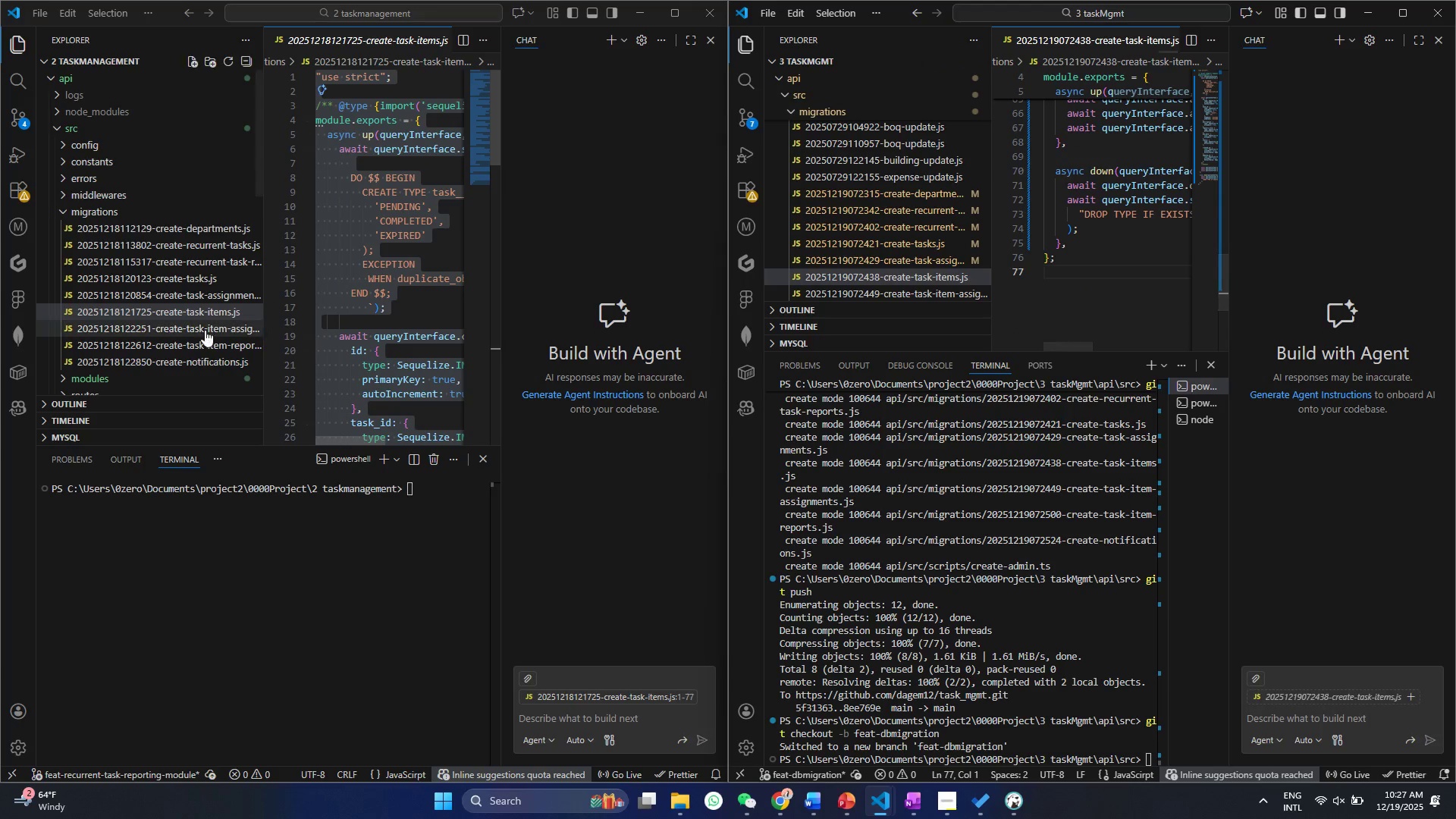 
left_click([207, 330])
 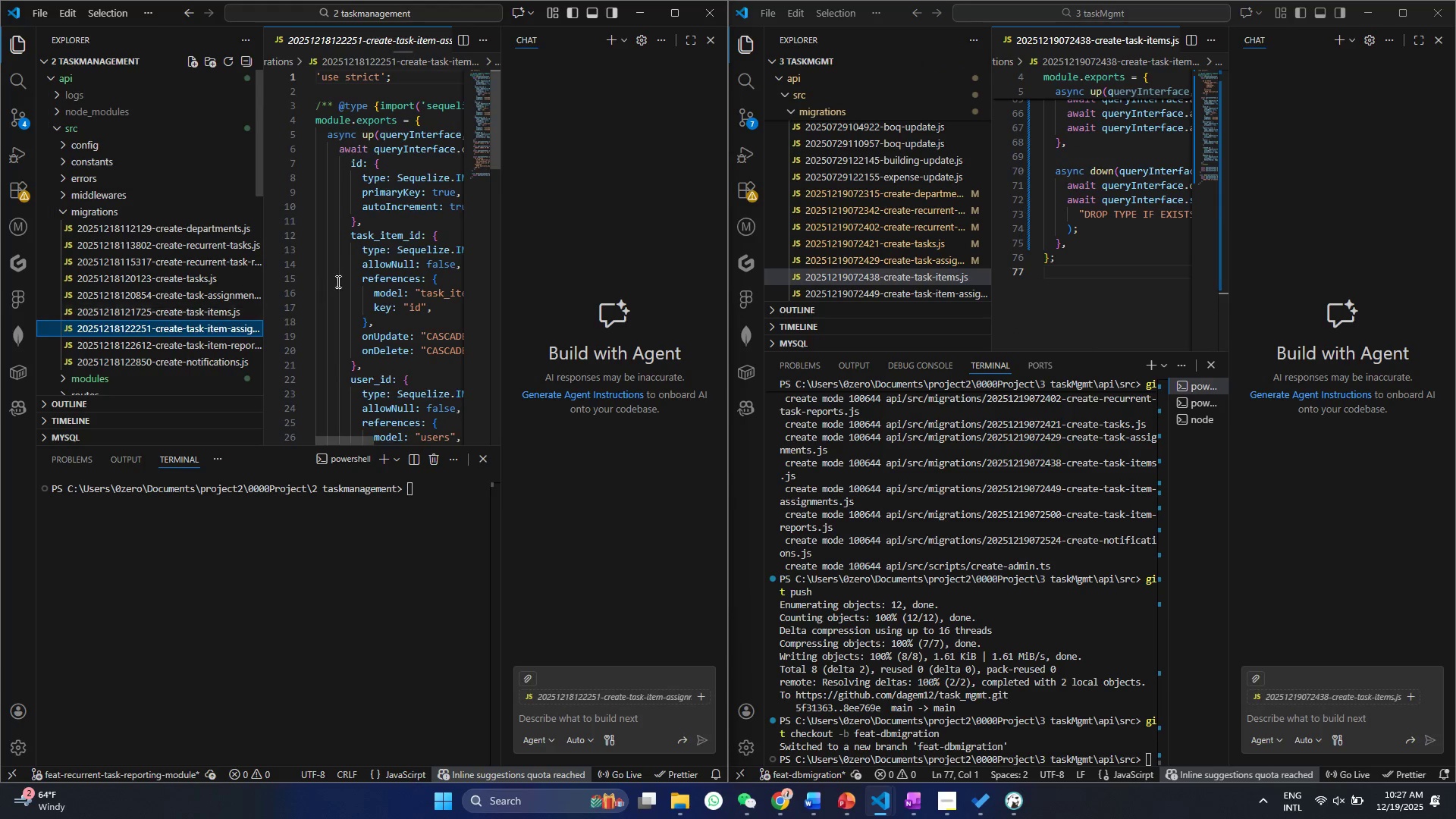 
left_click([346, 279])
 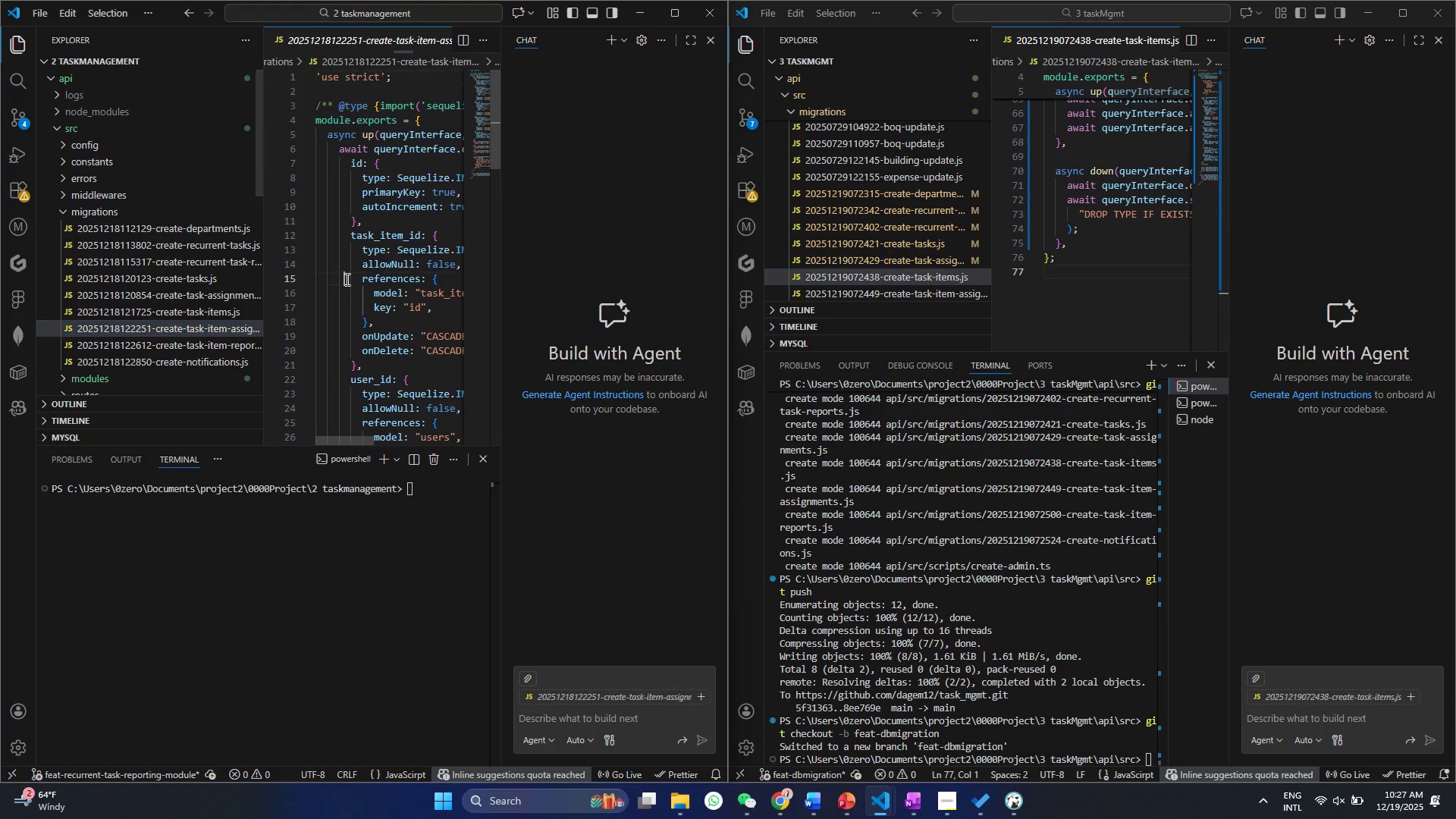 
key(Control+A)
 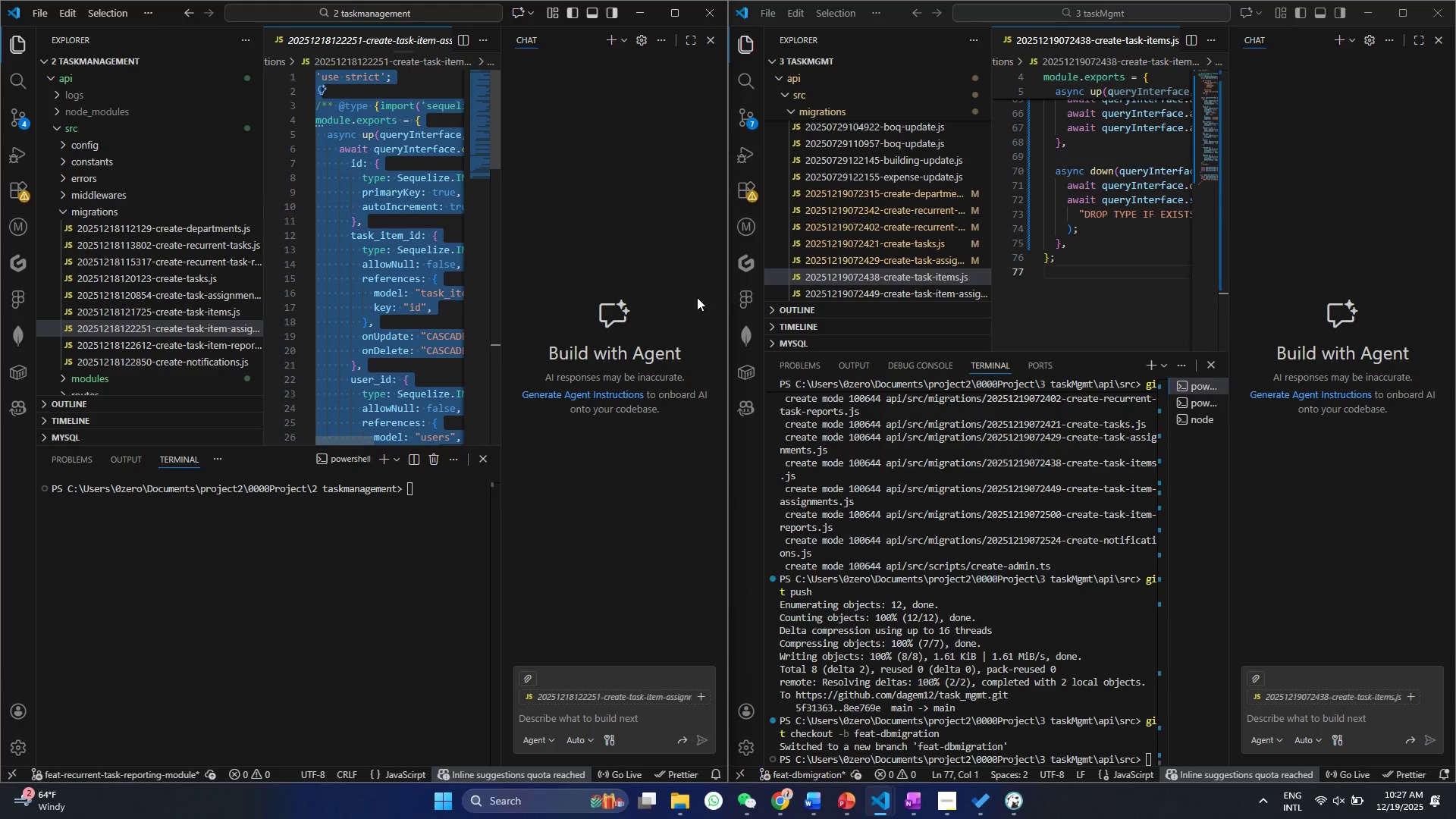 
key(Control+C)
 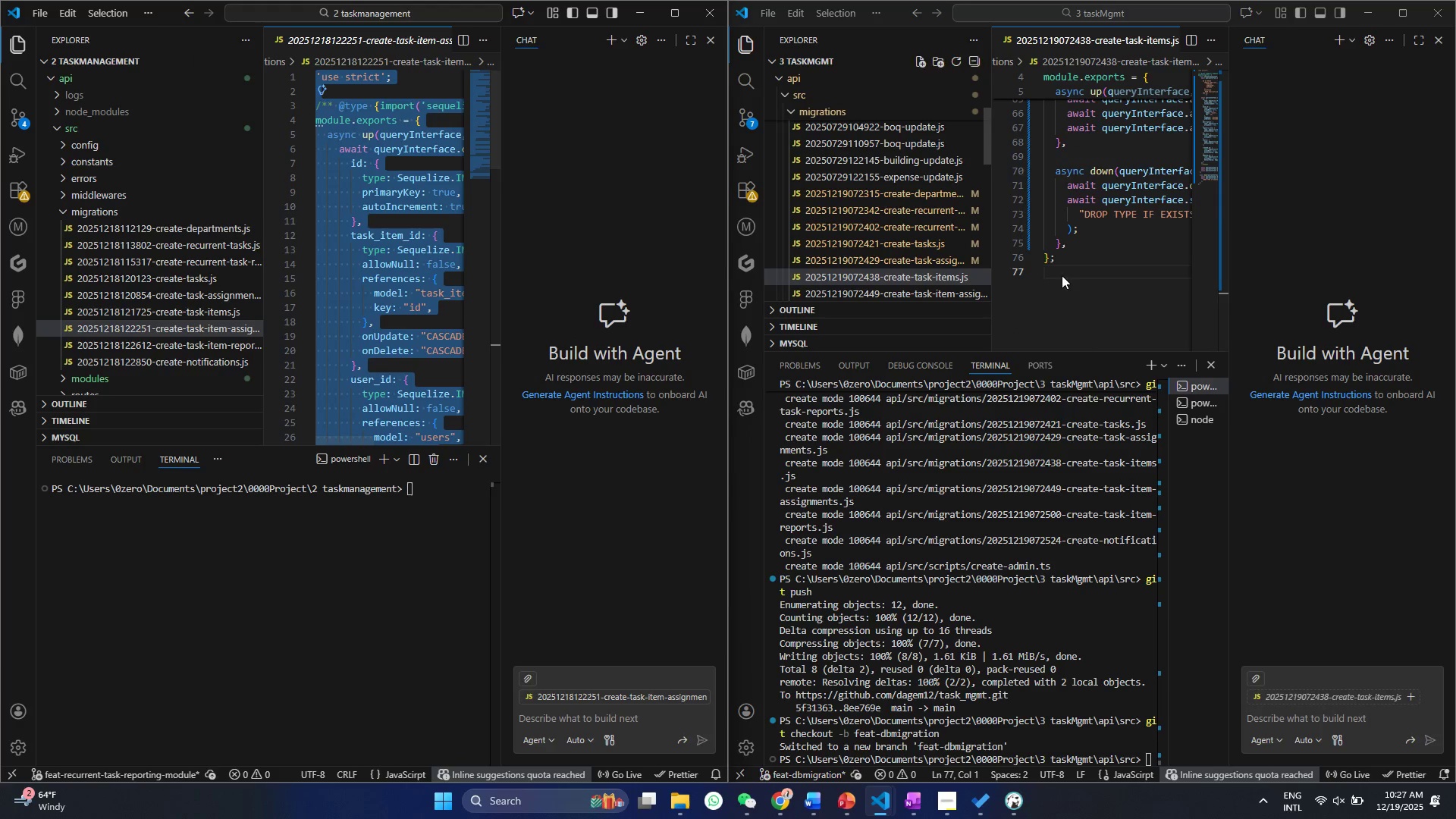 
left_click([1172, 258])
 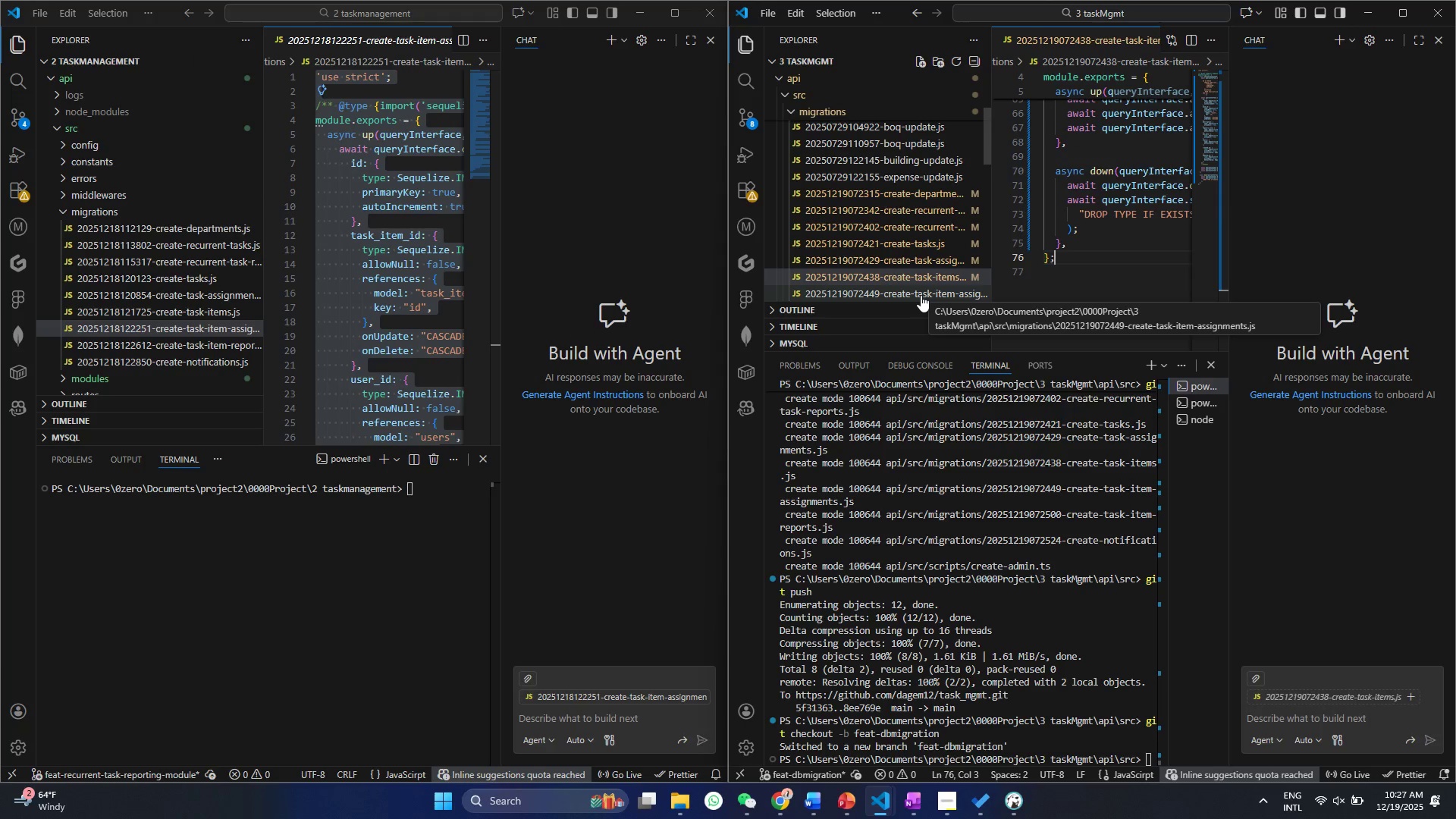 
left_click([921, 295])
 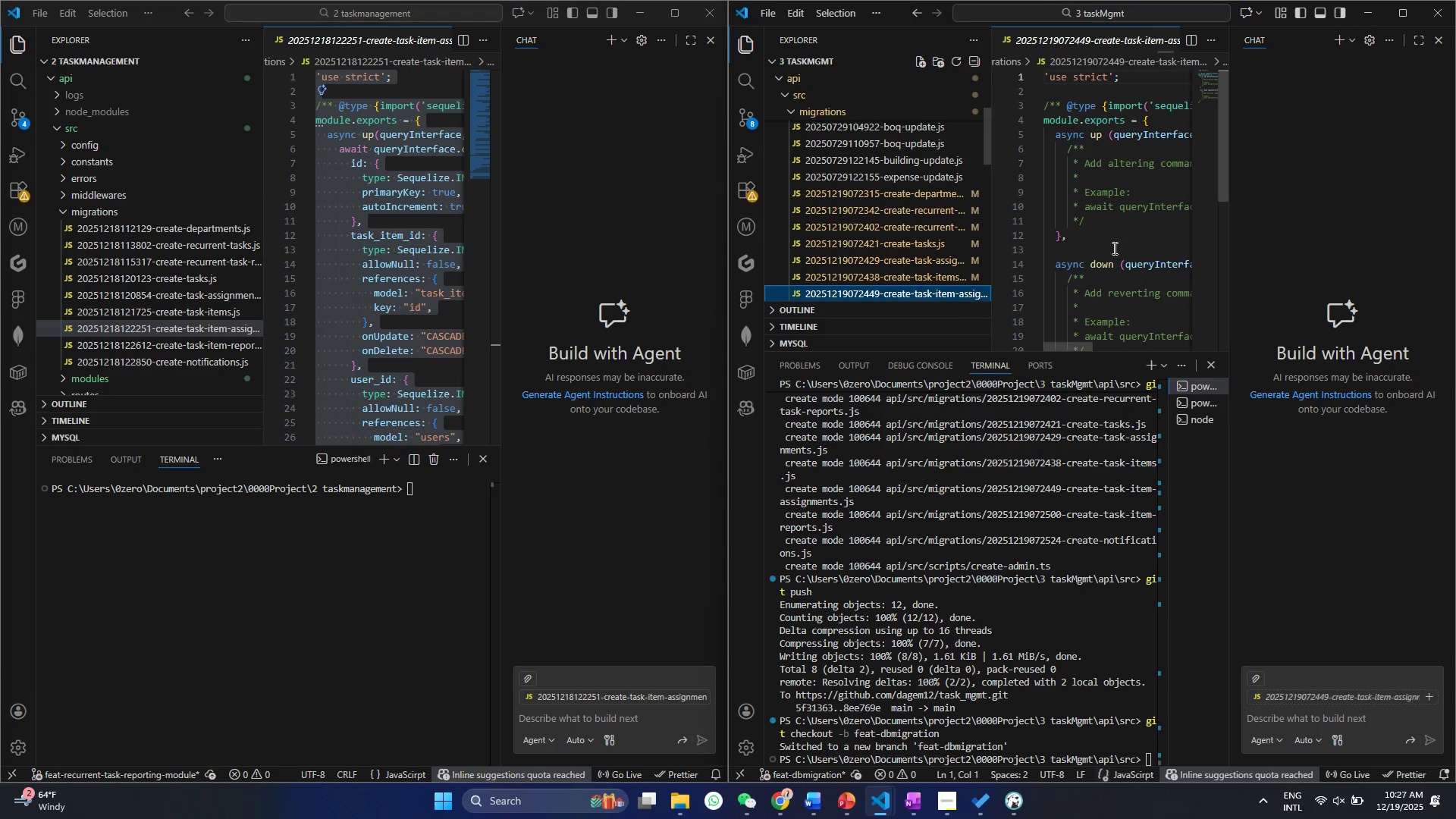 
double_click([1113, 248])
 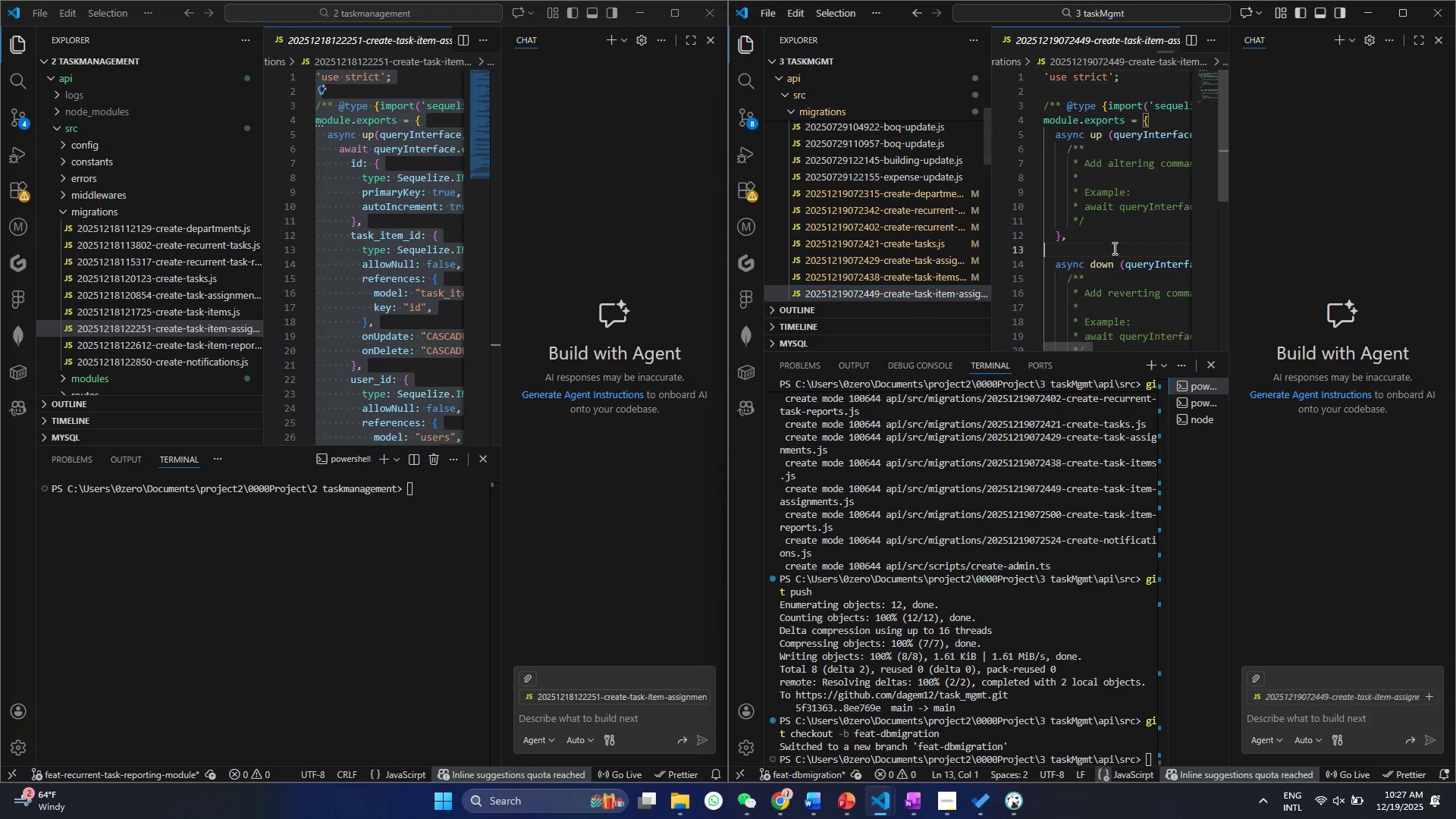 
key(Control+A)
 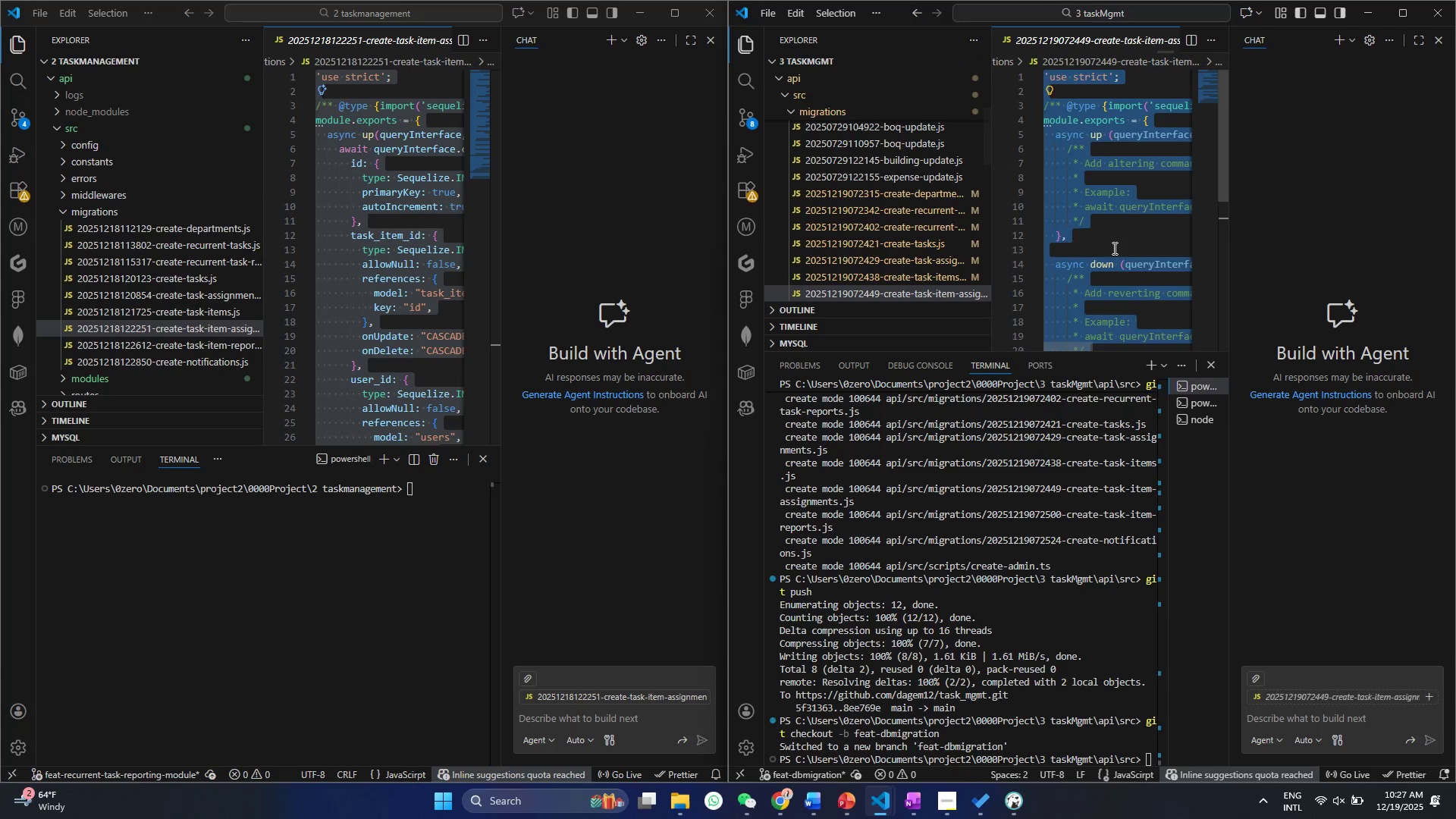 
key(Control+V)
 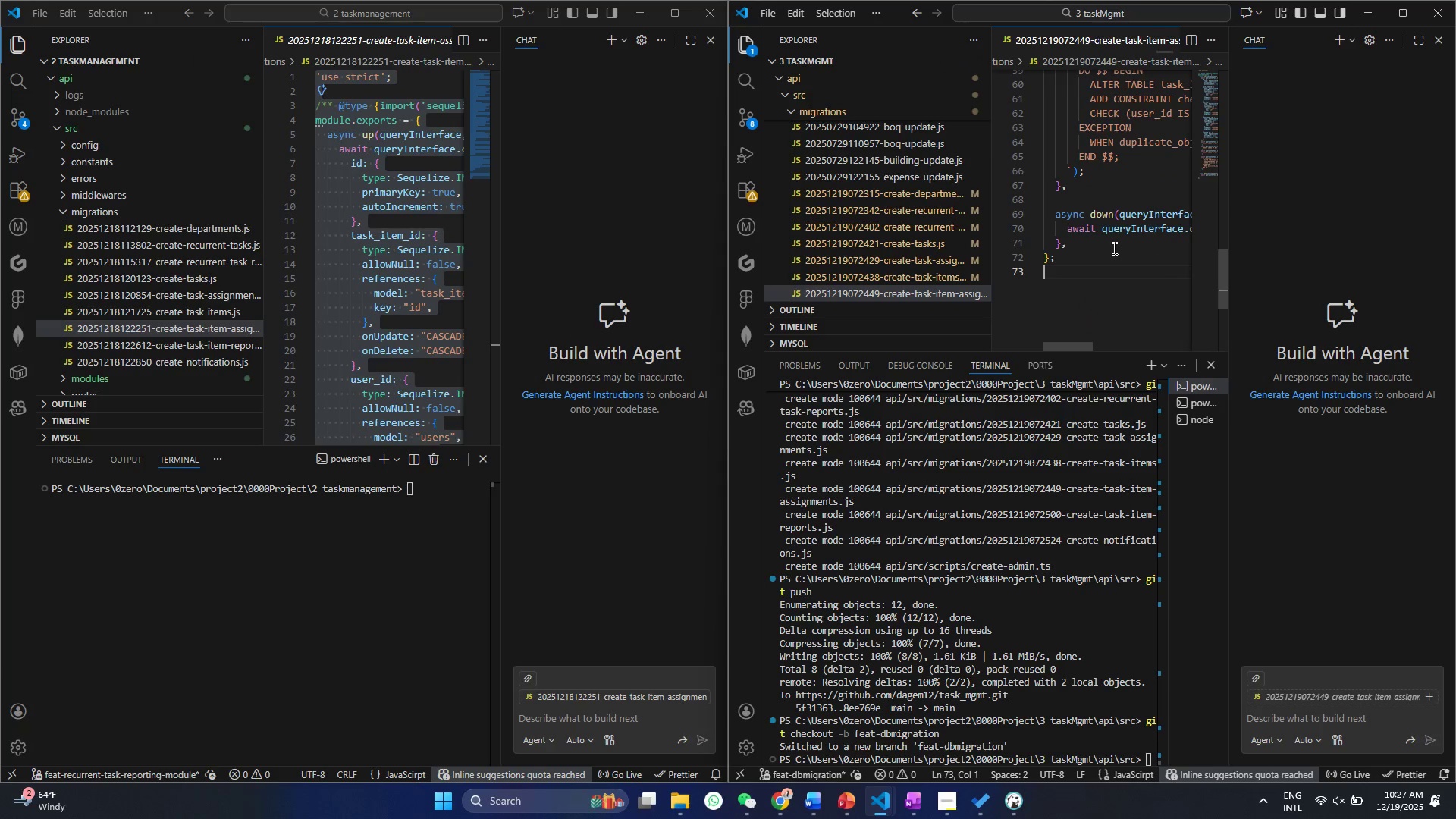 
key(Control+S)
 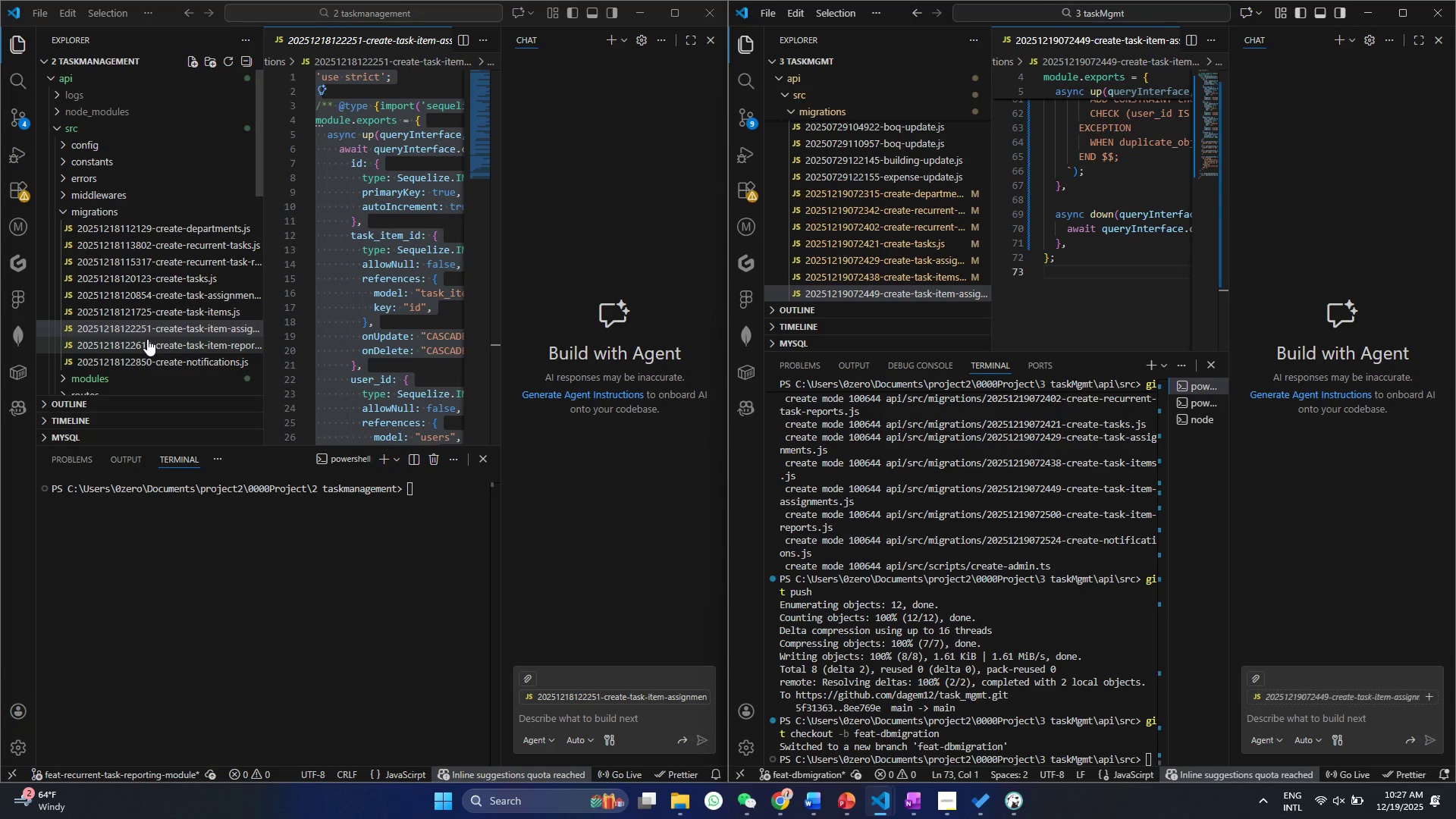 
left_click([147, 339])
 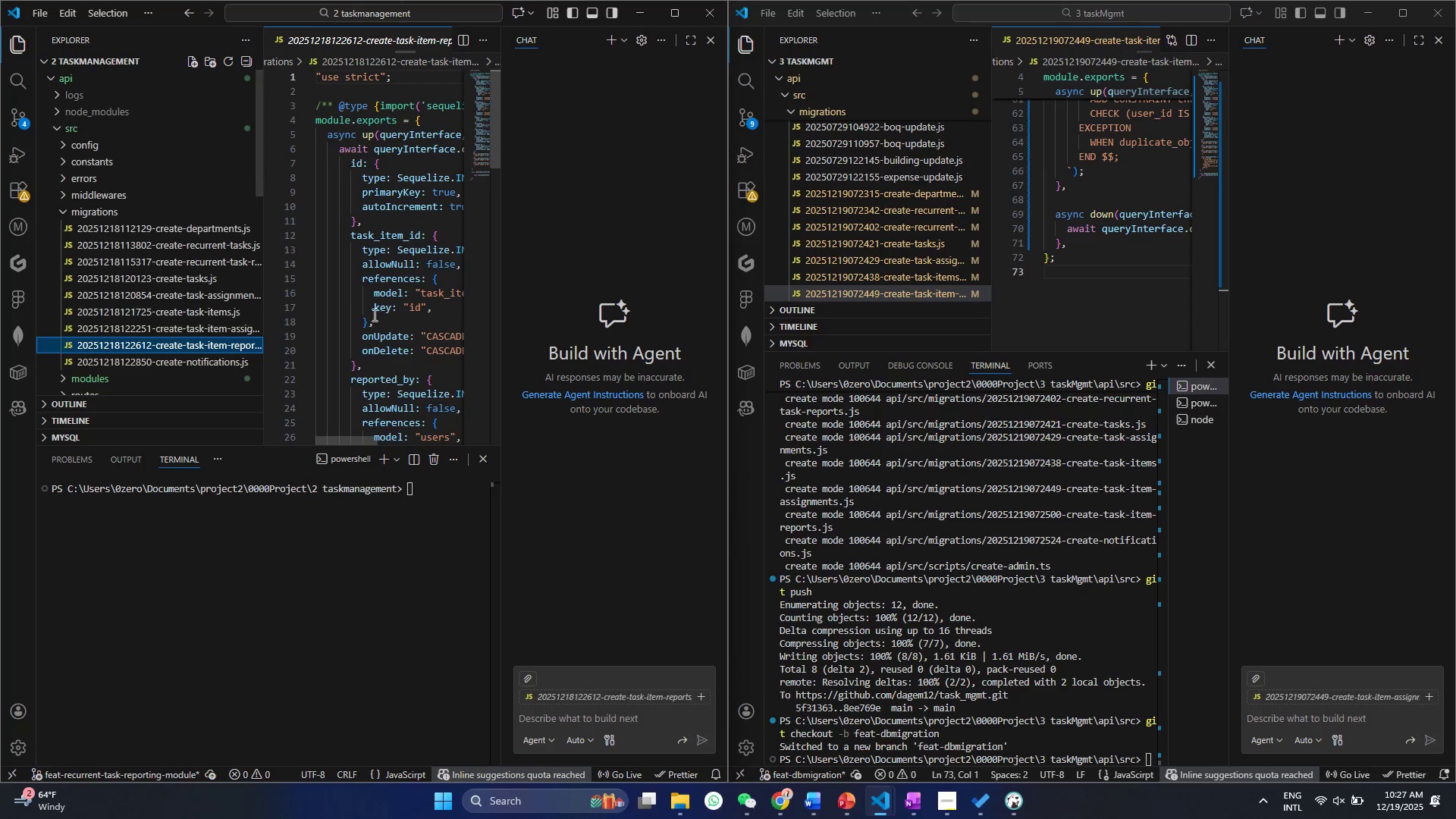 
left_click([384, 312])
 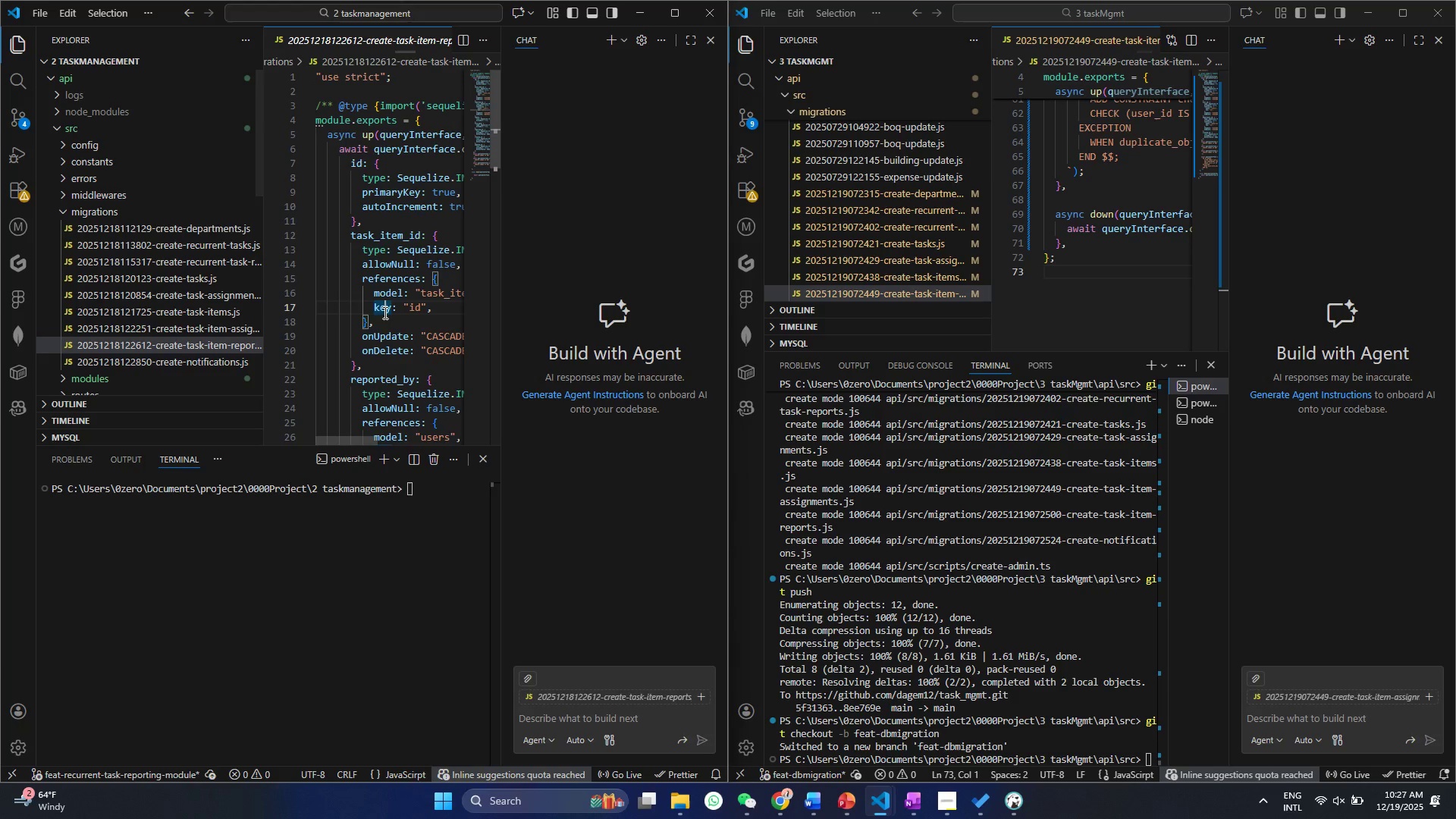 
key(Control+A)
 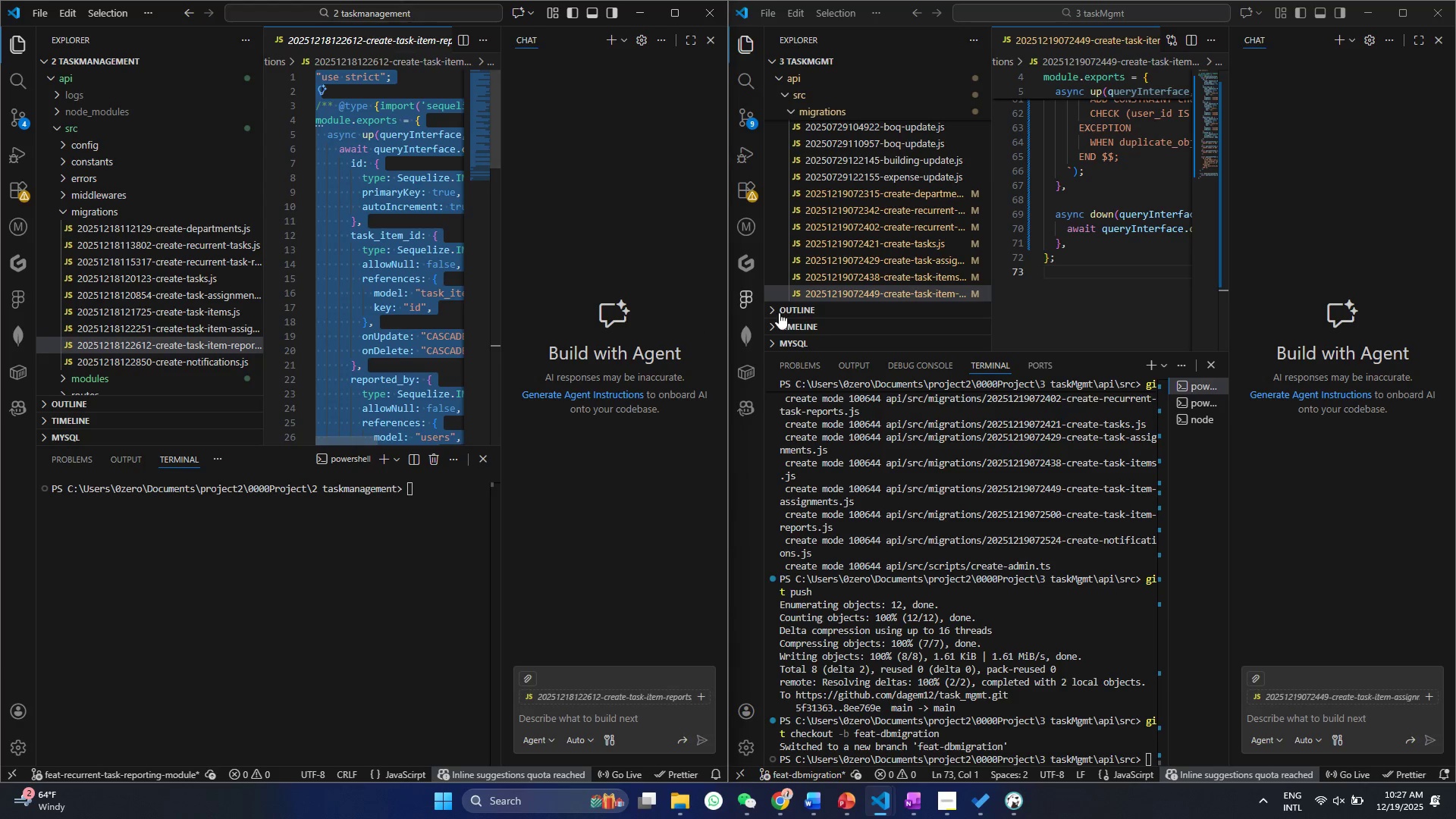 
key(Control+C)
 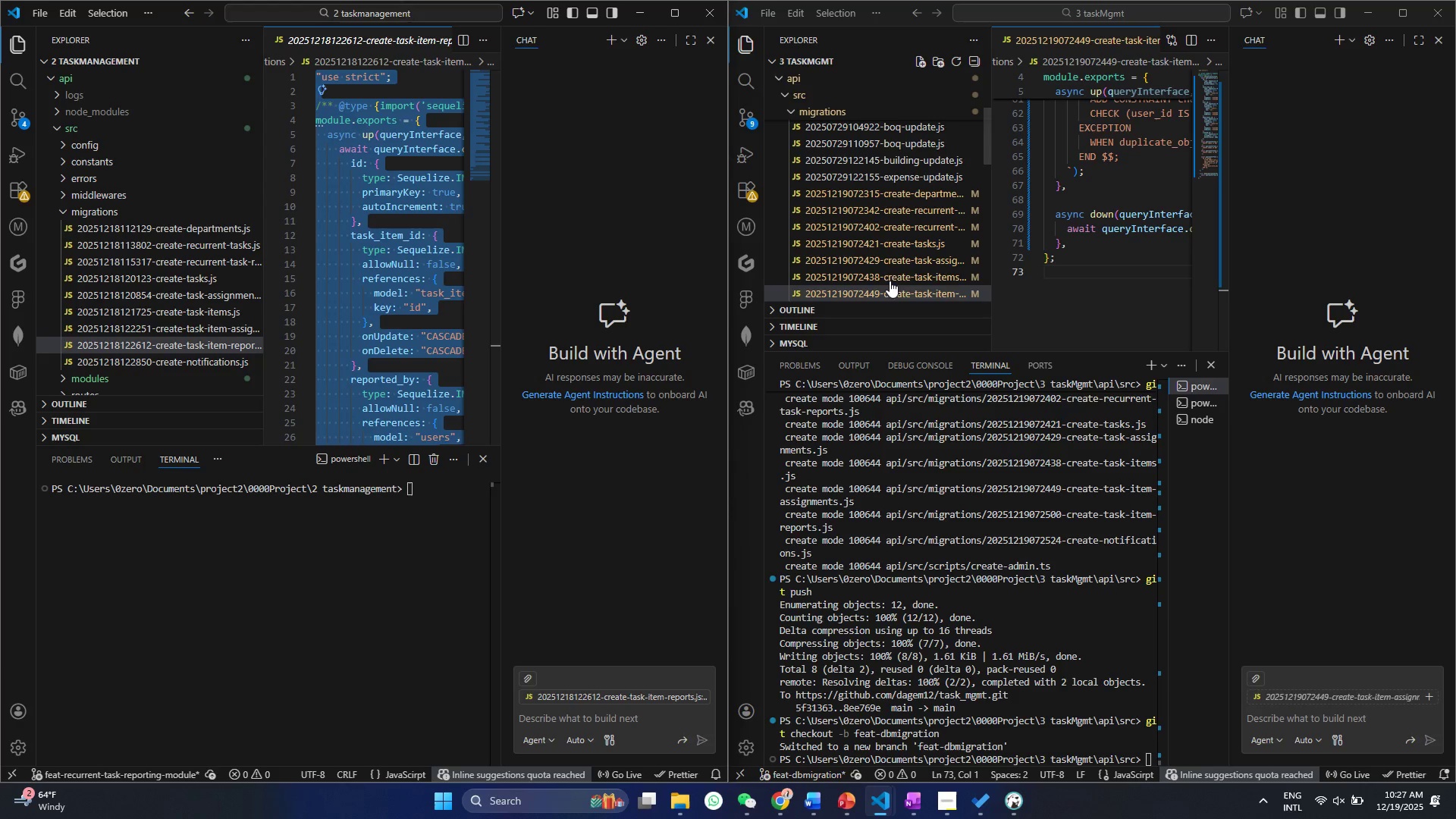 
scroll: coordinate [894, 273], scroll_direction: down, amount: 2.0
 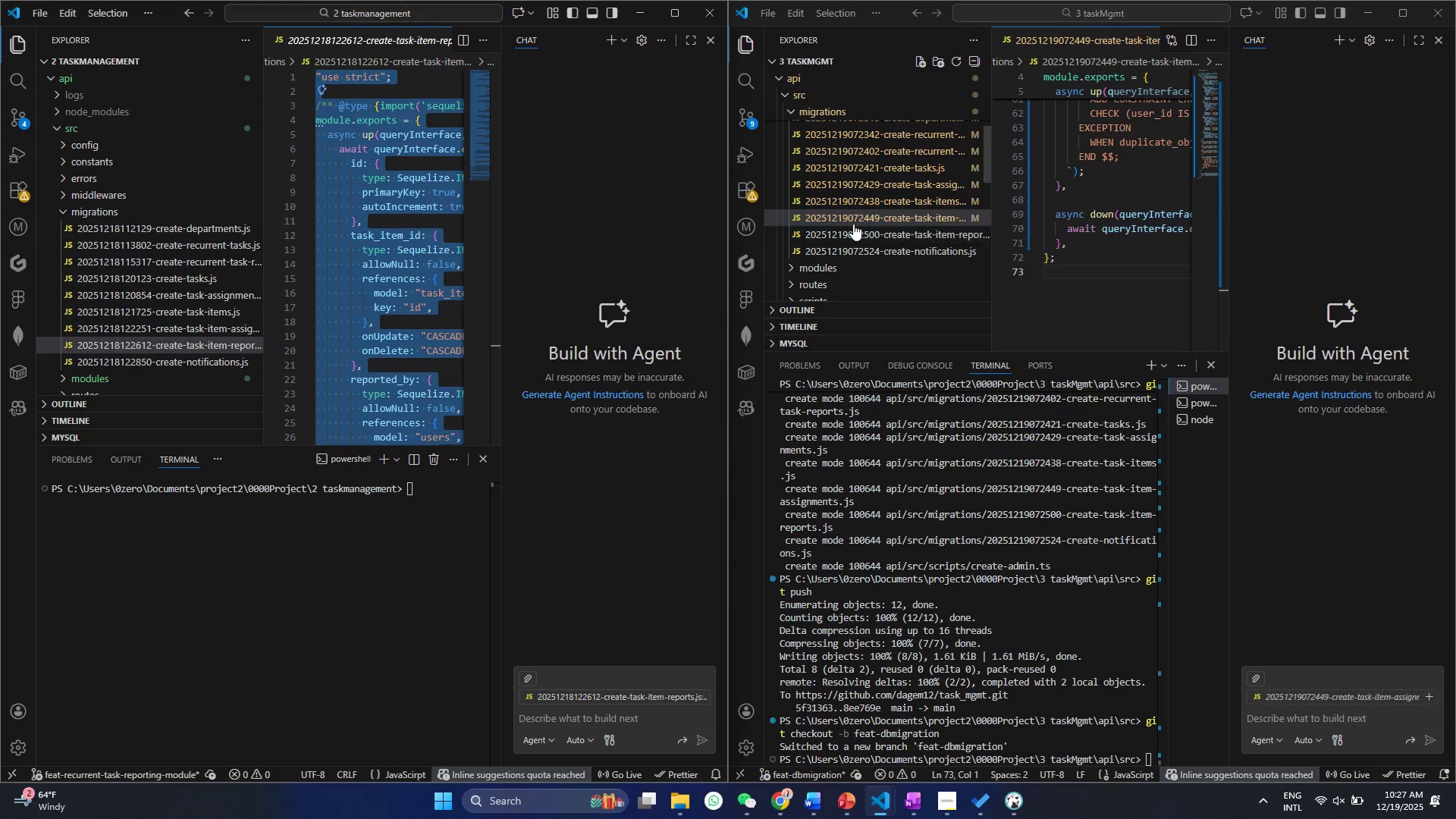 
left_click([874, 234])
 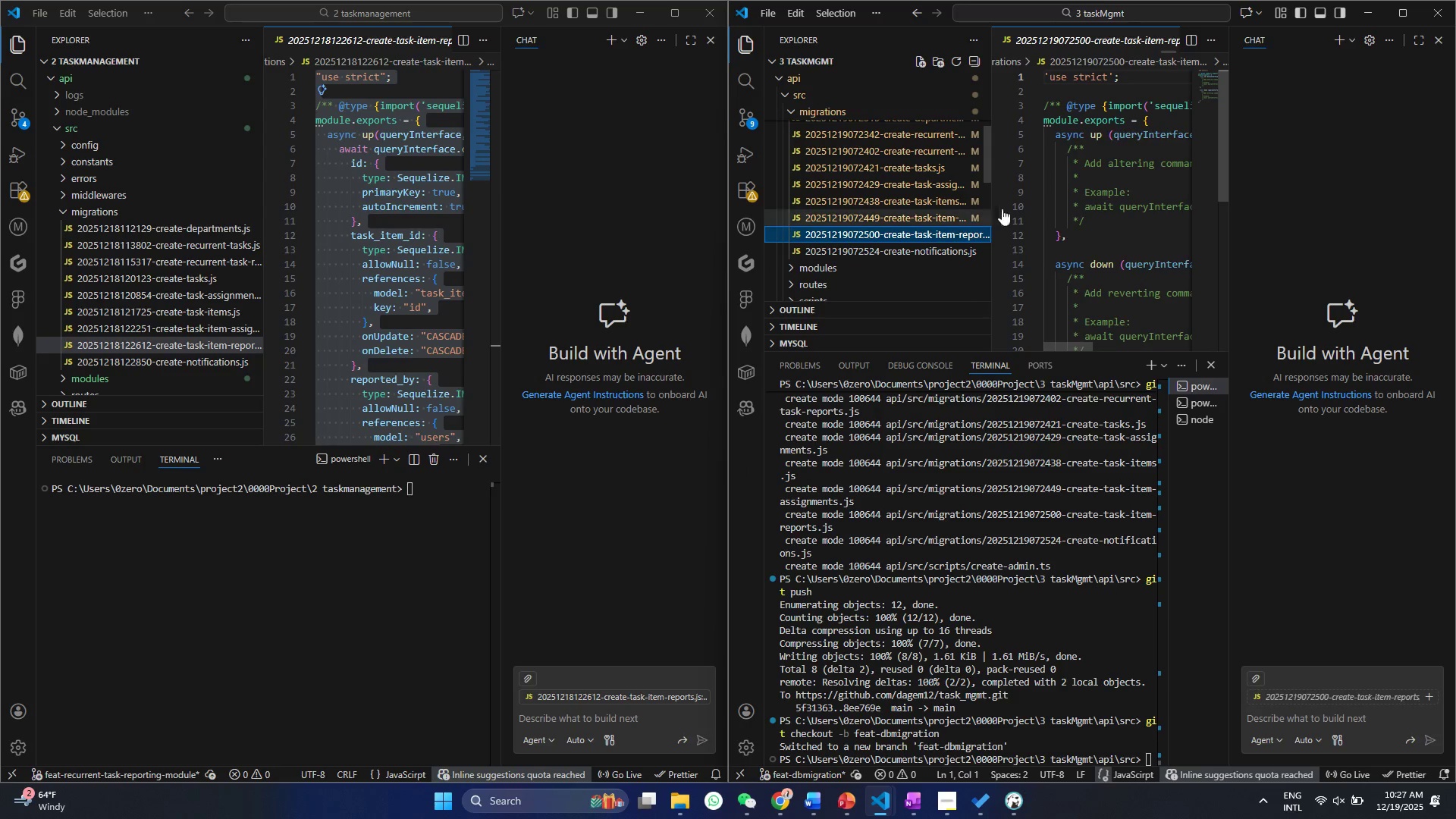 
left_click([1087, 200])
 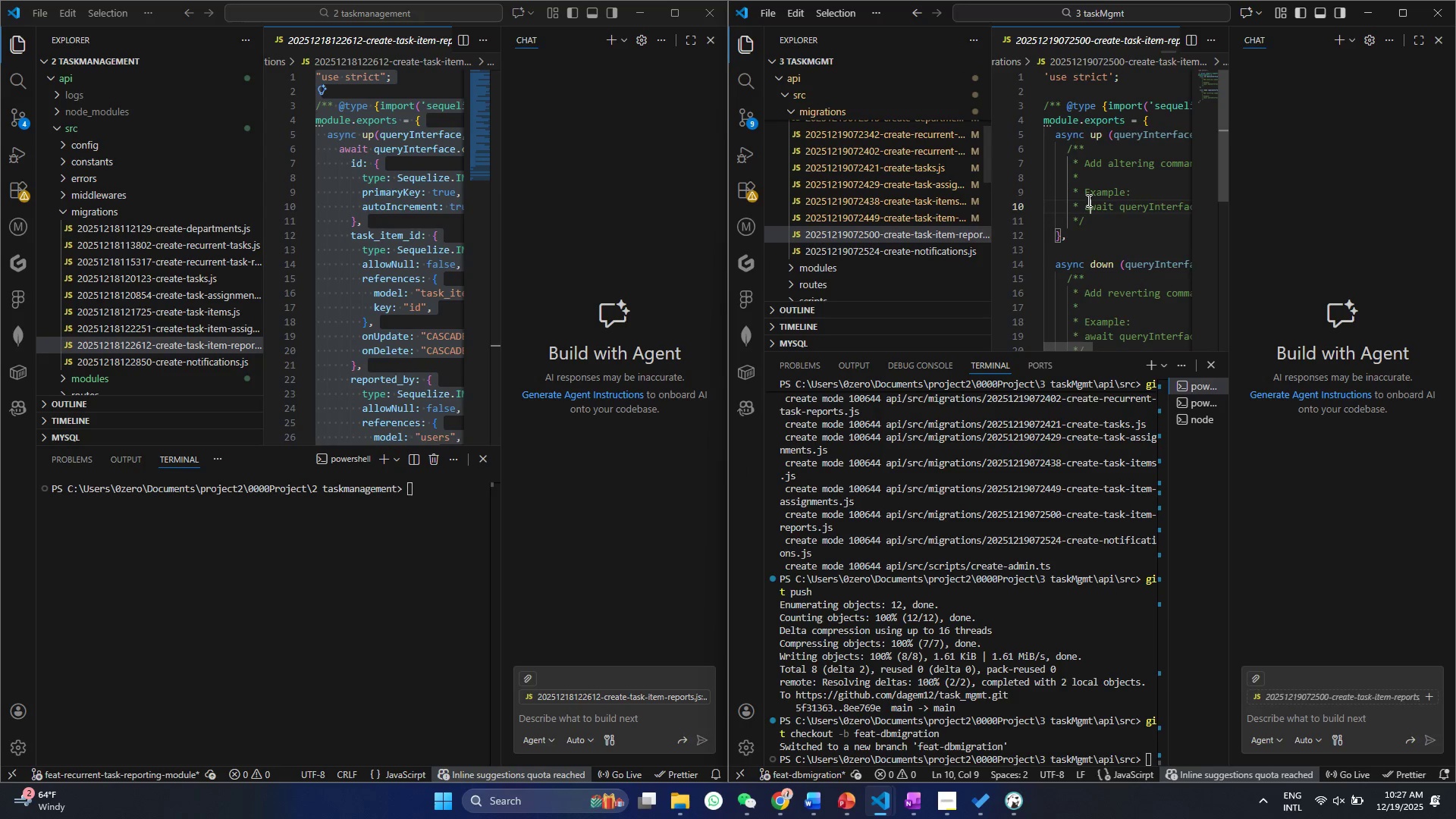 
key(Control+A)
 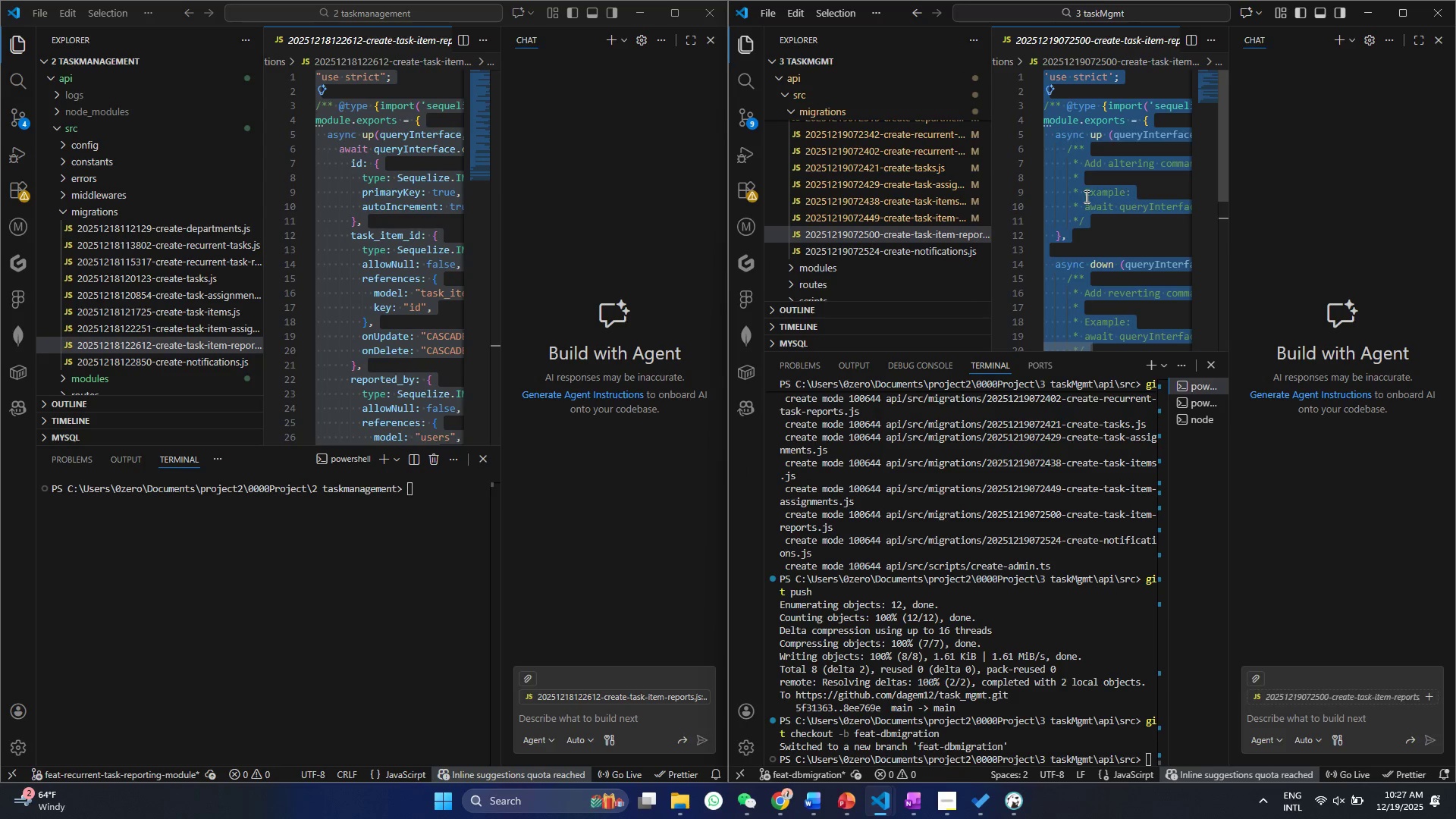 
key(Control+V)
 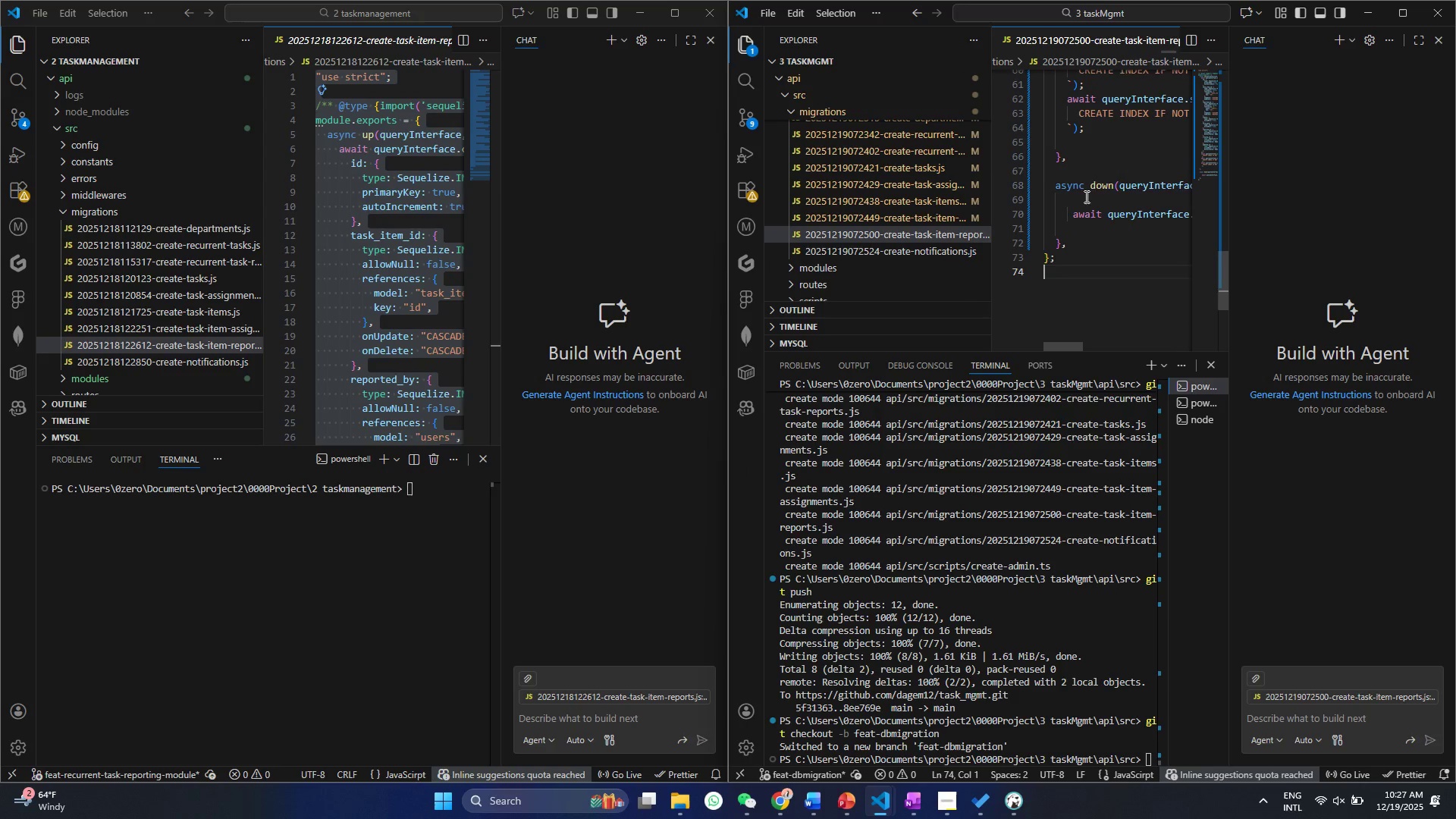 
key(Control+S)
 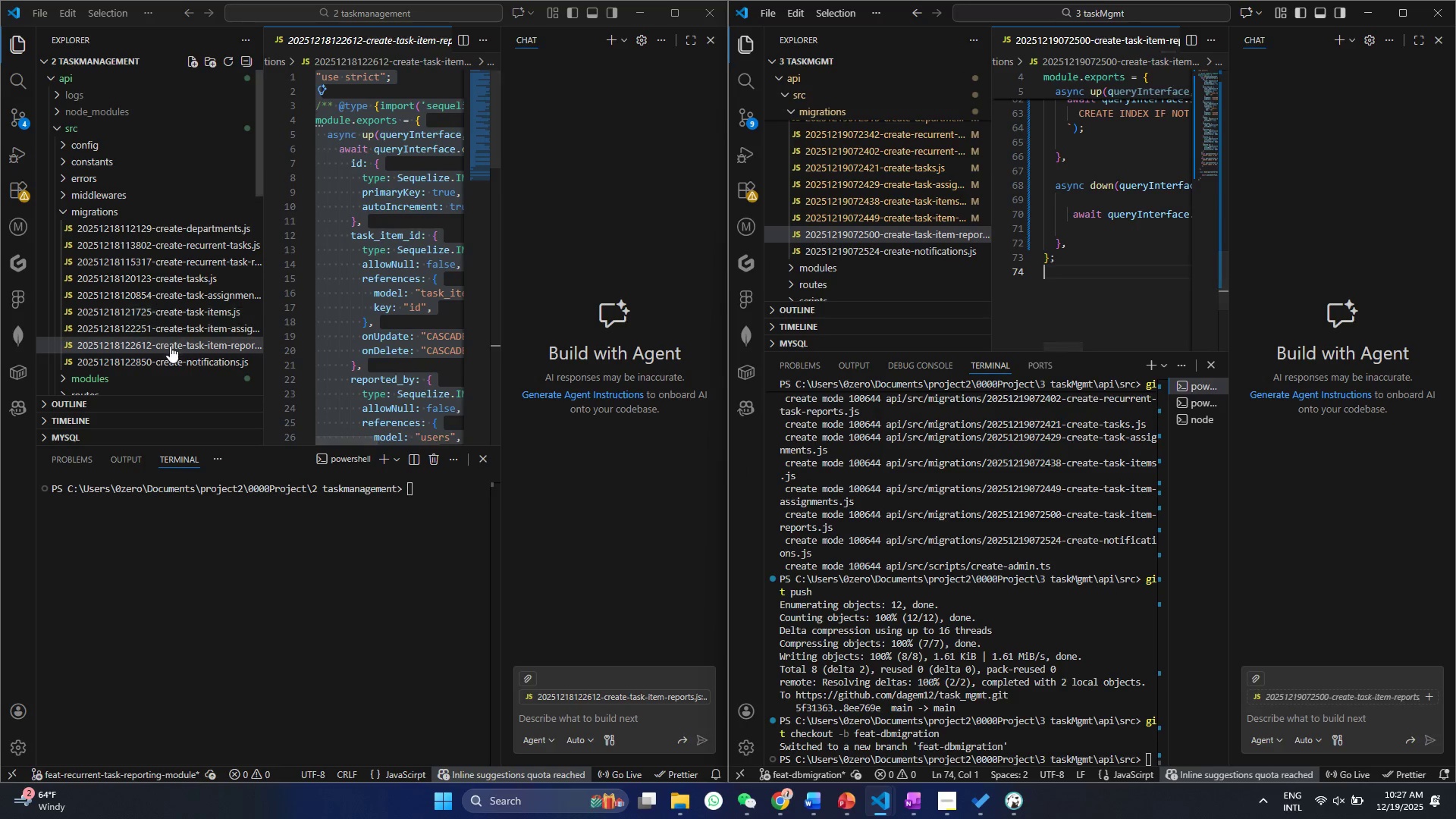 
left_click([173, 359])
 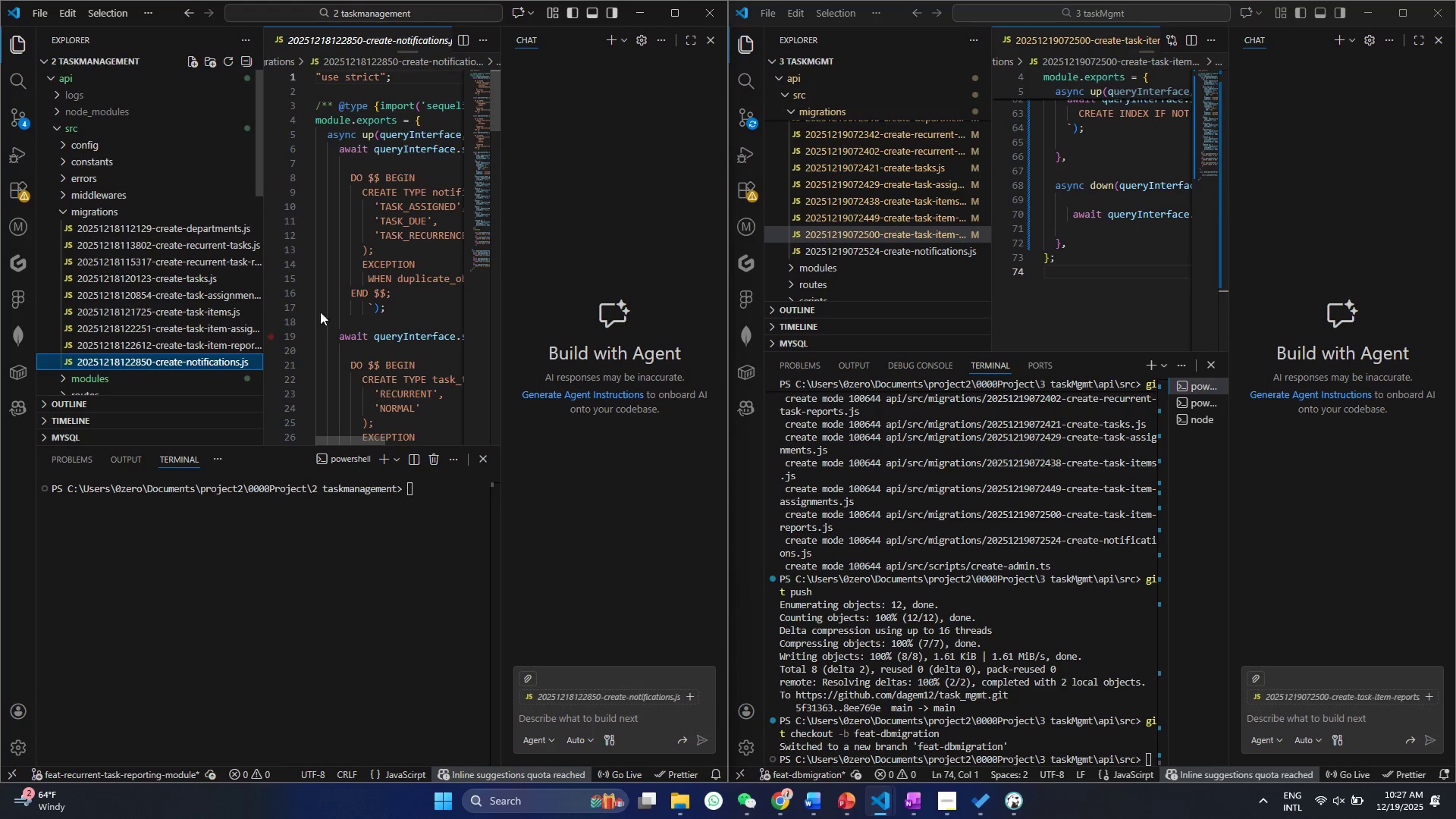 
left_click([382, 273])
 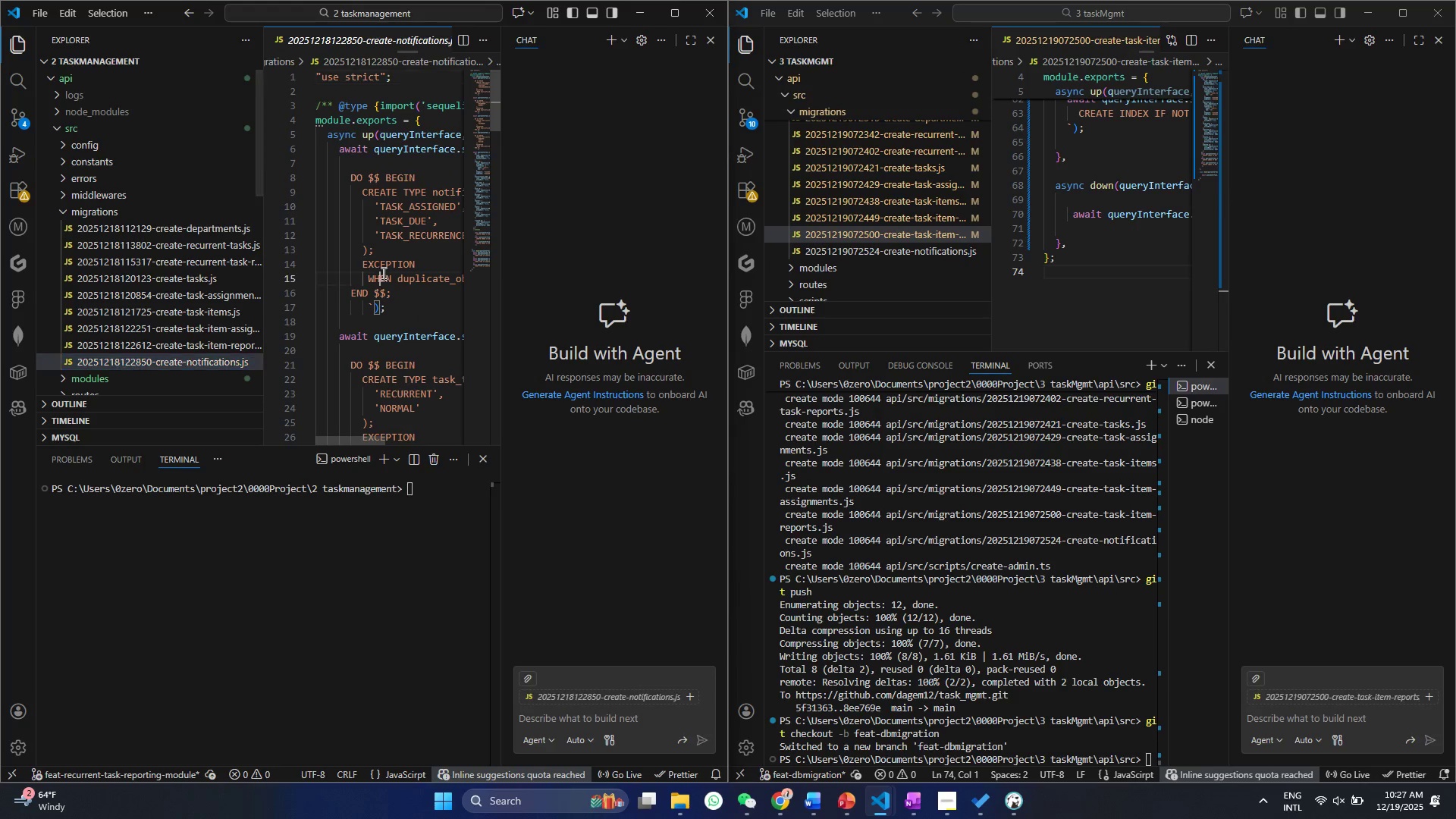 
key(Control+A)
 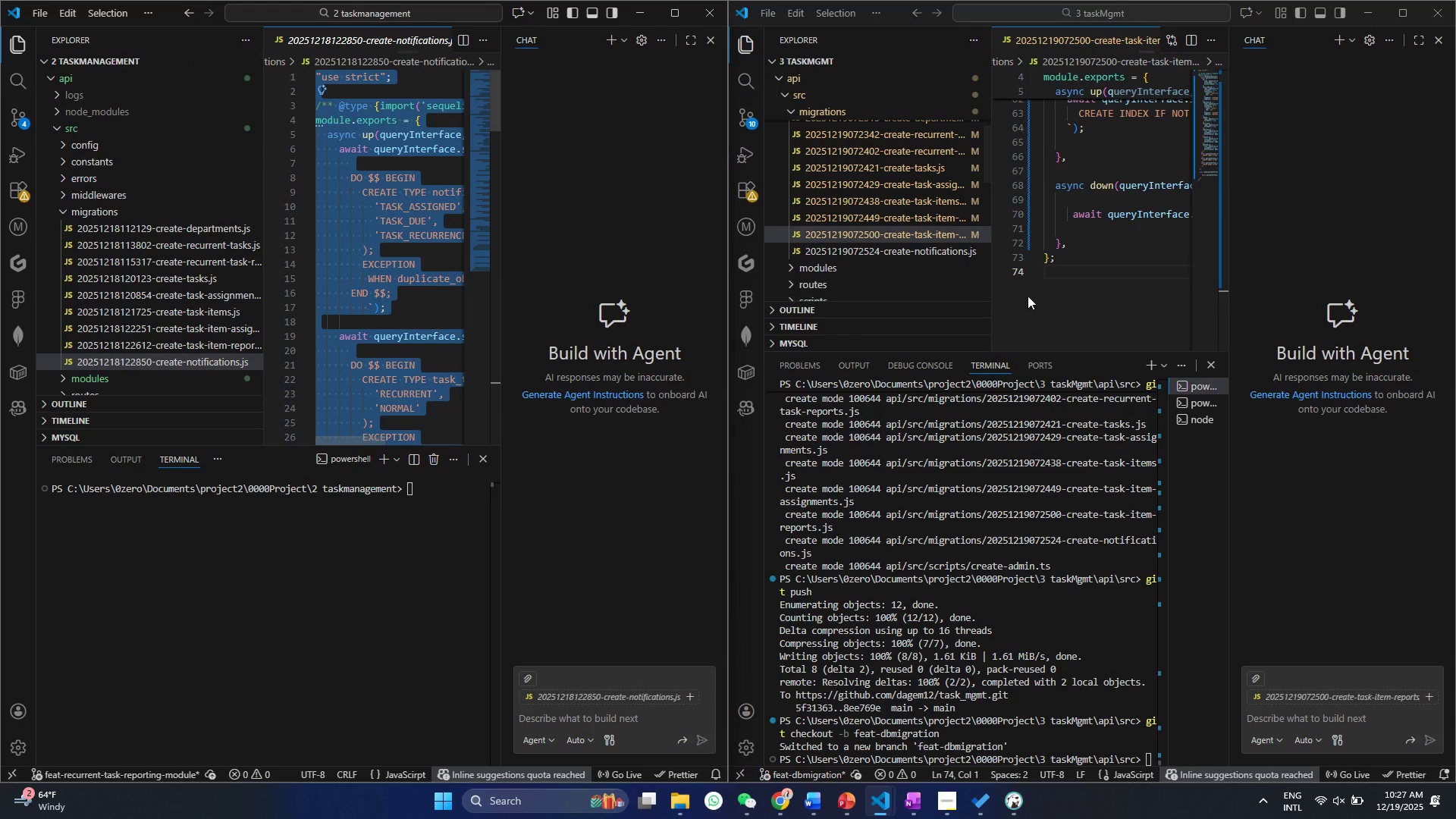 
key(Control+C)
 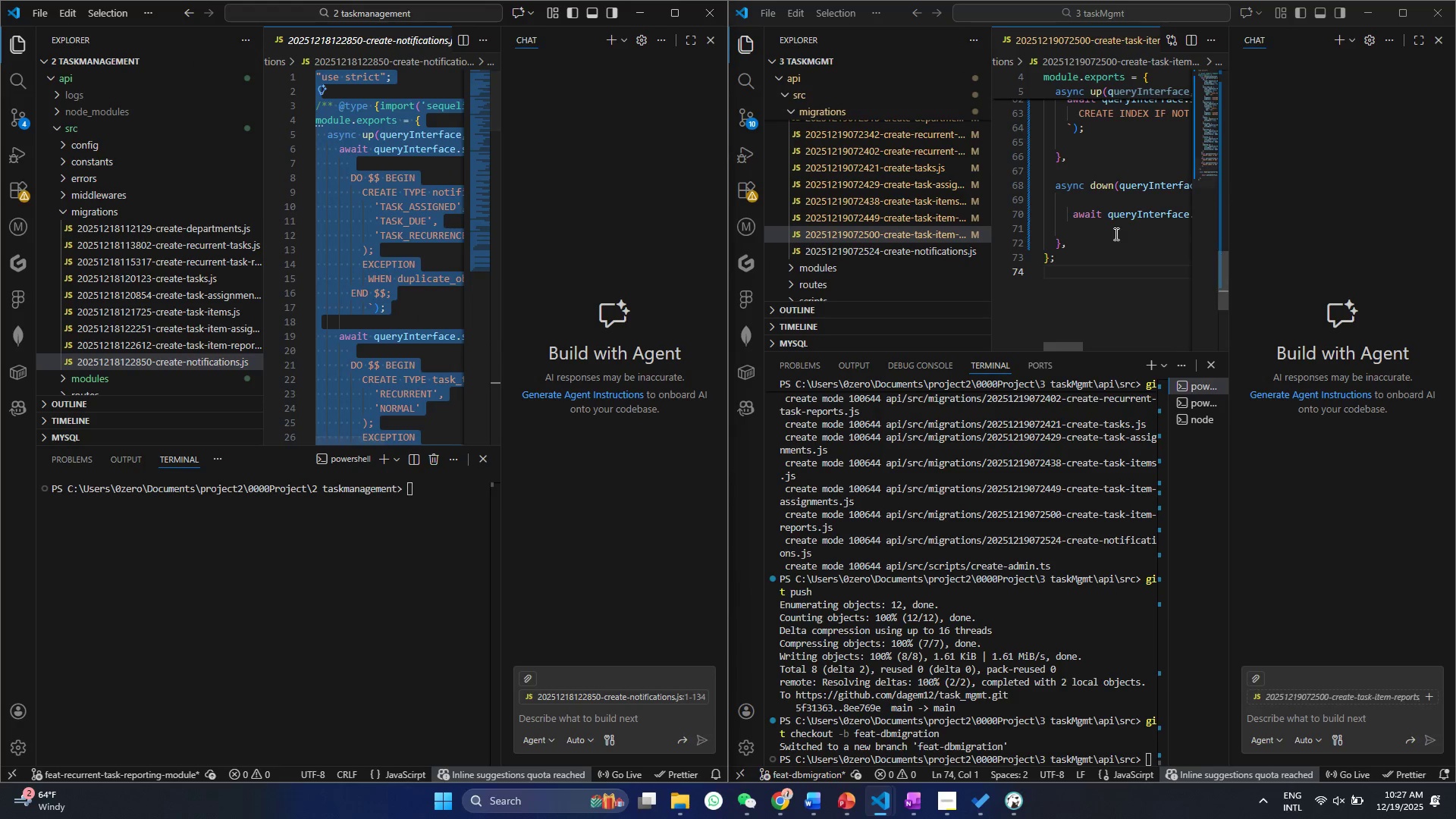 
left_click([1110, 232])
 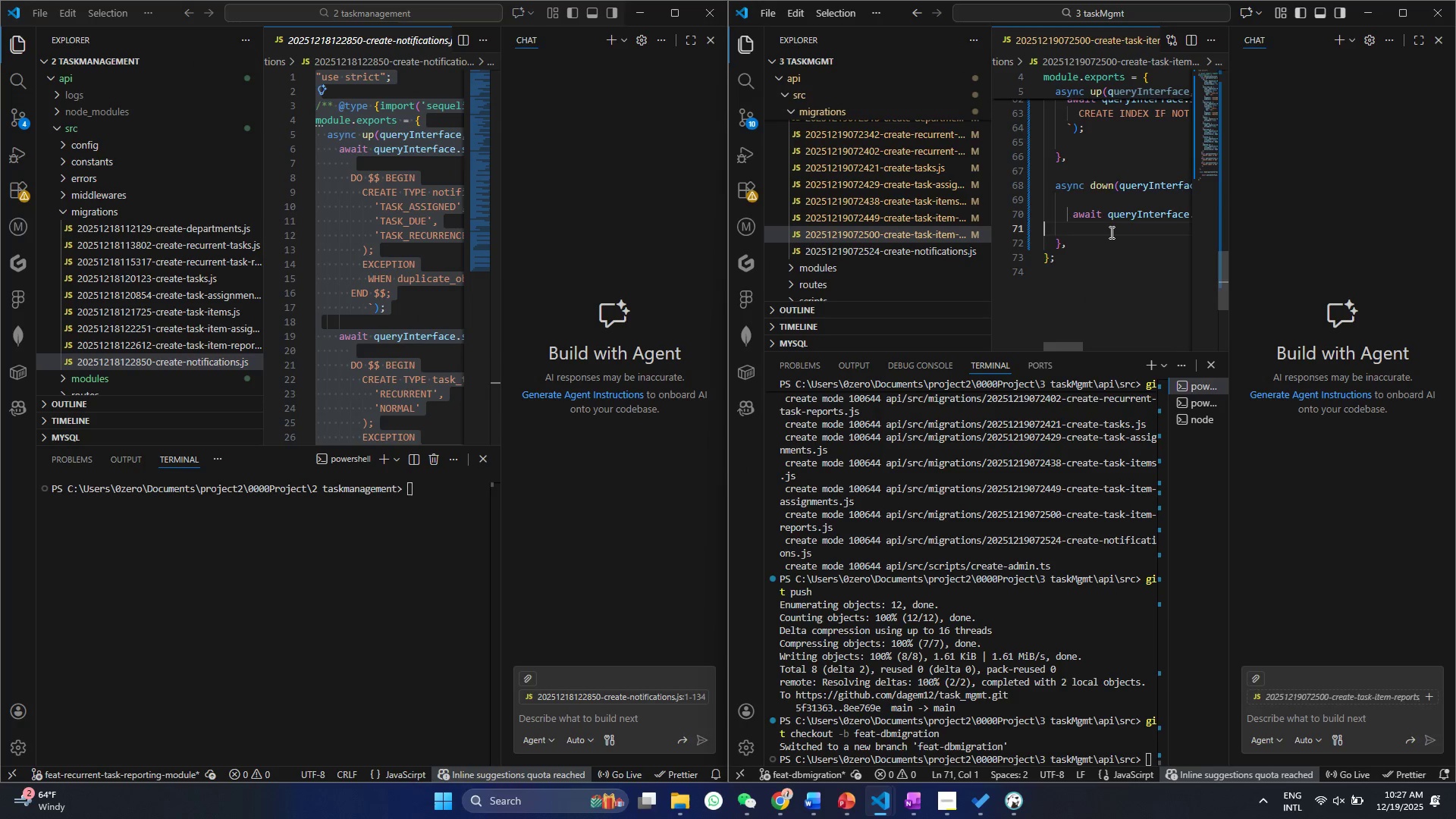 
key(Control+A)
 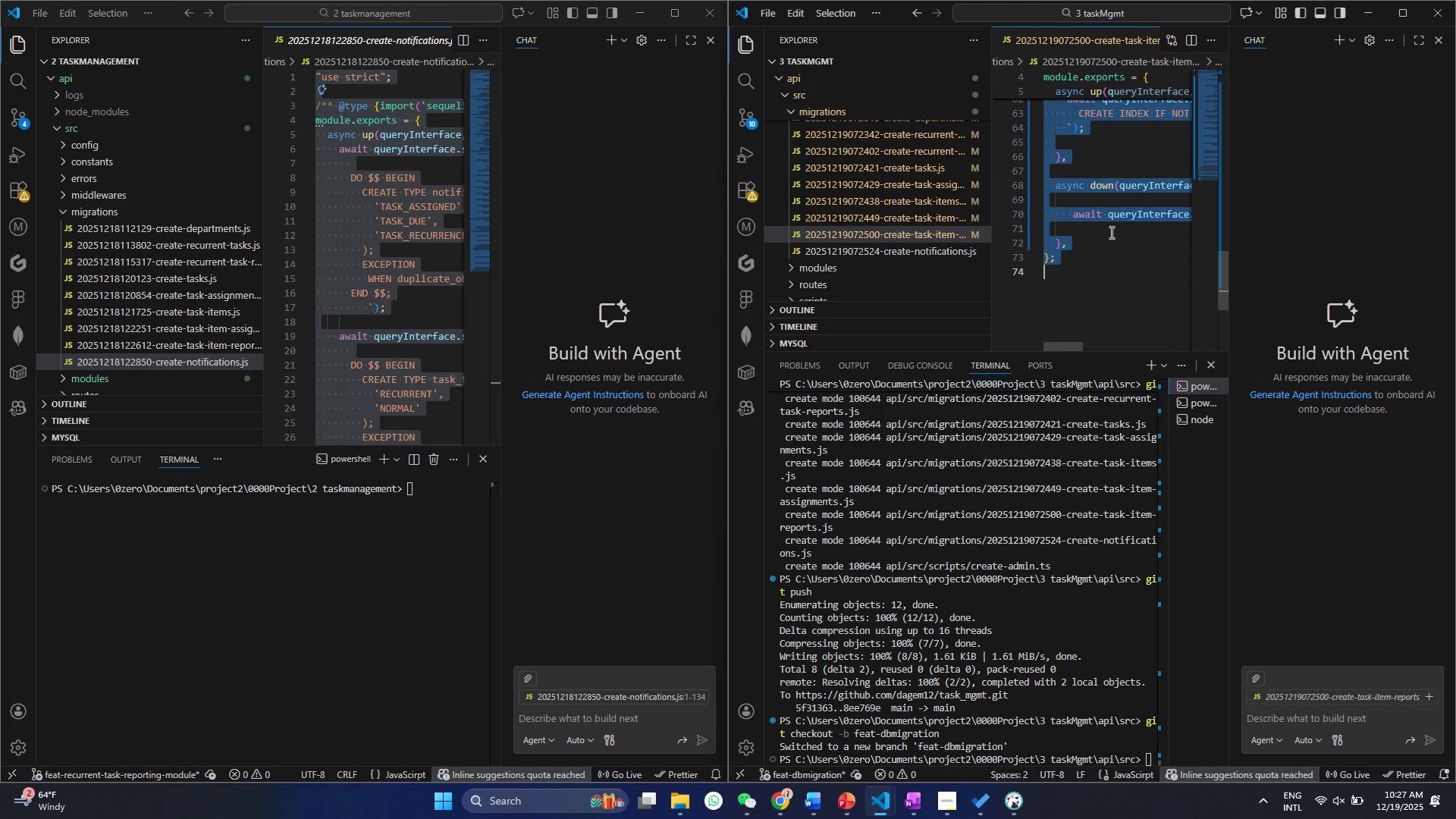 
key(Control+V)
 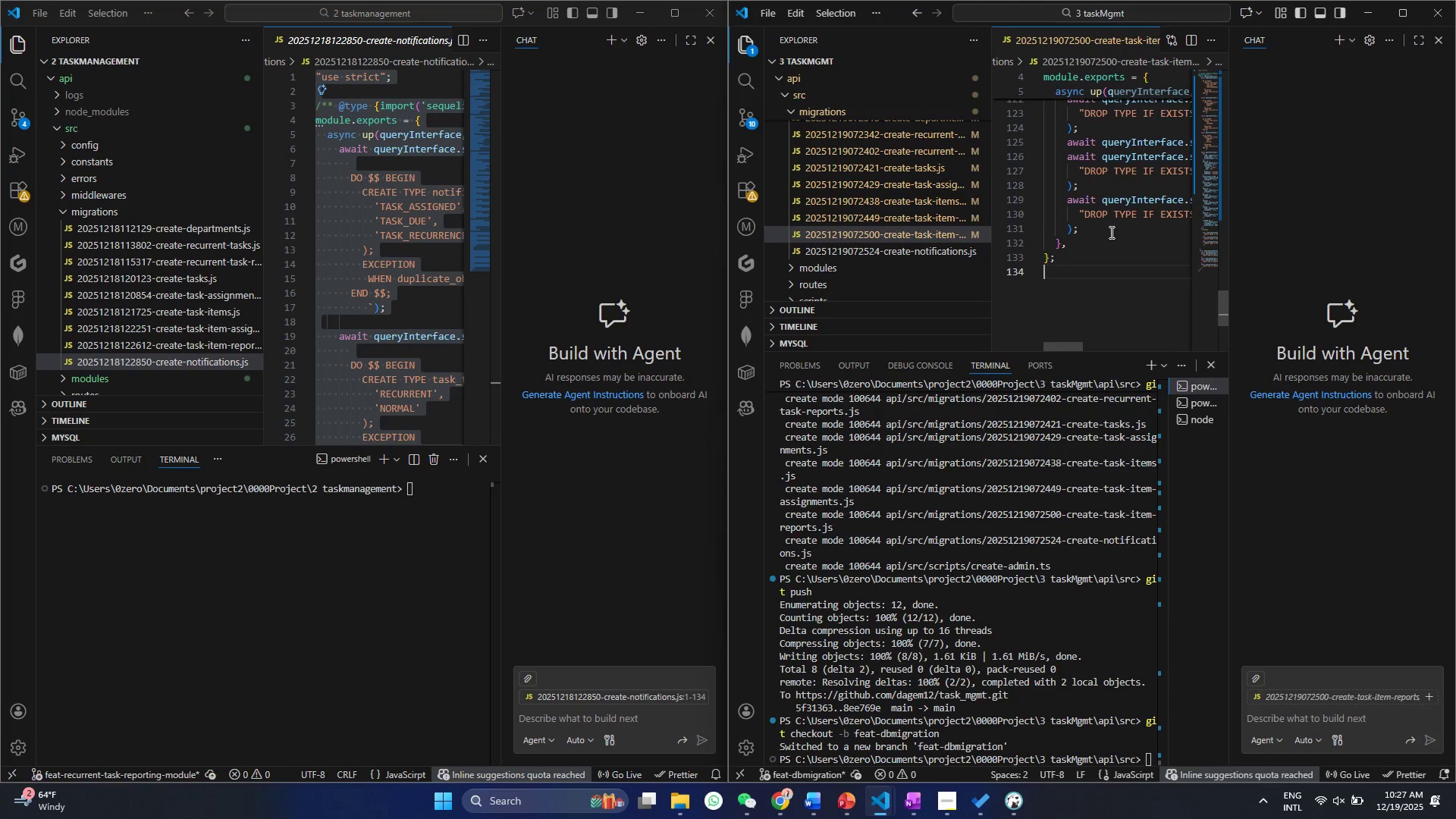 
key(Control+S)
 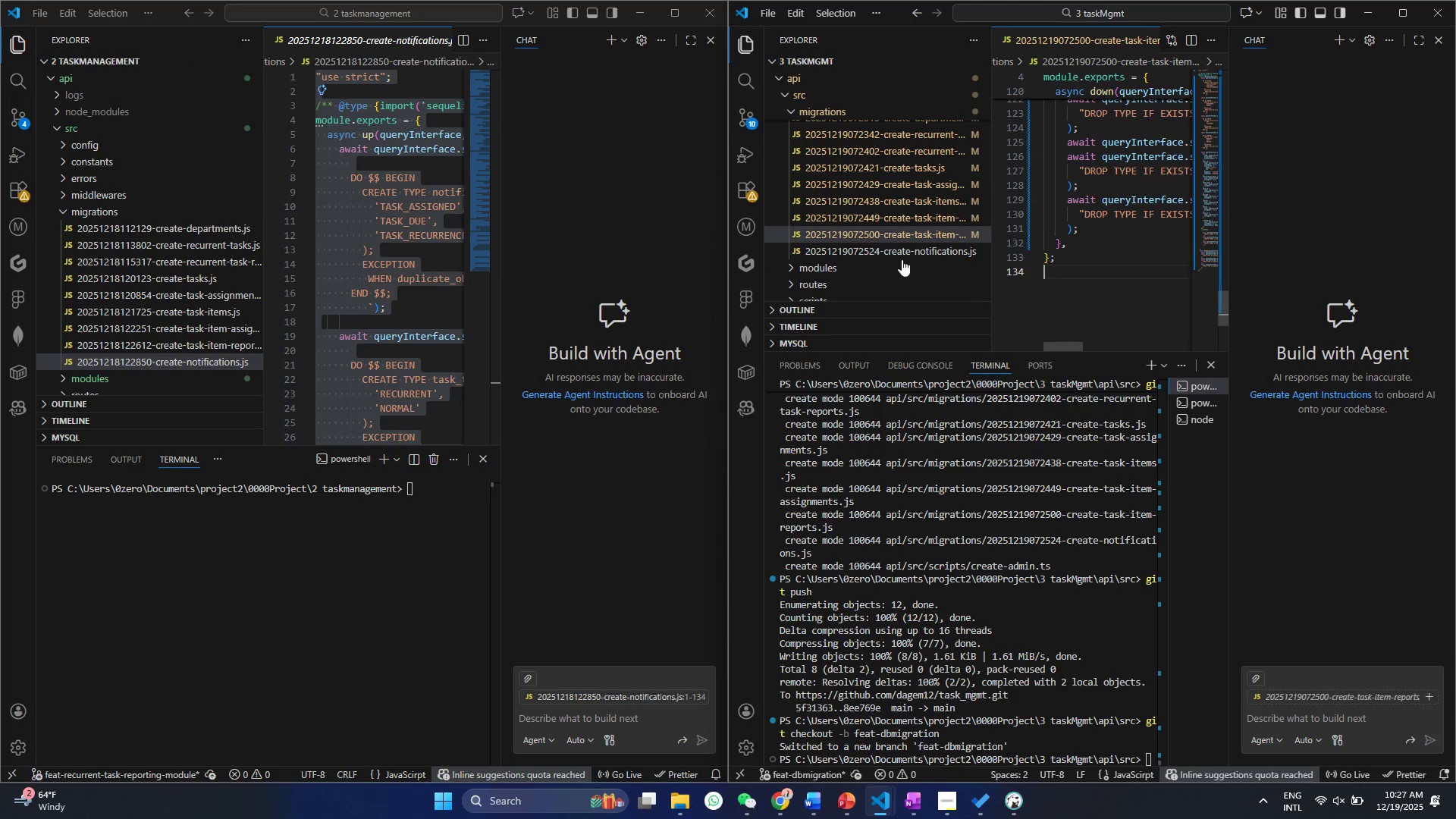 
mouse_move([1041, 243])
 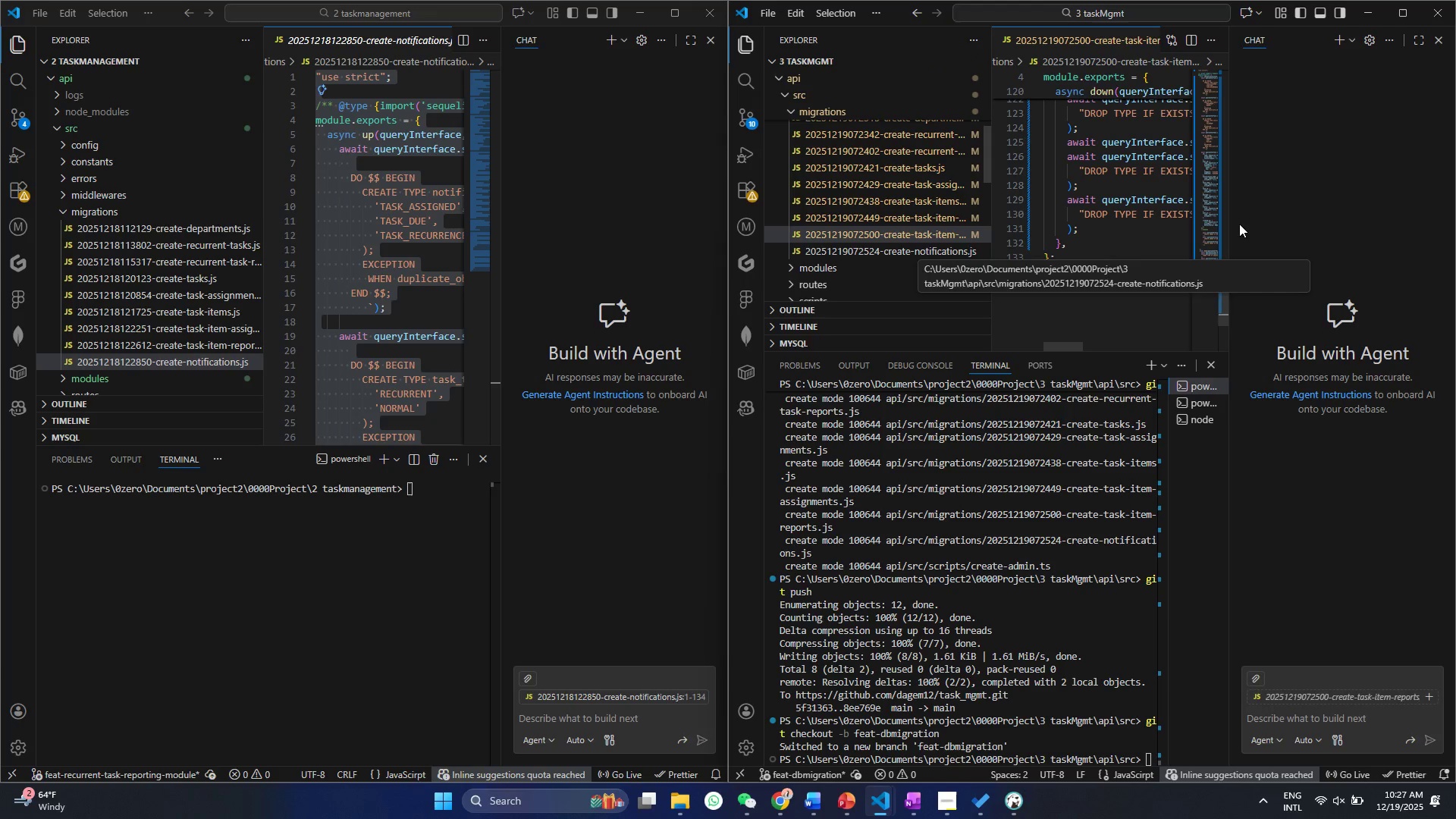 
key(Control+ControlLeft)
 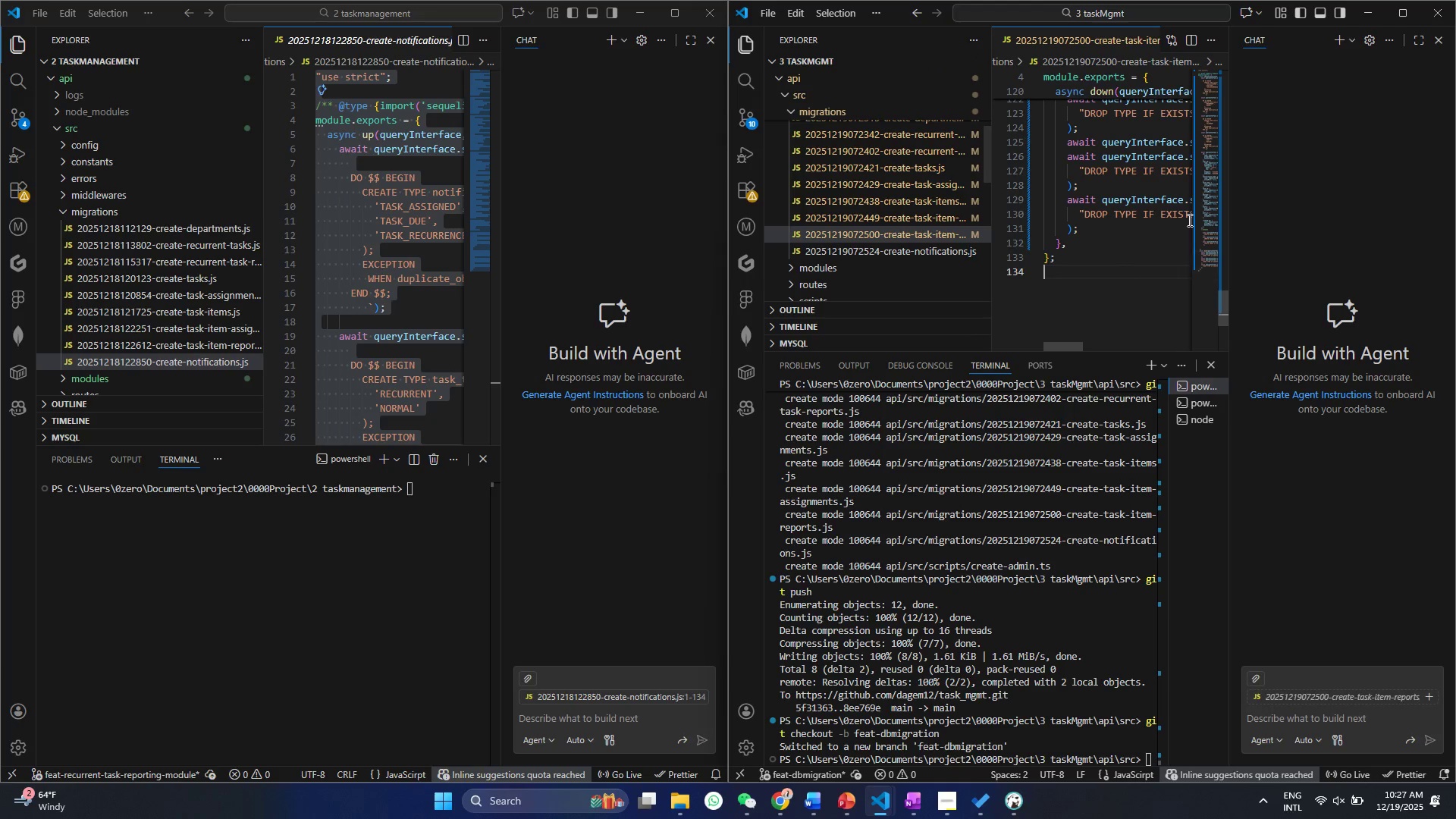 
left_click([1188, 220])
 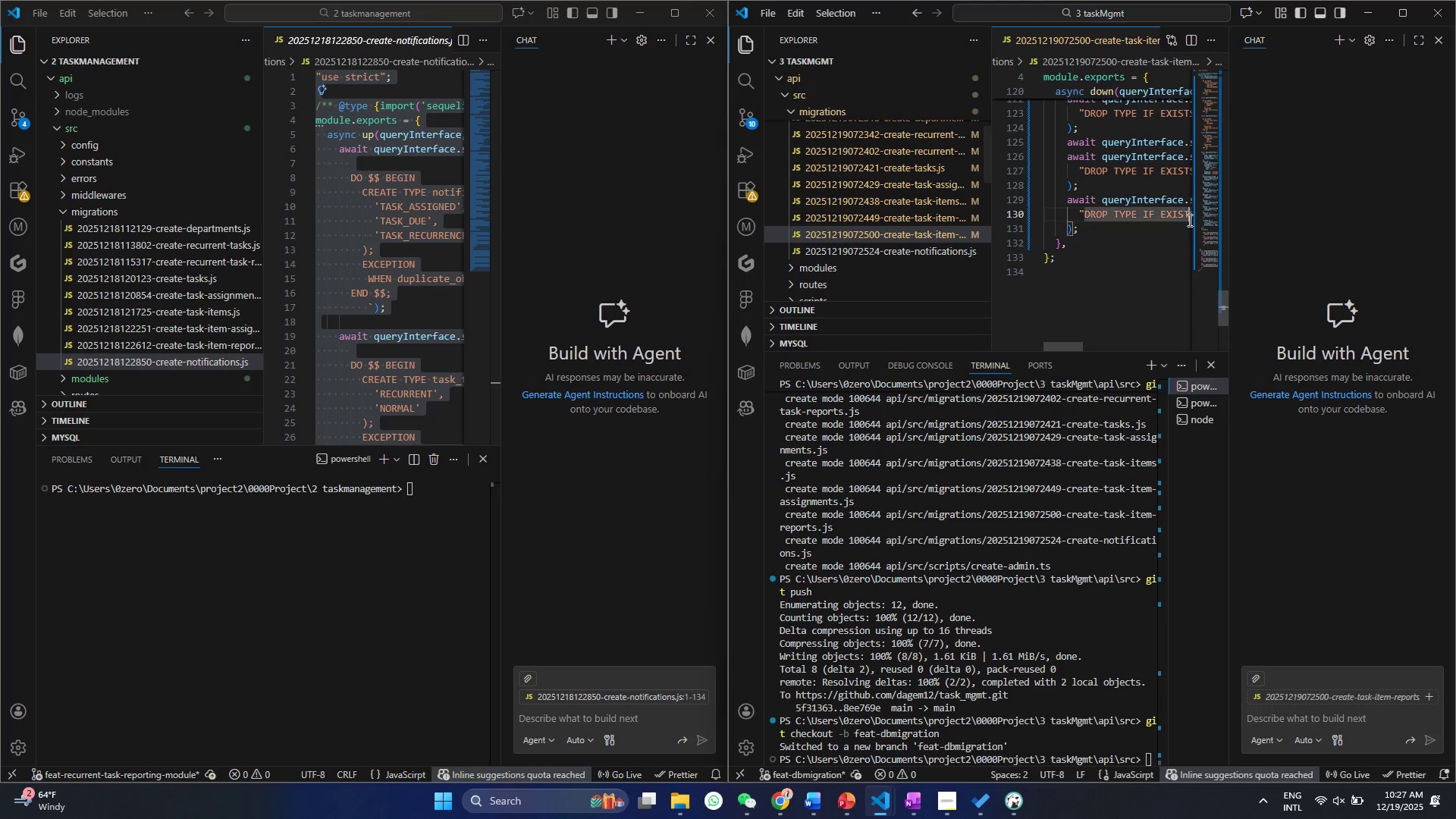 
key(Control+Z)
 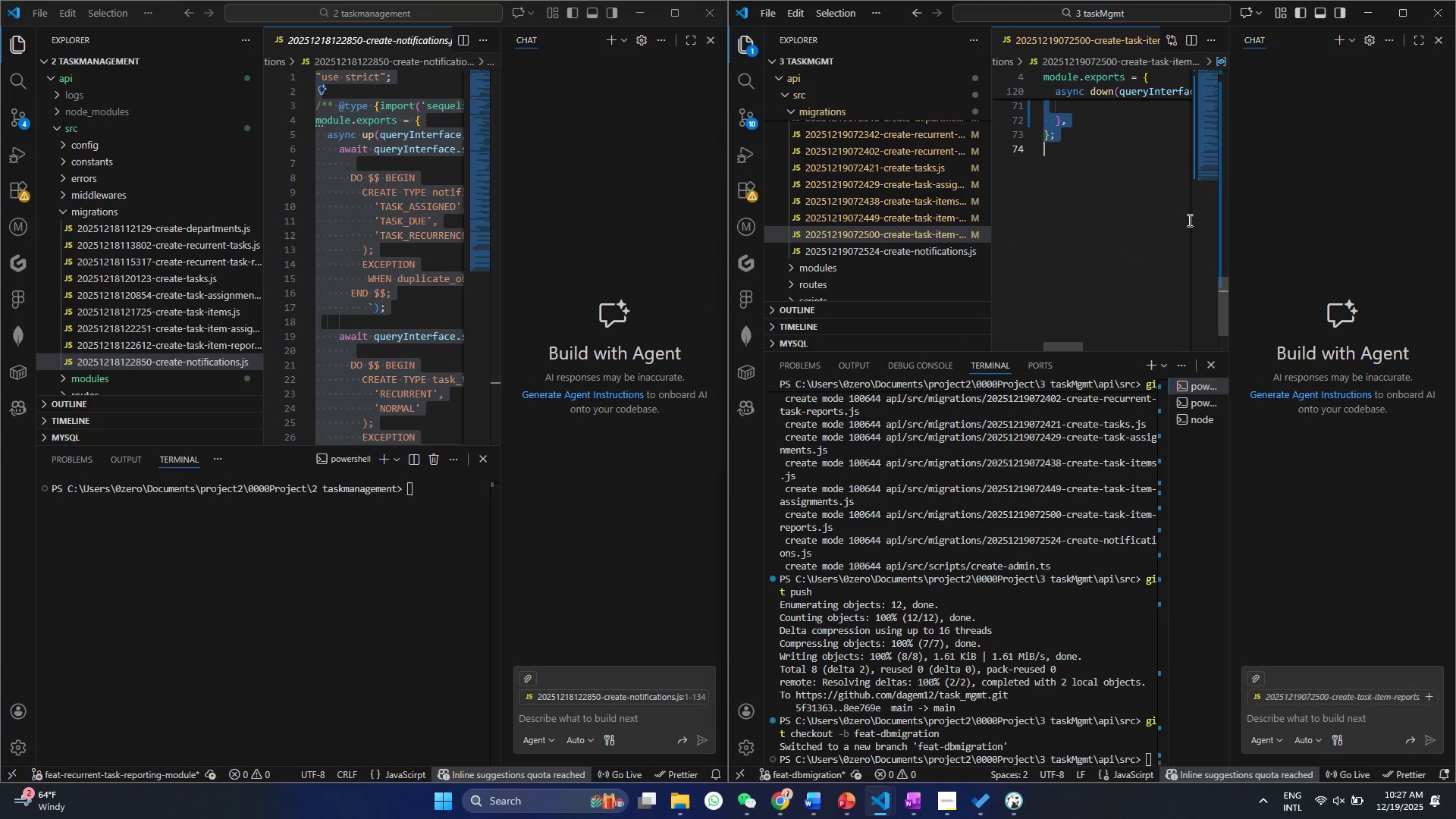 
key(Control+ControlLeft)
 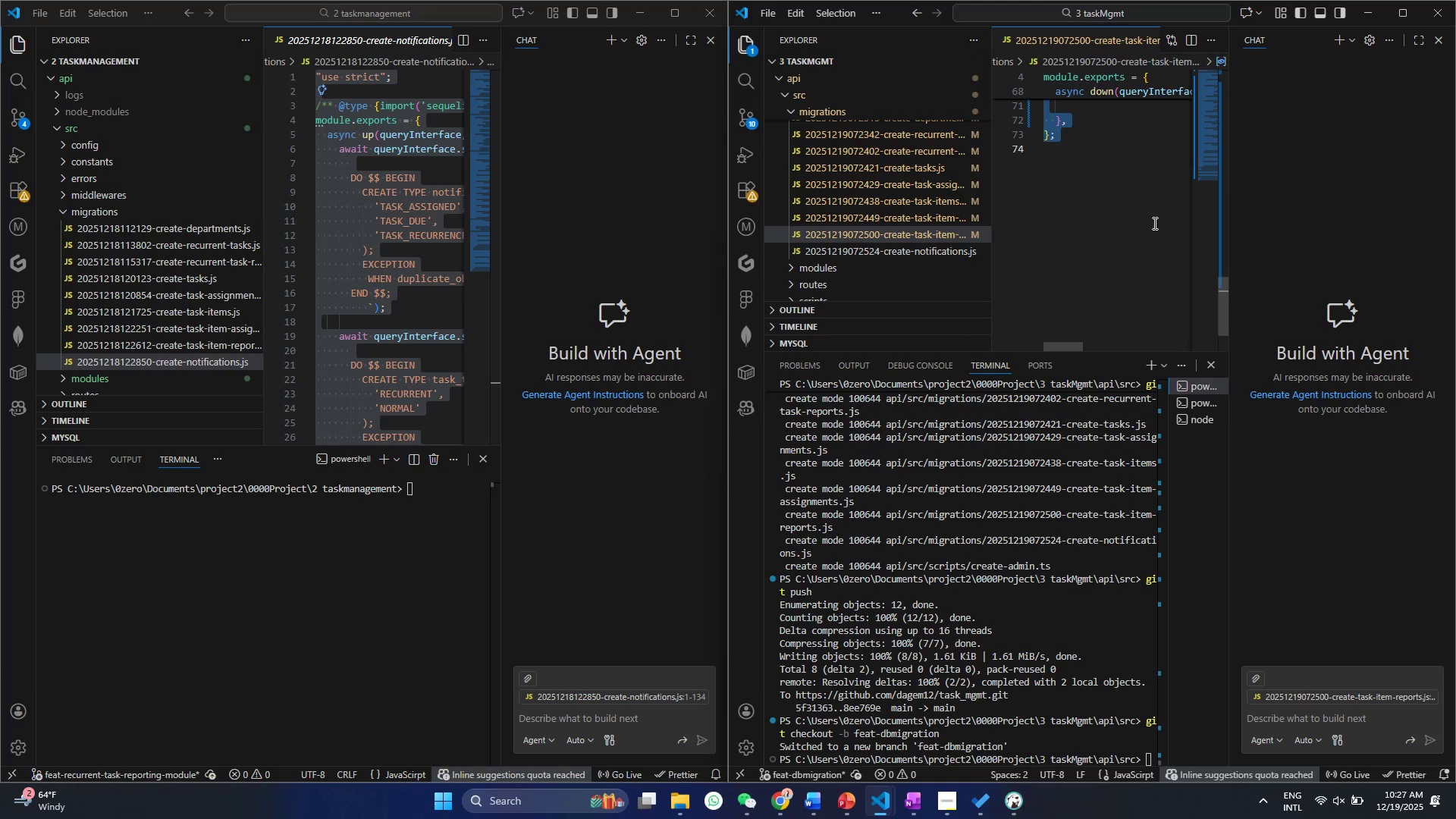 
key(Control+S)
 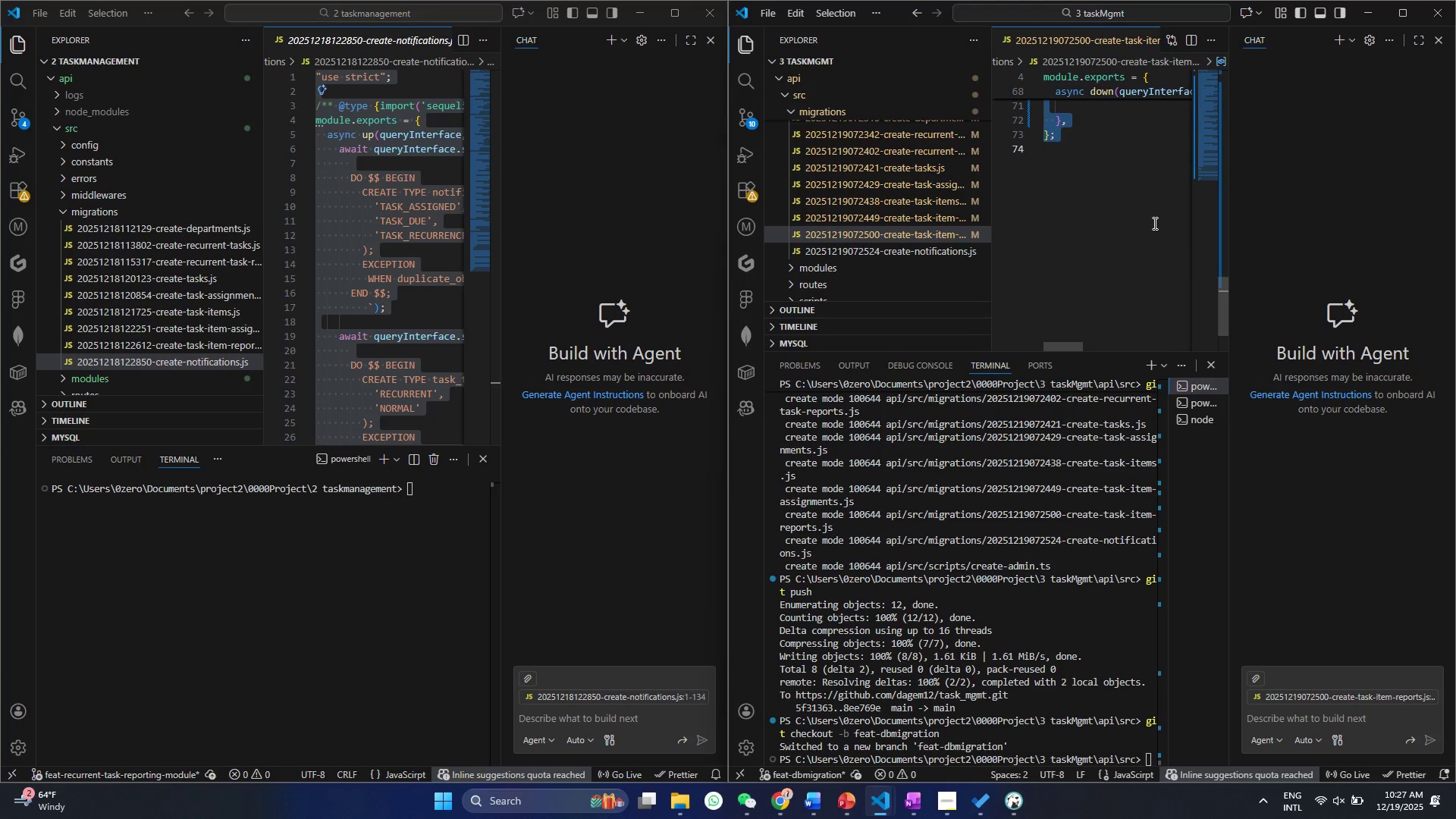 
scroll: coordinate [1156, 223], scroll_direction: up, amount: 47.0
 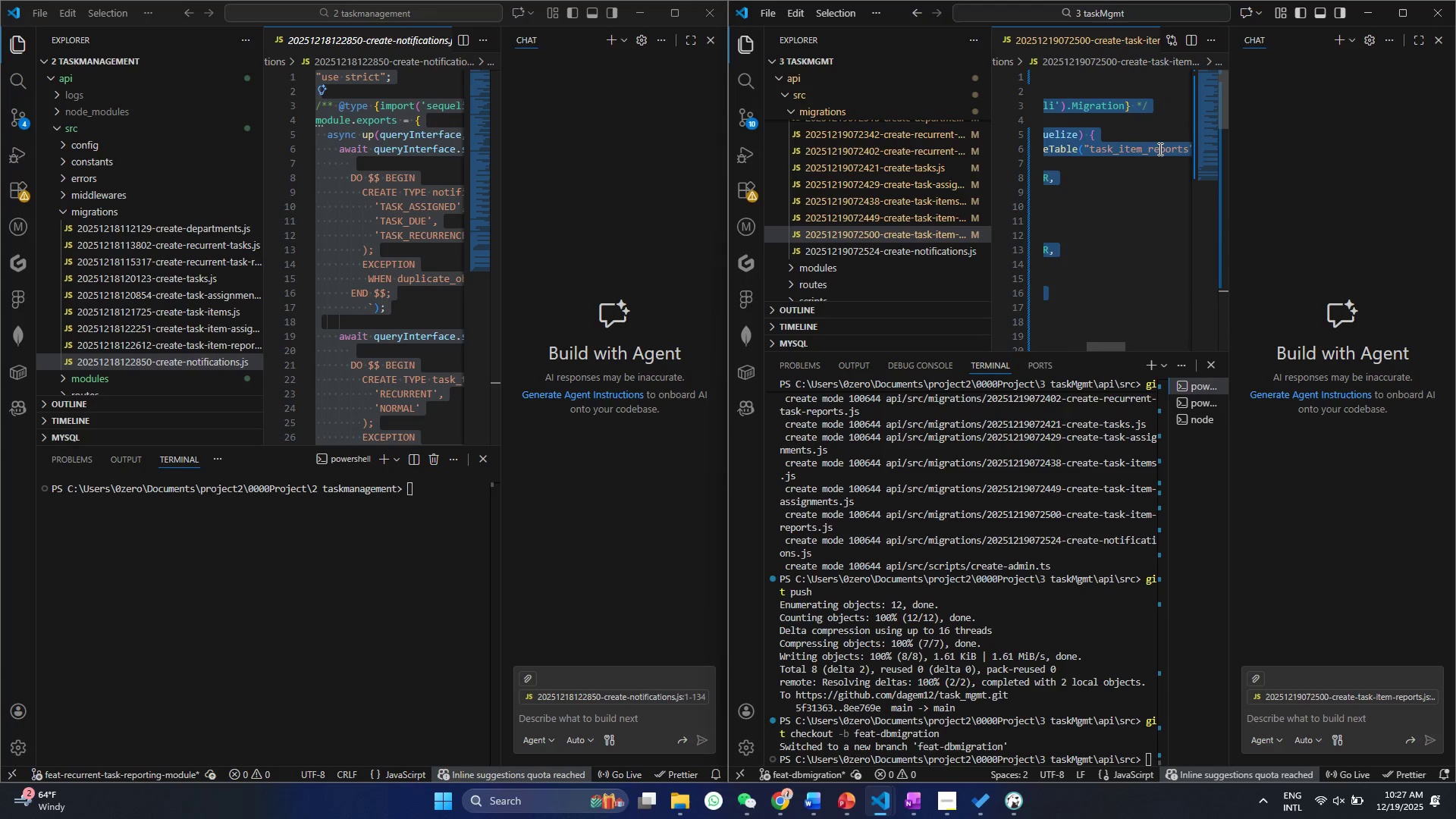 
mouse_move([861, 253])
 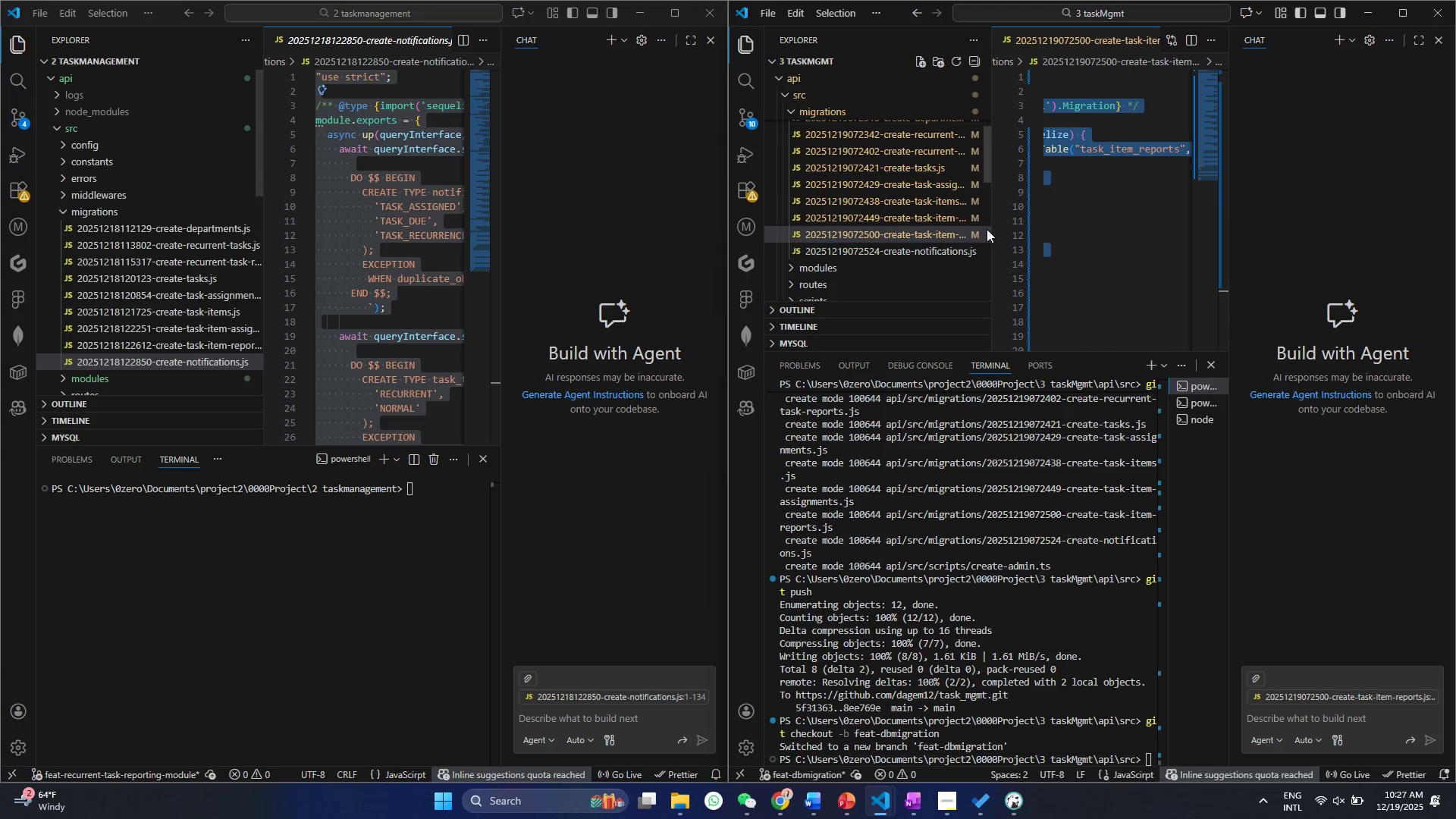 
mouse_move([918, 246])
 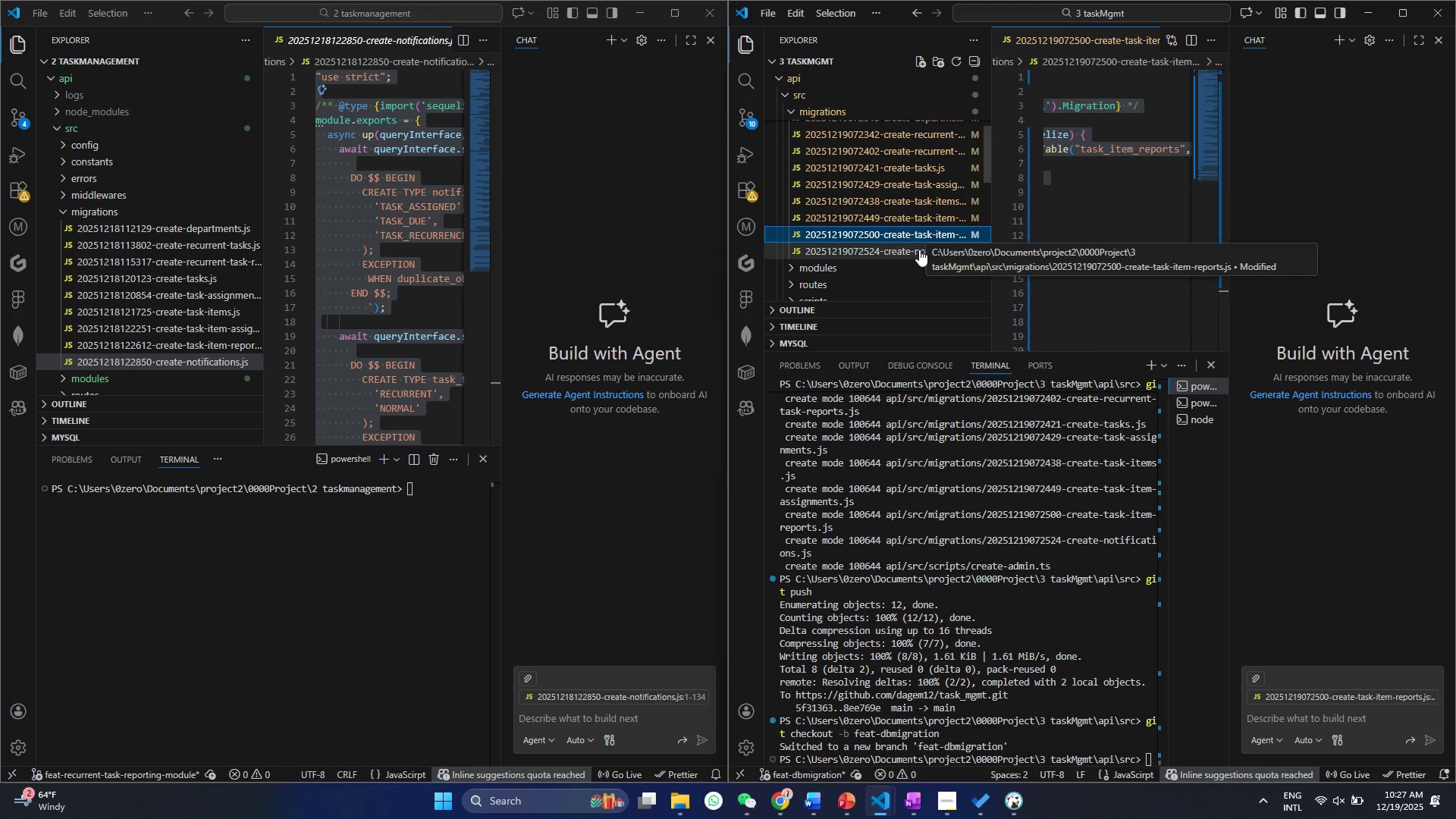 
left_click([919, 249])
 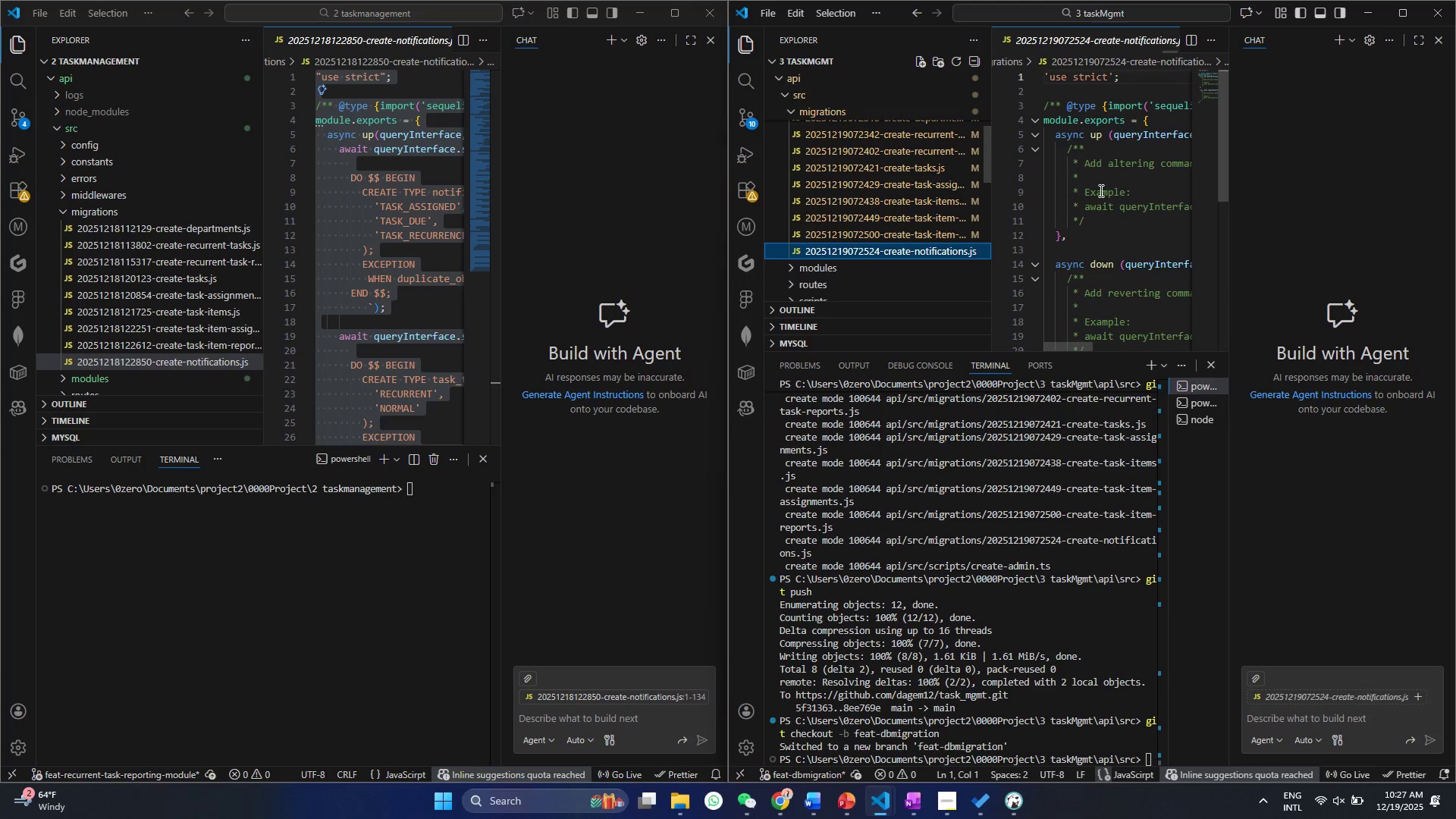 
left_click([1100, 190])
 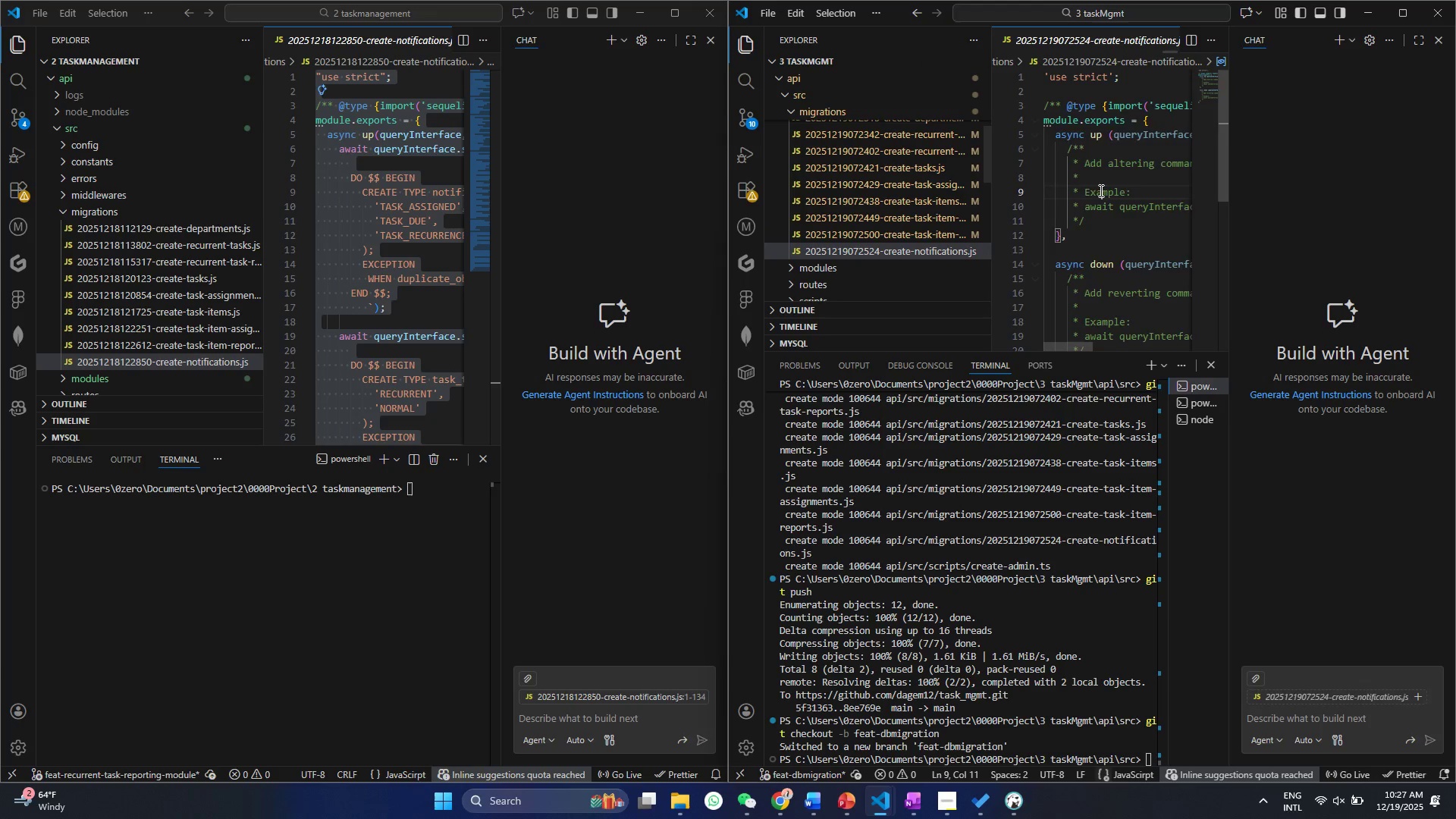 
key(Control+A)
 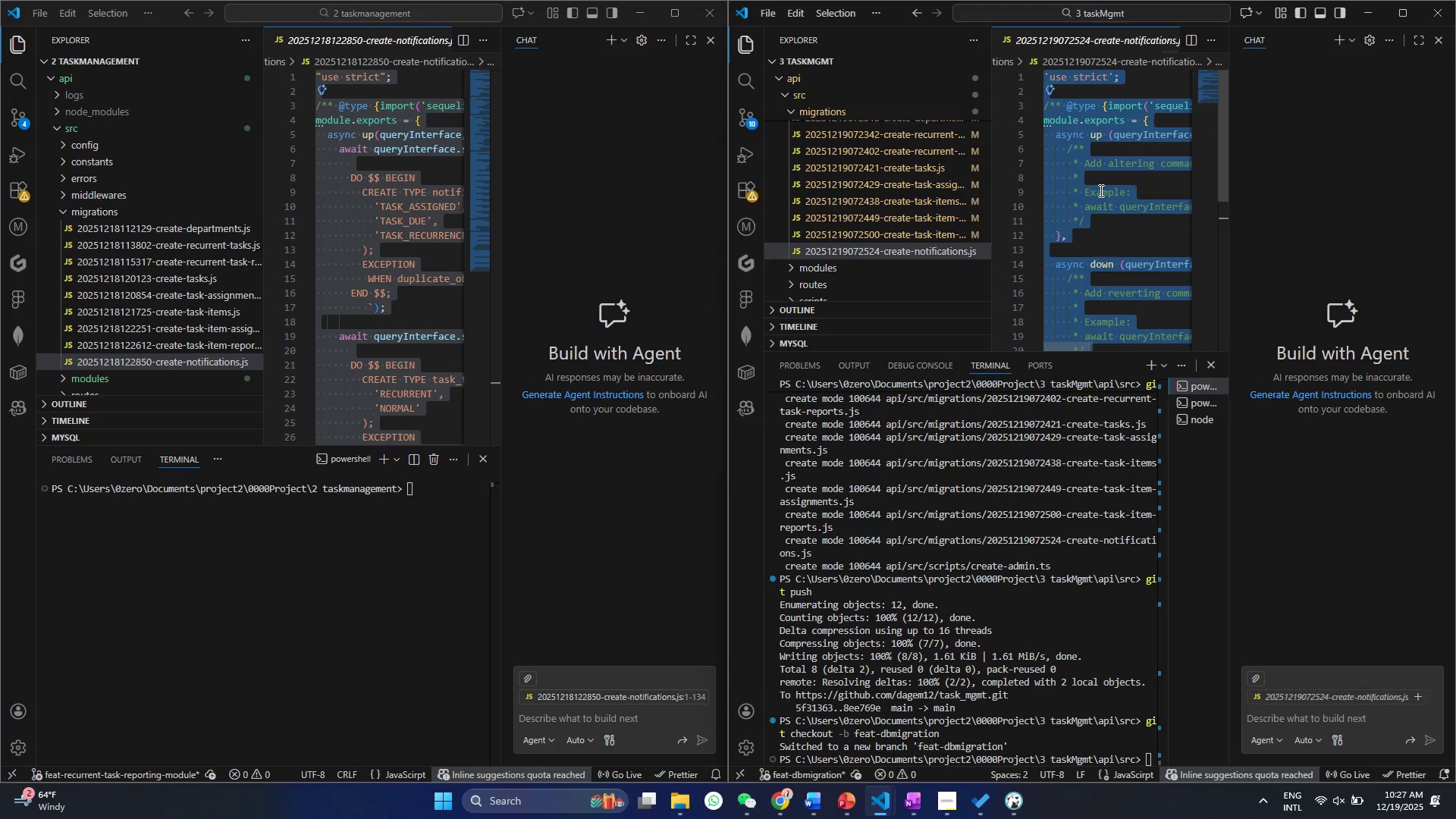 
key(Control+V)
 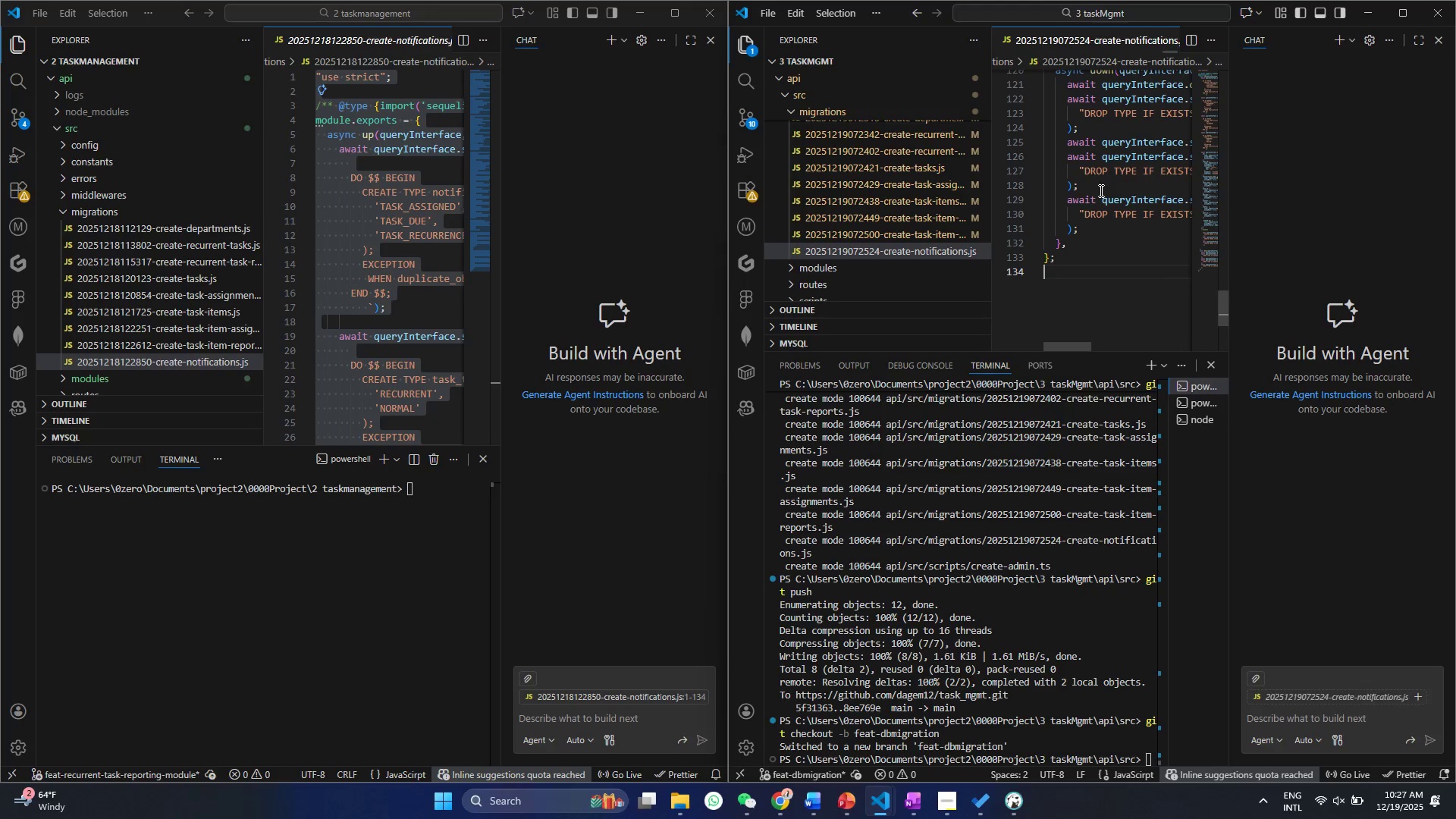 
key(Control+S)
 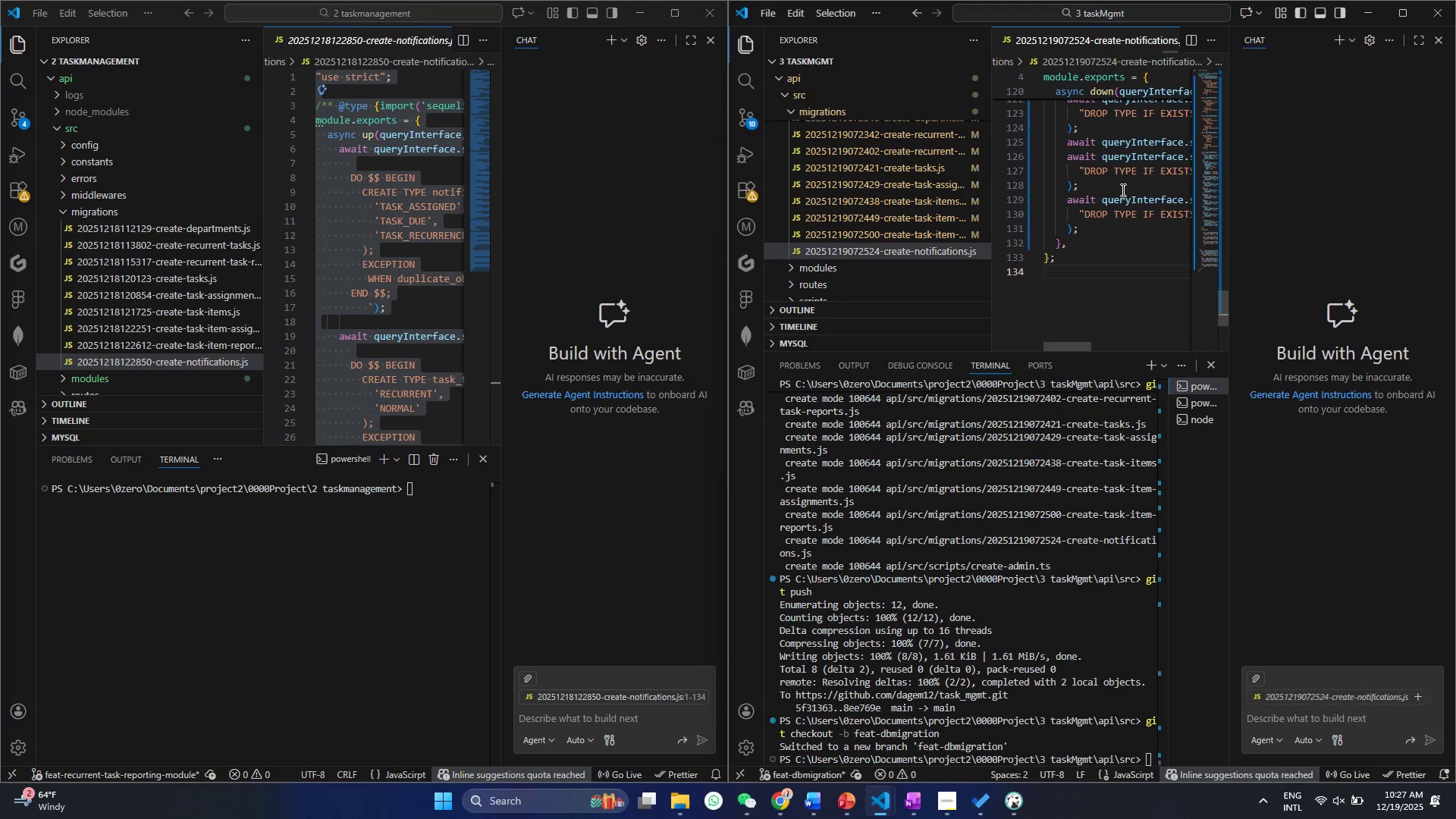 
scroll: coordinate [1123, 191], scroll_direction: up, amount: 34.0
 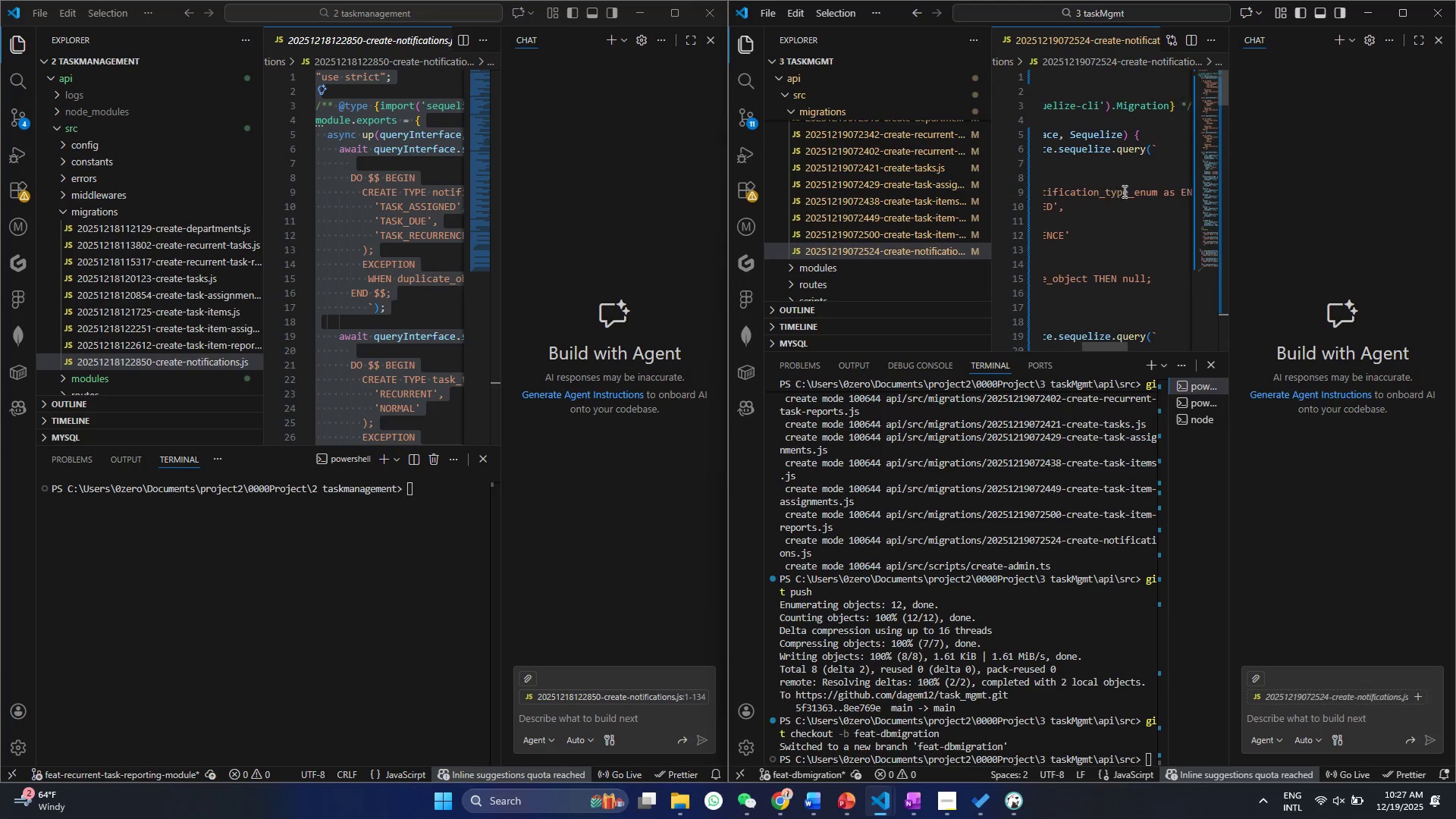 
left_click_drag(start_coordinate=[960, 212], to_coordinate=[996, 285])
 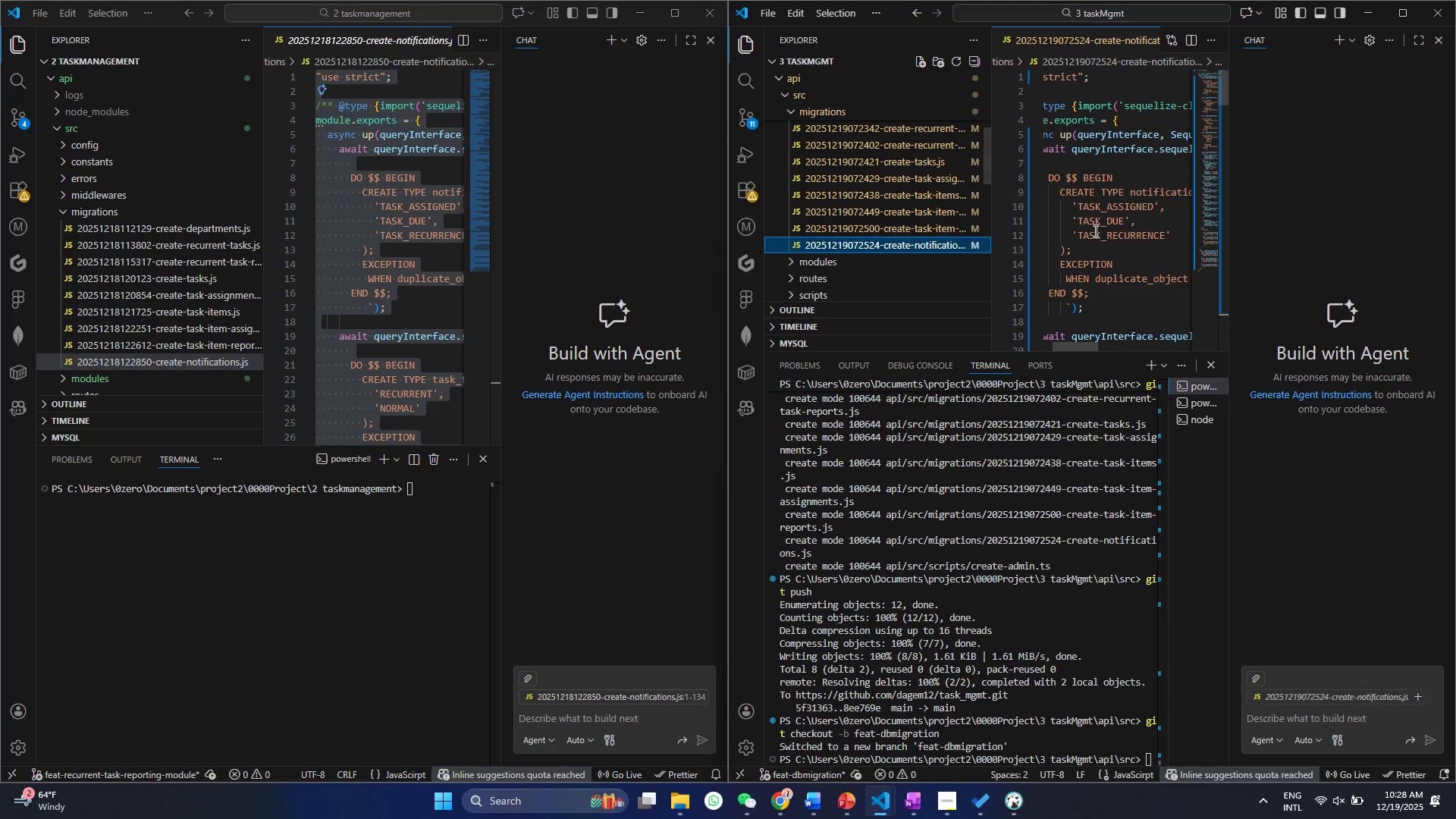 
left_click([1094, 231])
 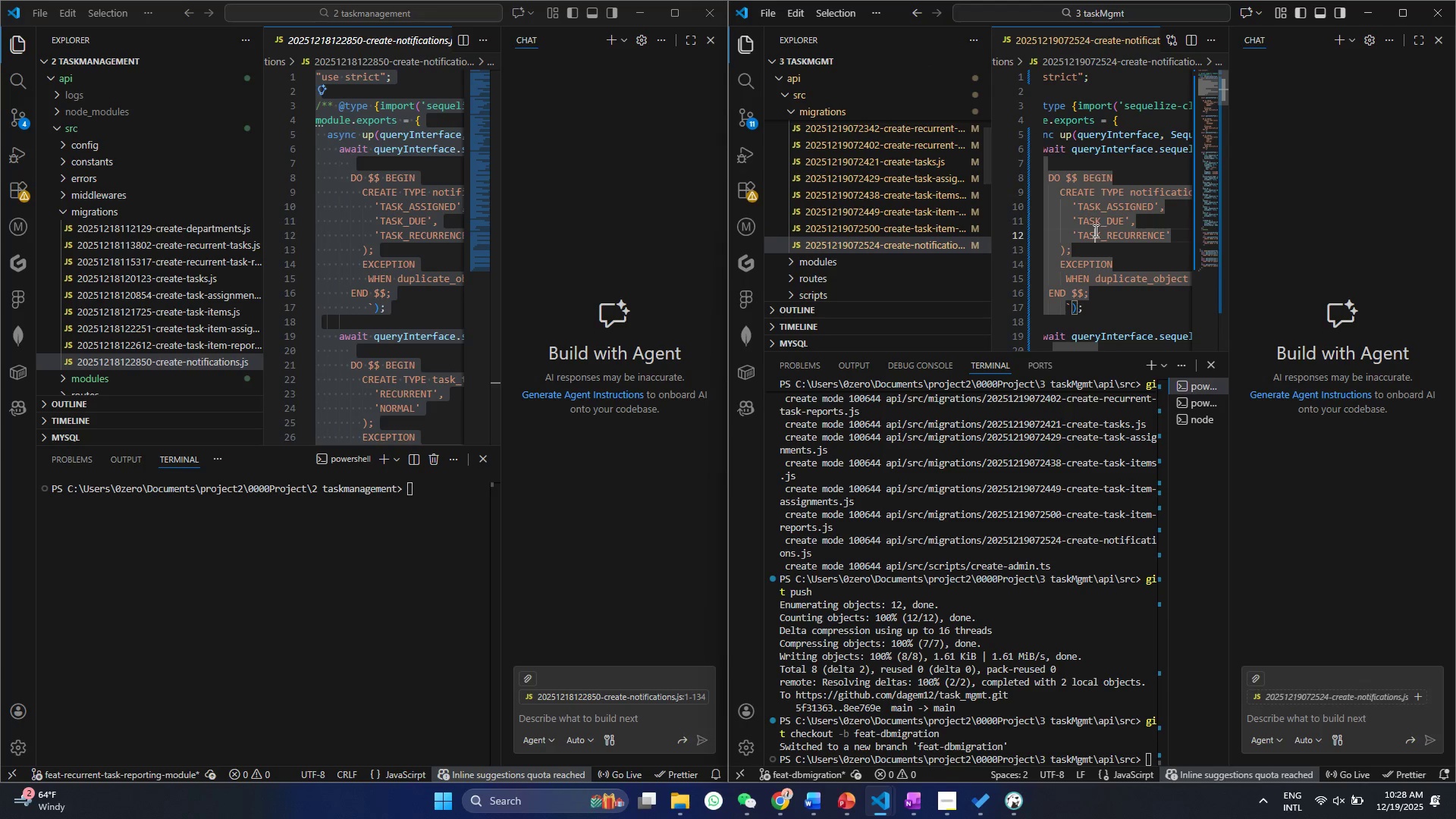 
key(Control+ControlLeft)
 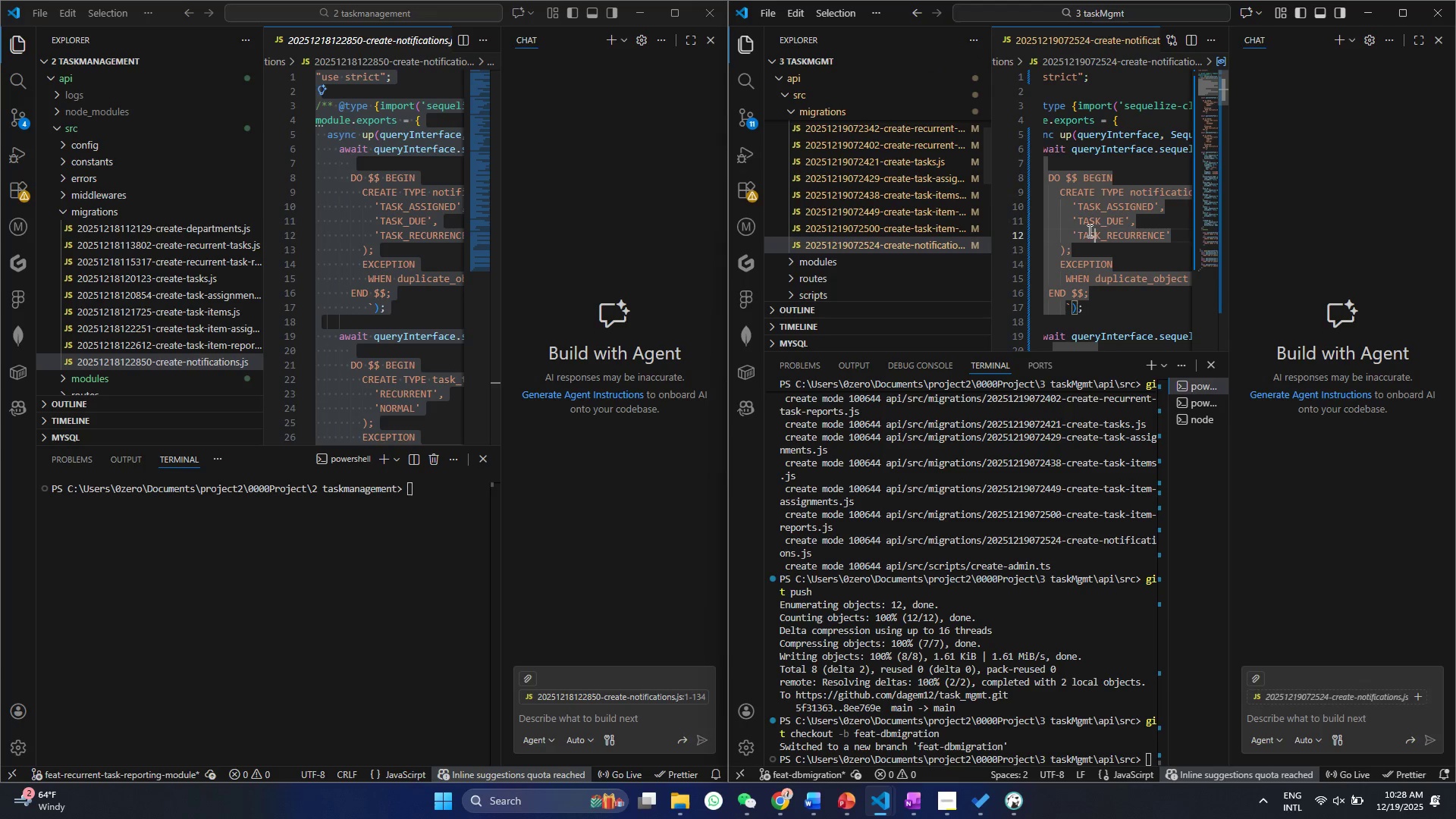 
key(Control+S)
 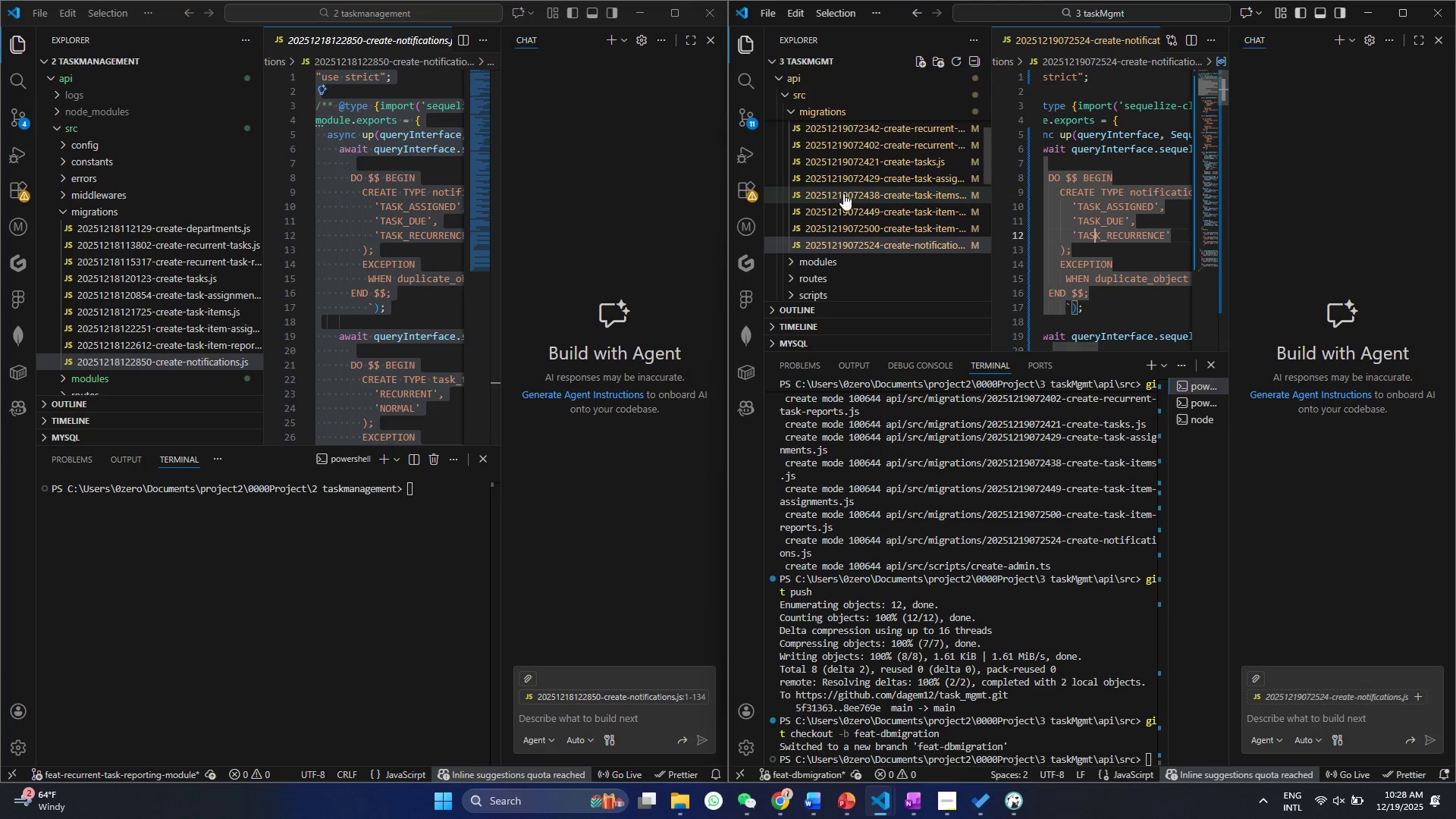 
scroll: coordinate [862, 199], scroll_direction: up, amount: 8.0
 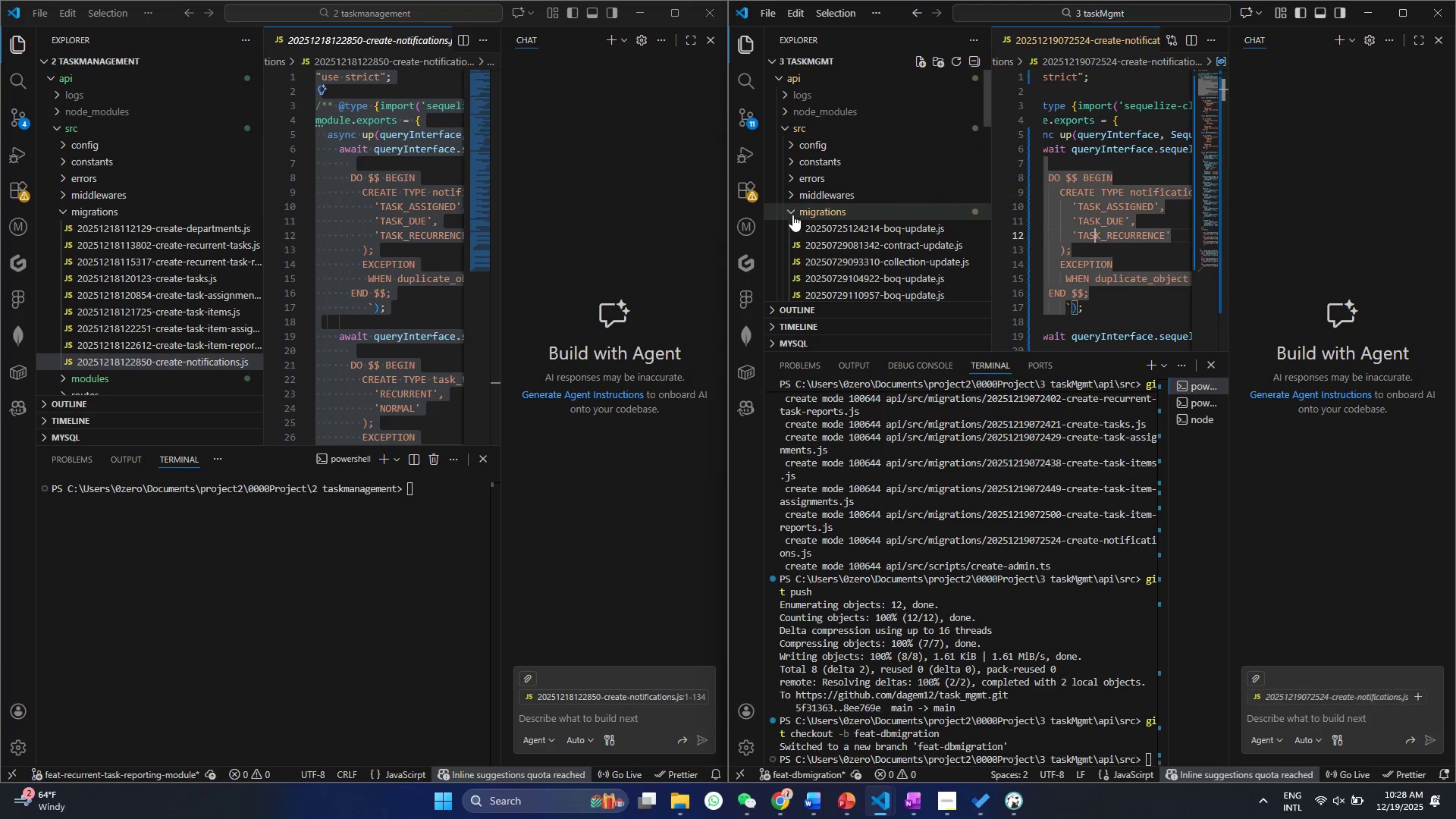 
left_click([792, 215])
 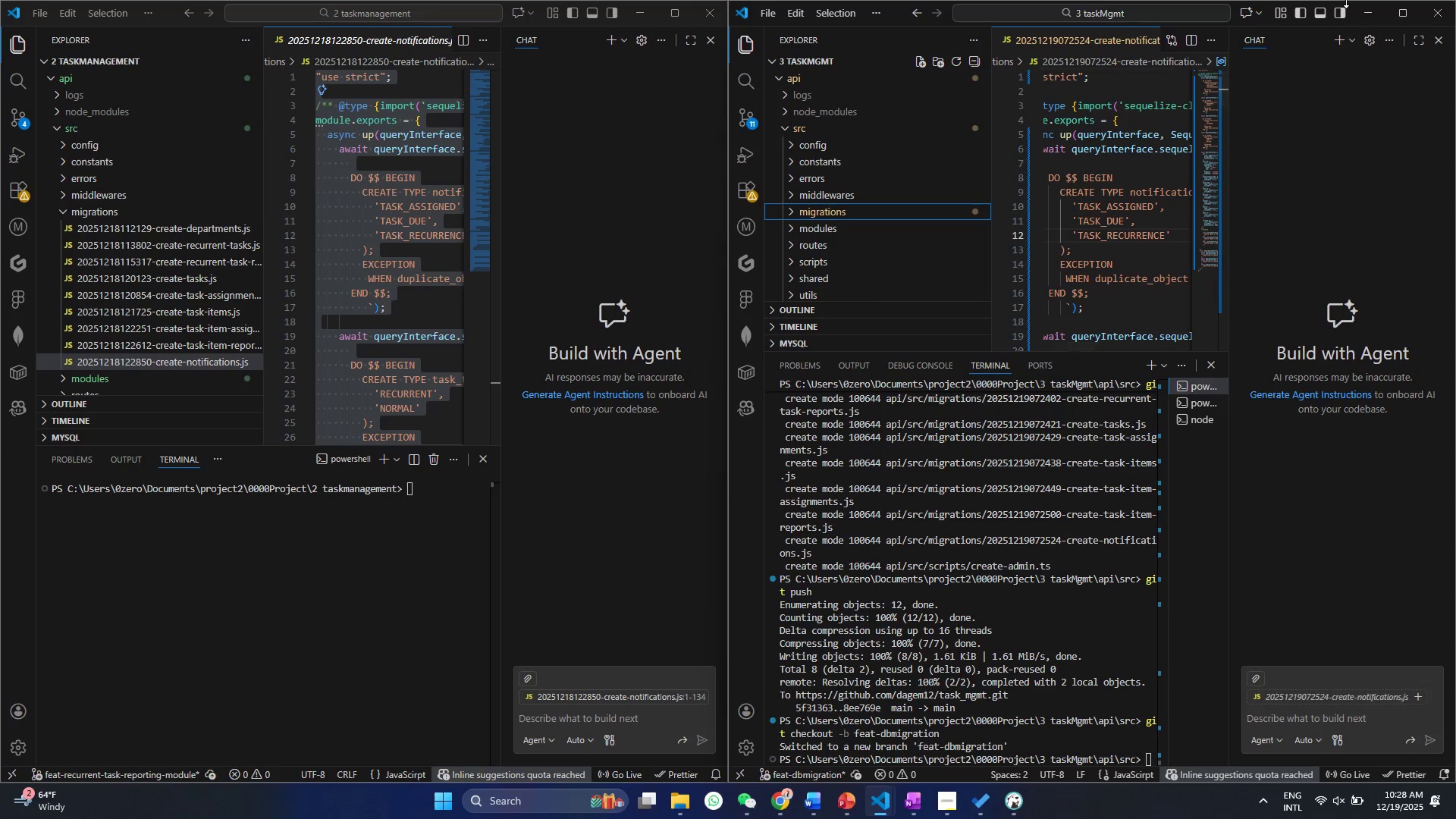 
left_click([1389, 13])
 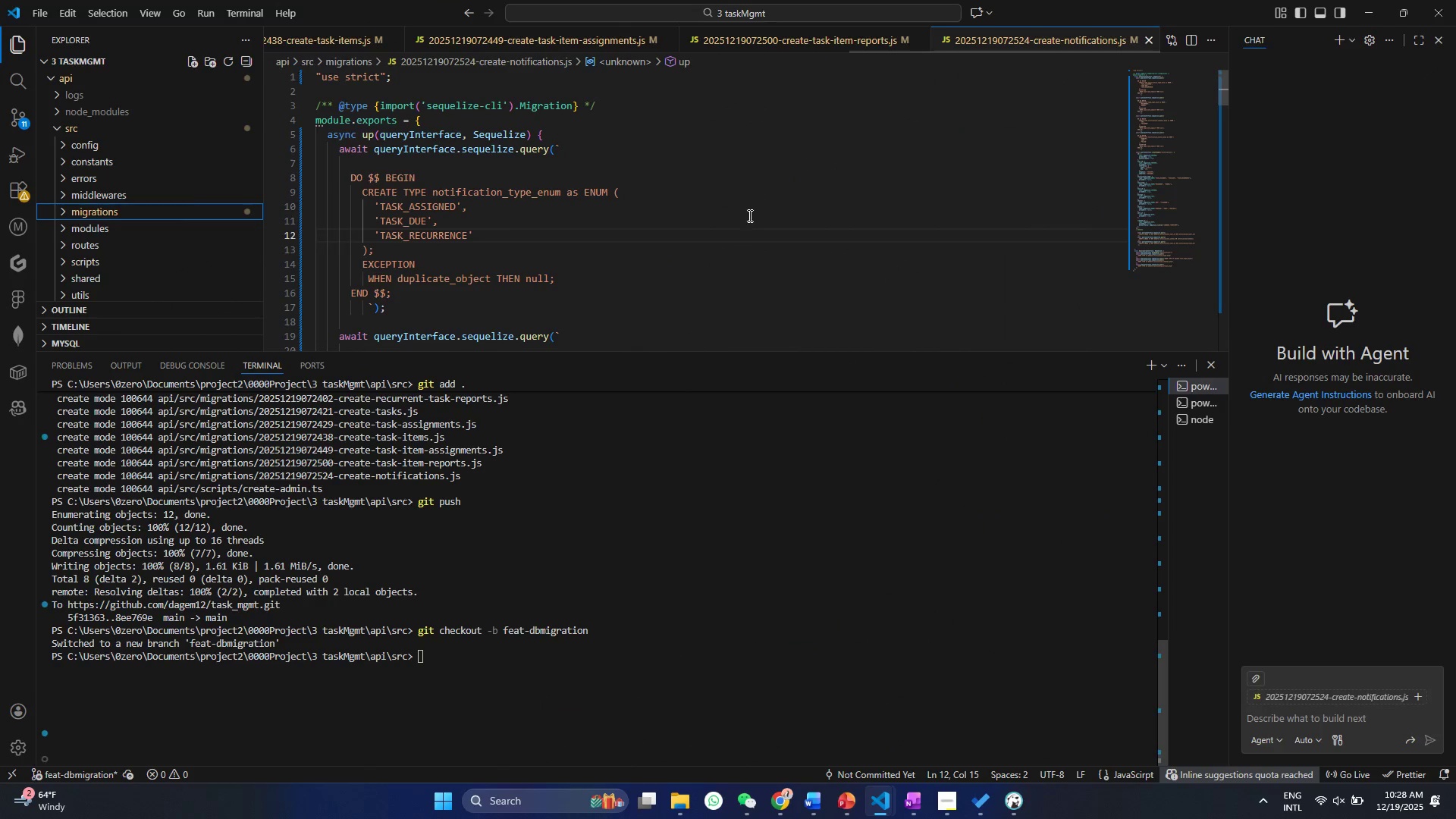 
left_click([691, 223])
 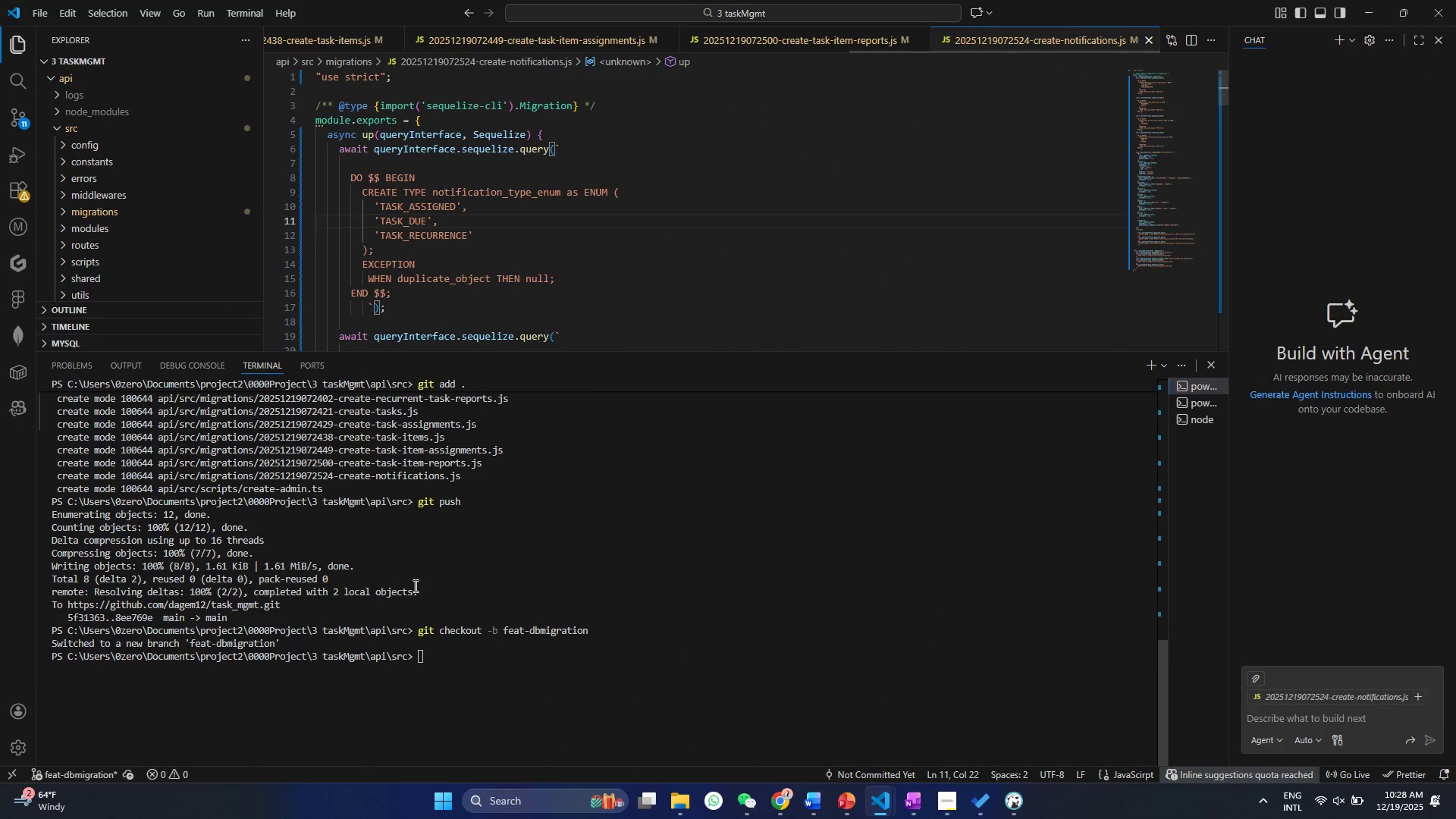 
left_click([417, 590])
 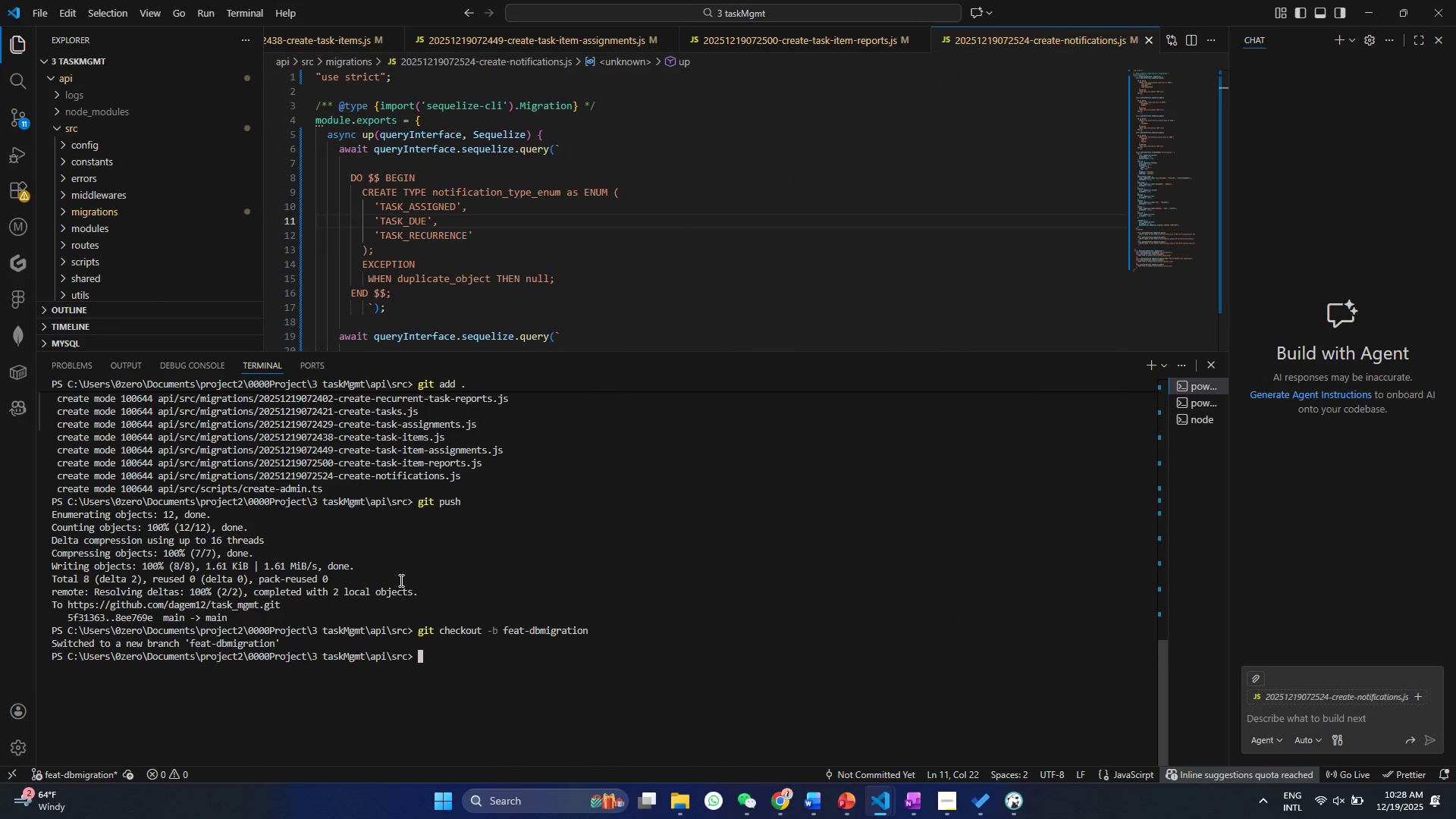 
key(G)
 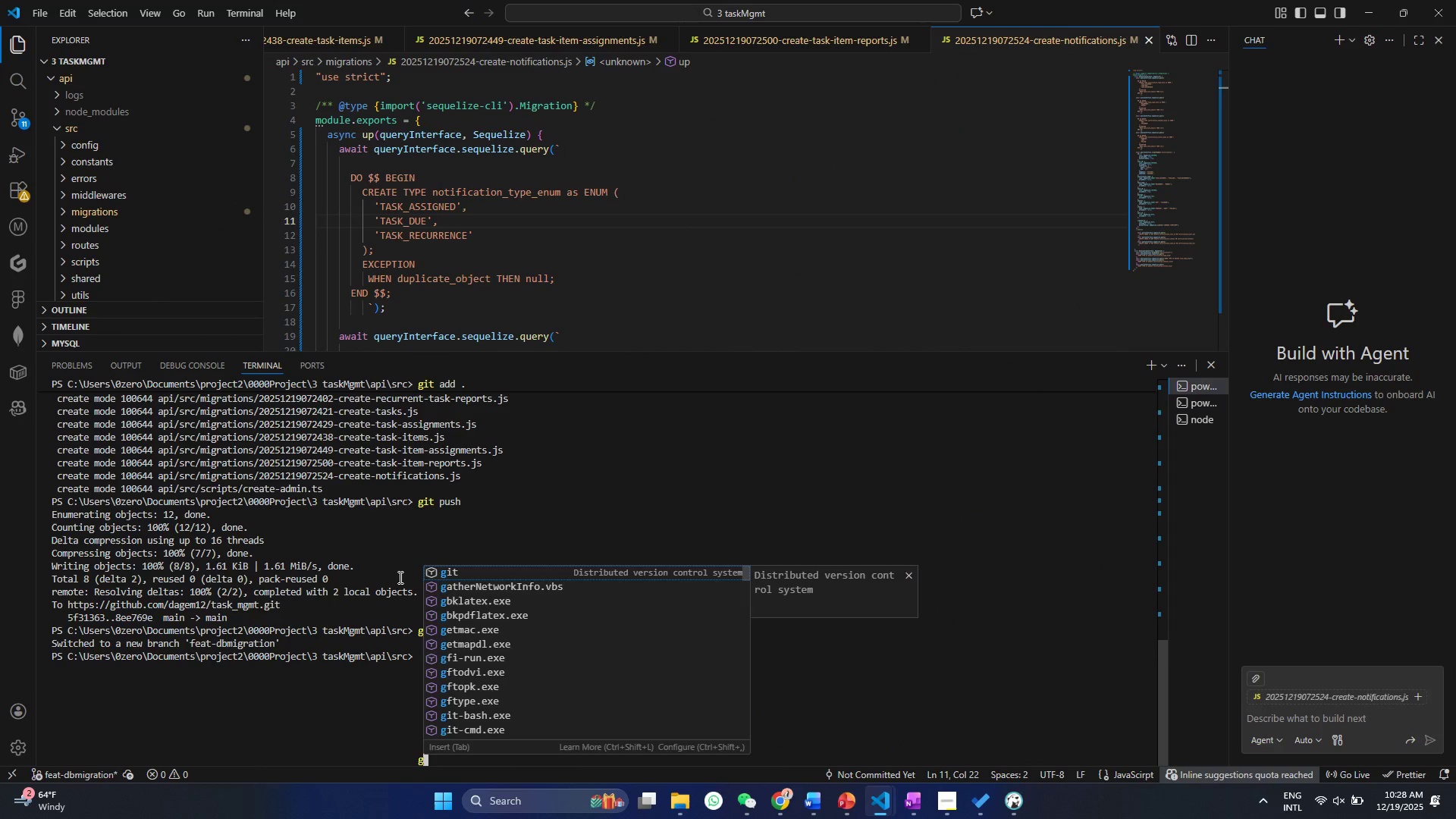 
key(Backspace)
 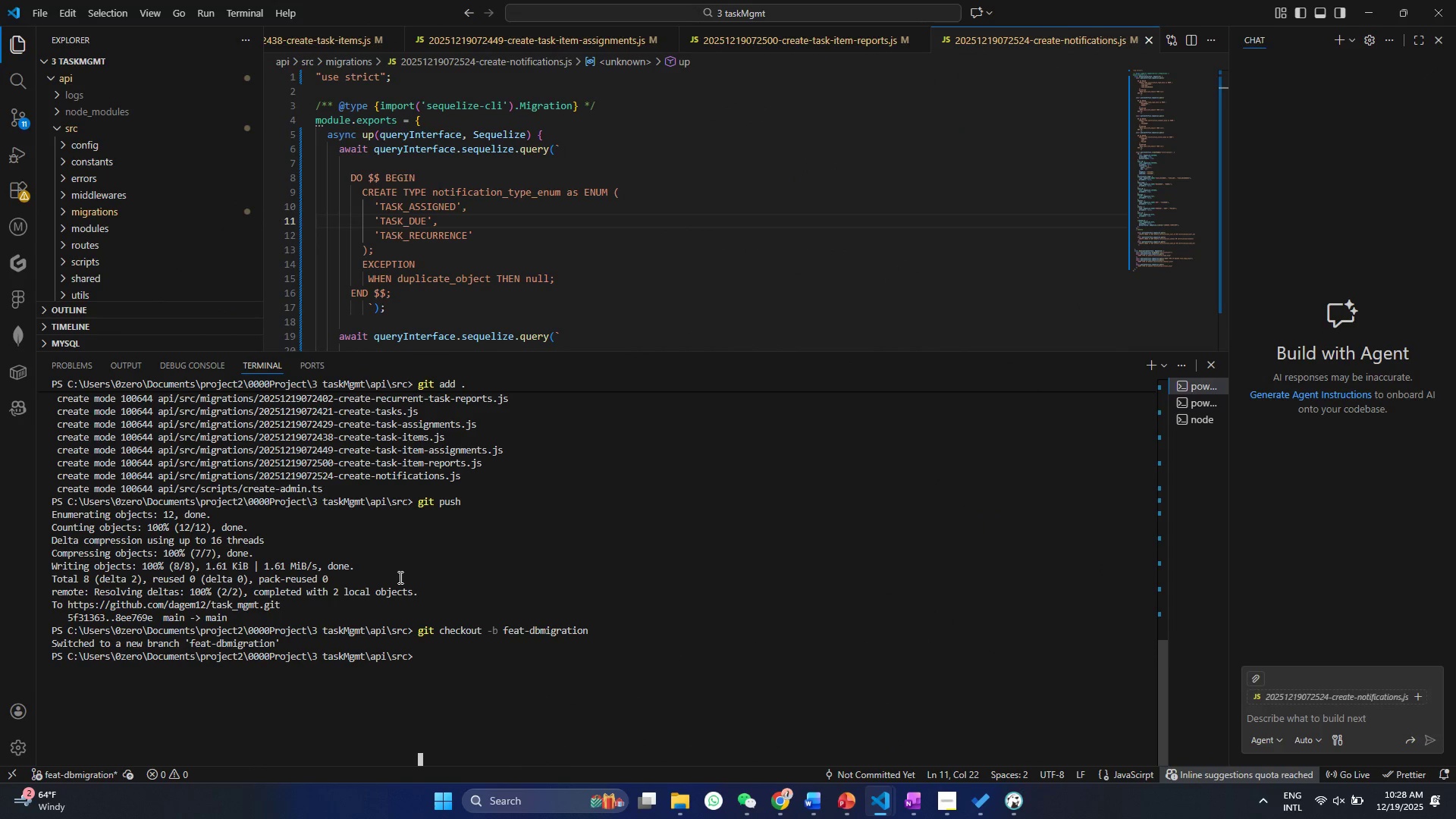 
key(Backspace)
 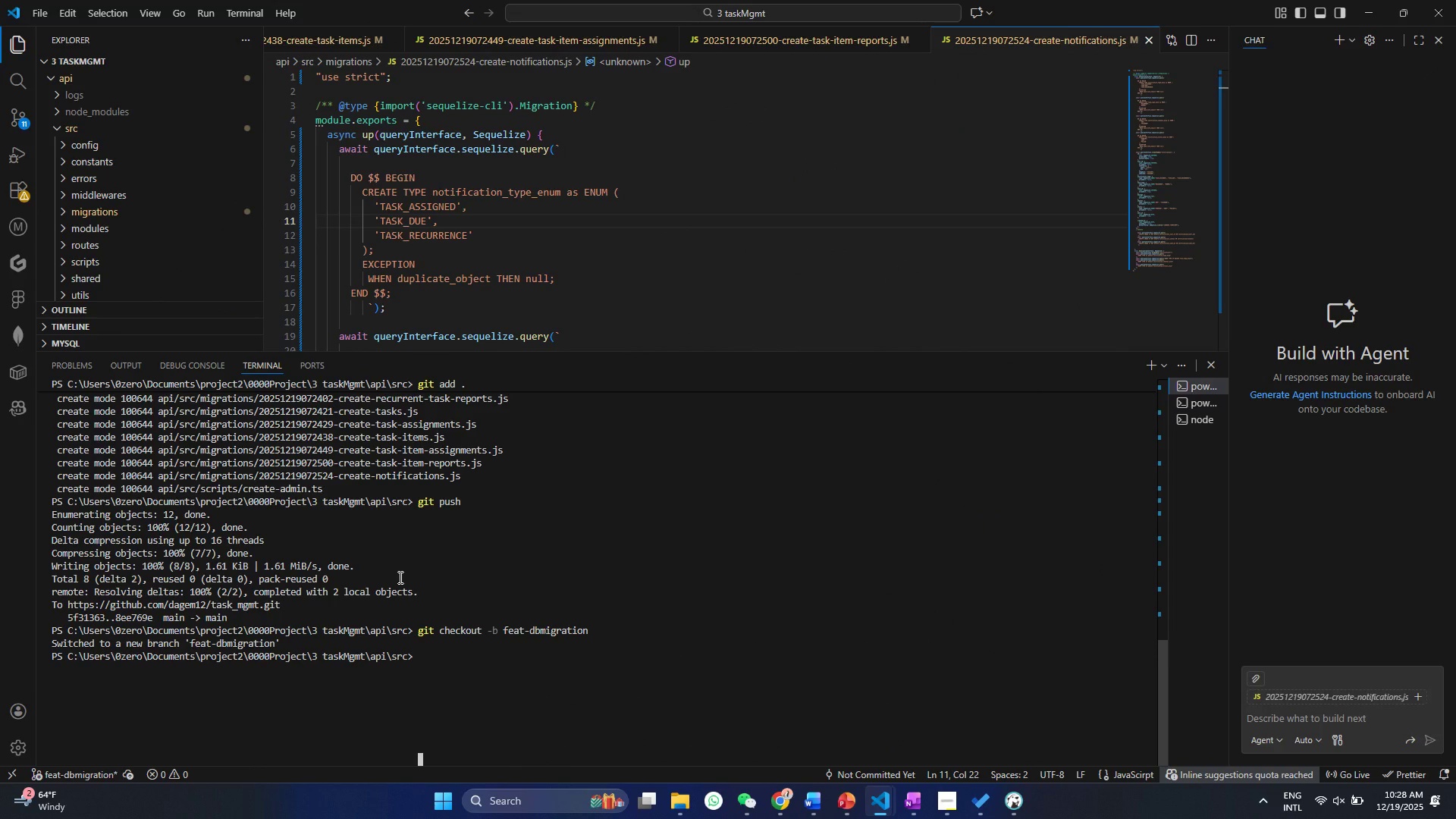 
key(Backspace)
 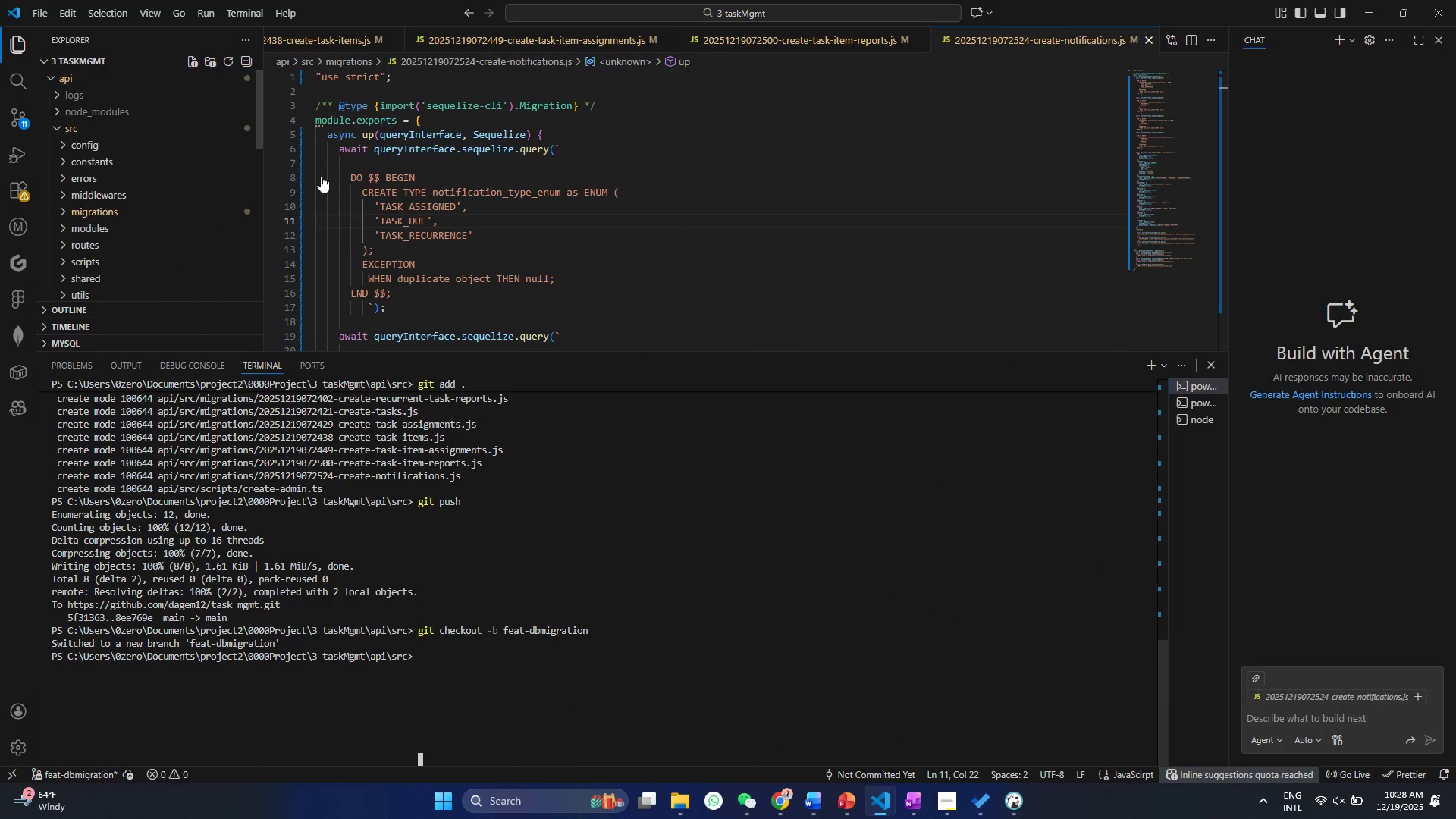 
left_click([439, 630])
 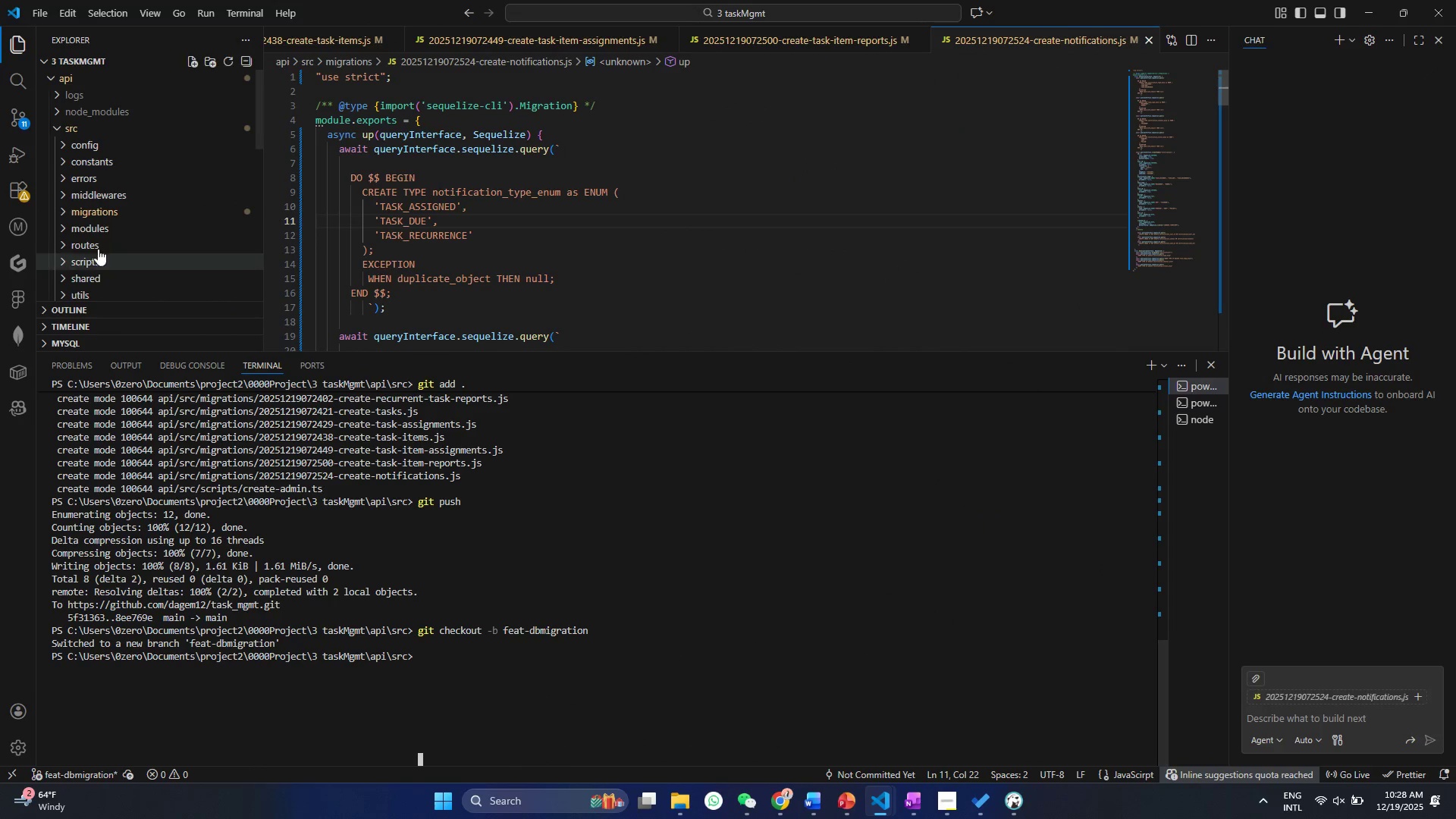 
left_click([67, 209])
 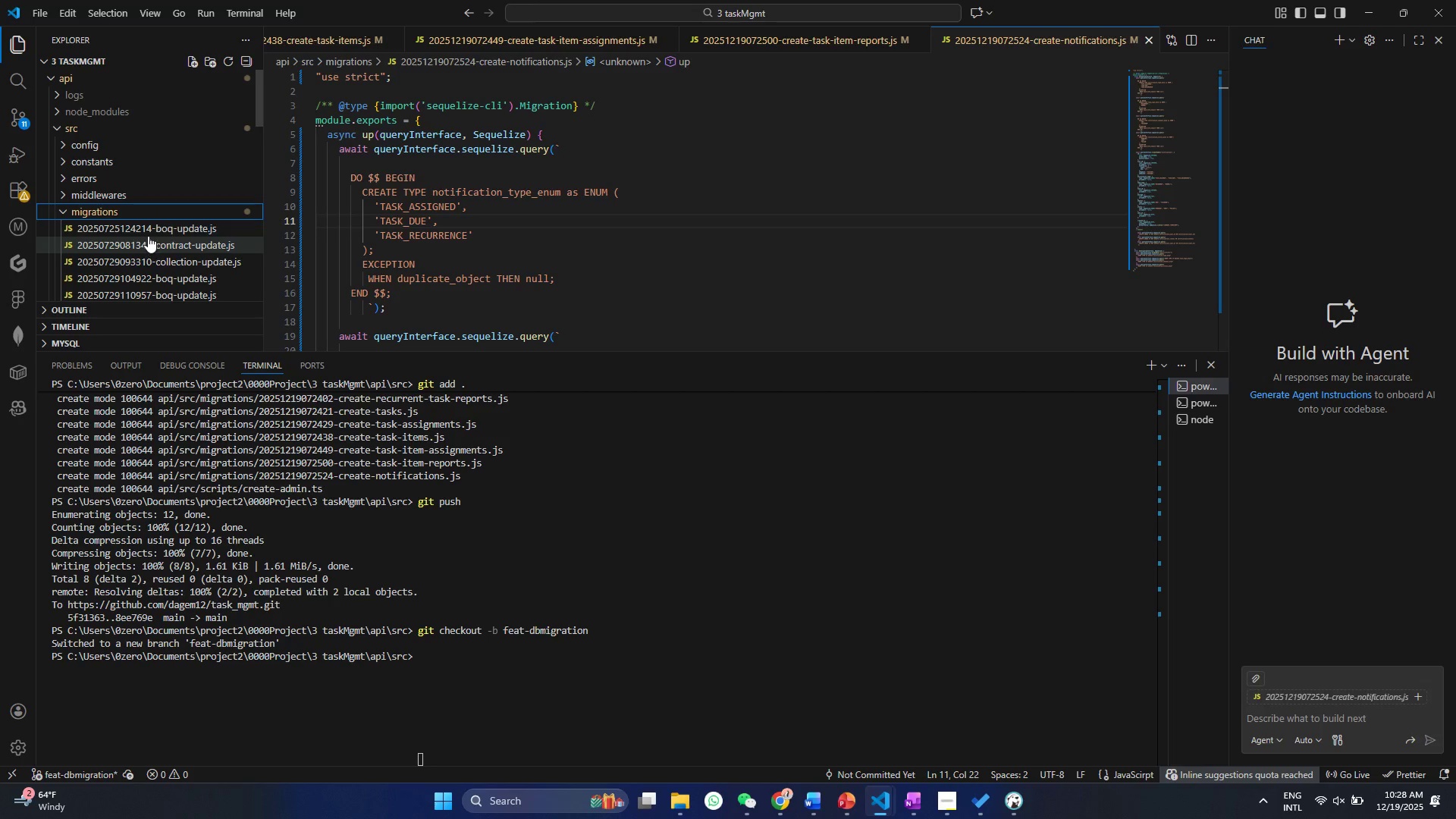 
left_click([148, 228])
 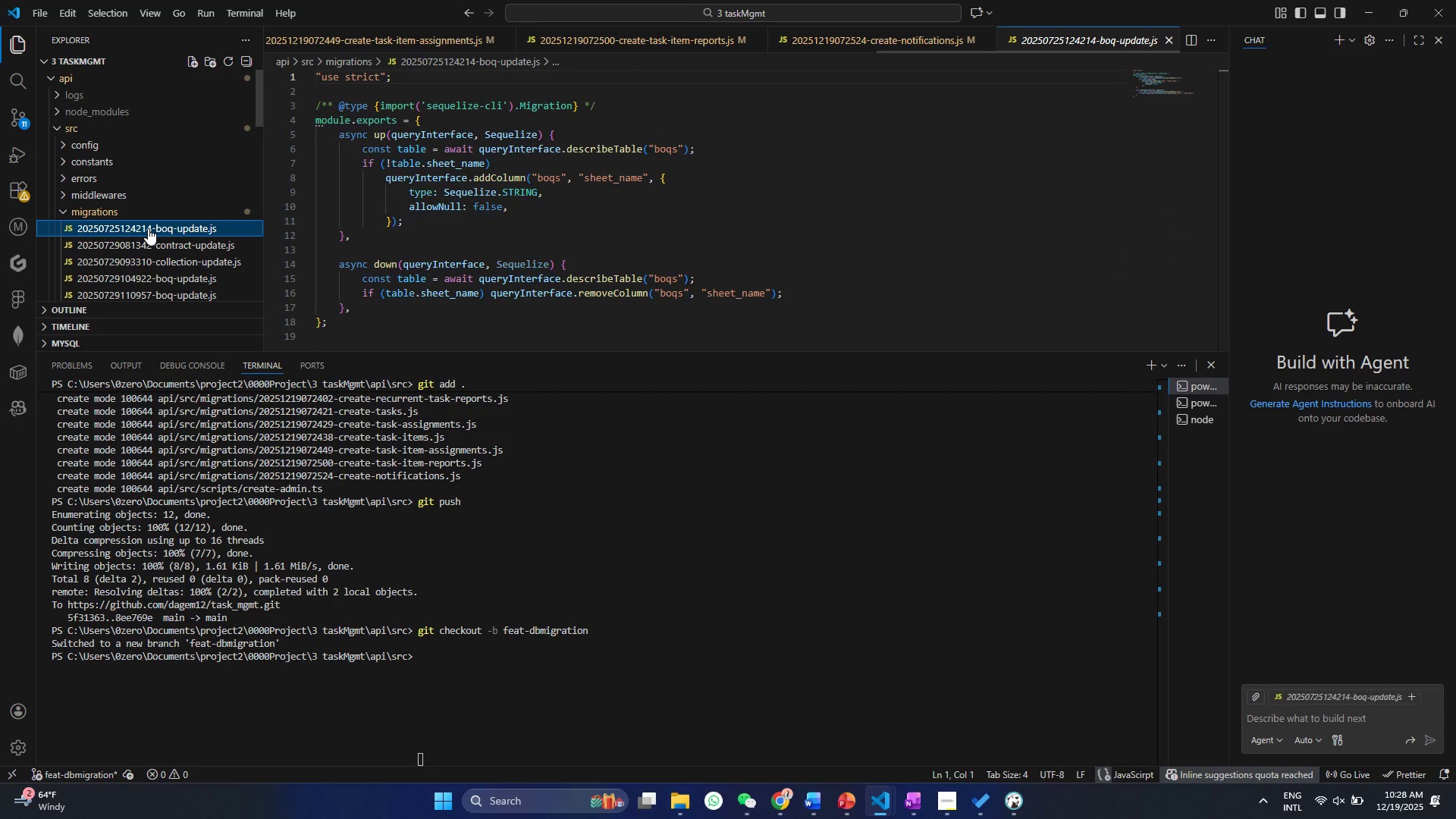 
scroll: coordinate [148, 228], scroll_direction: down, amount: 1.0
 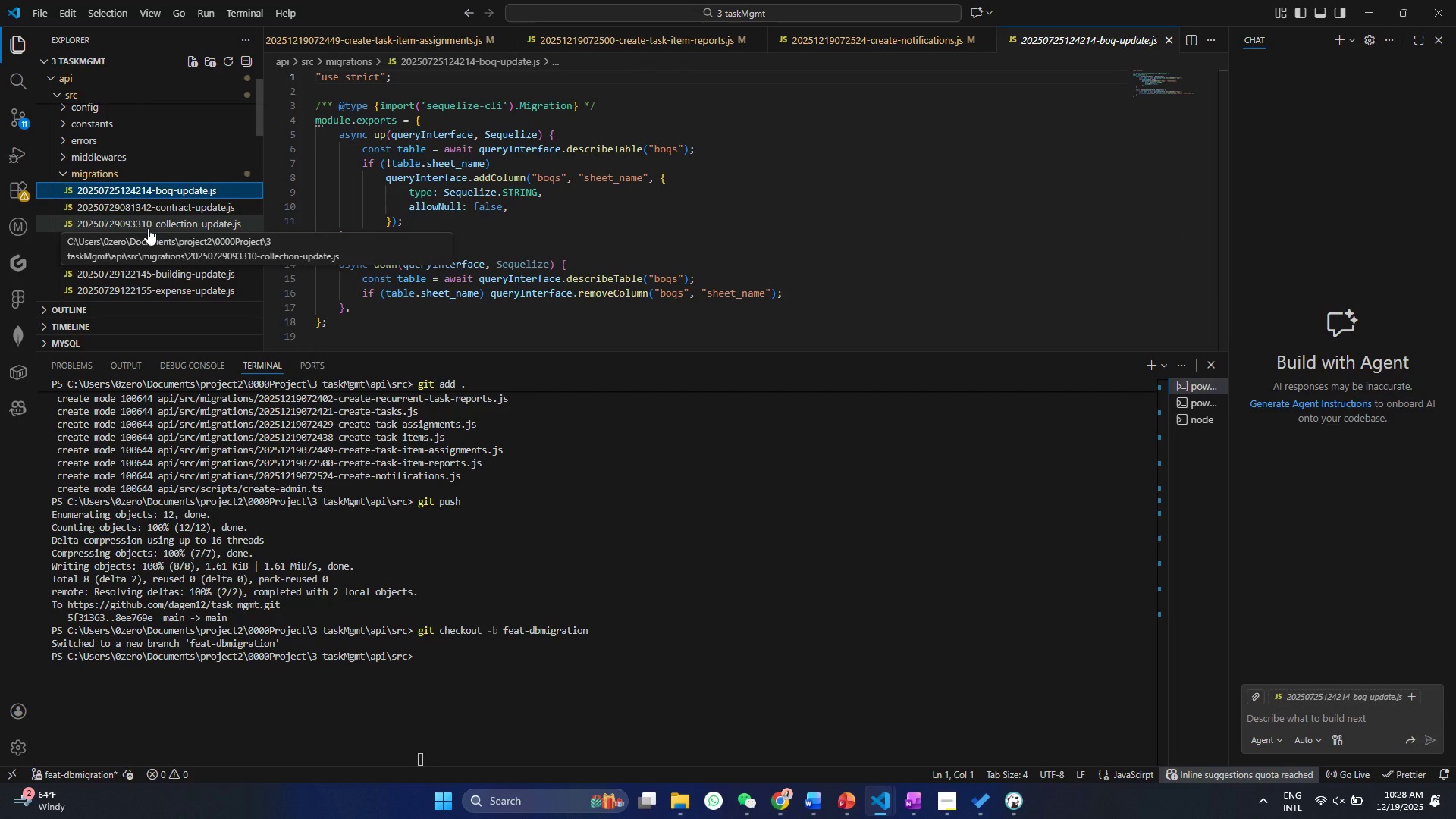 
wait(24.31)
 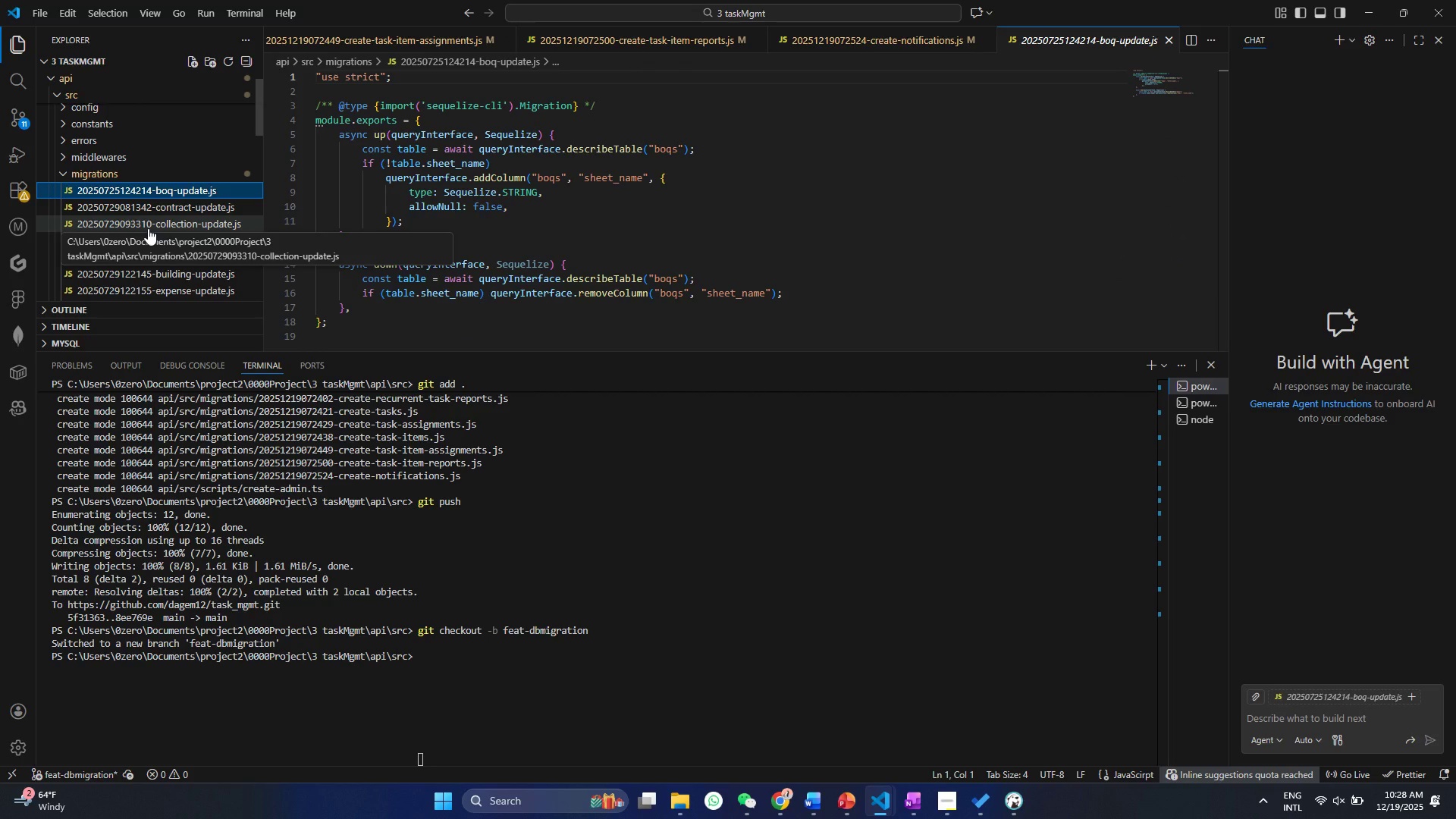 
scroll: coordinate [446, 527], scroll_direction: down, amount: 1.0
 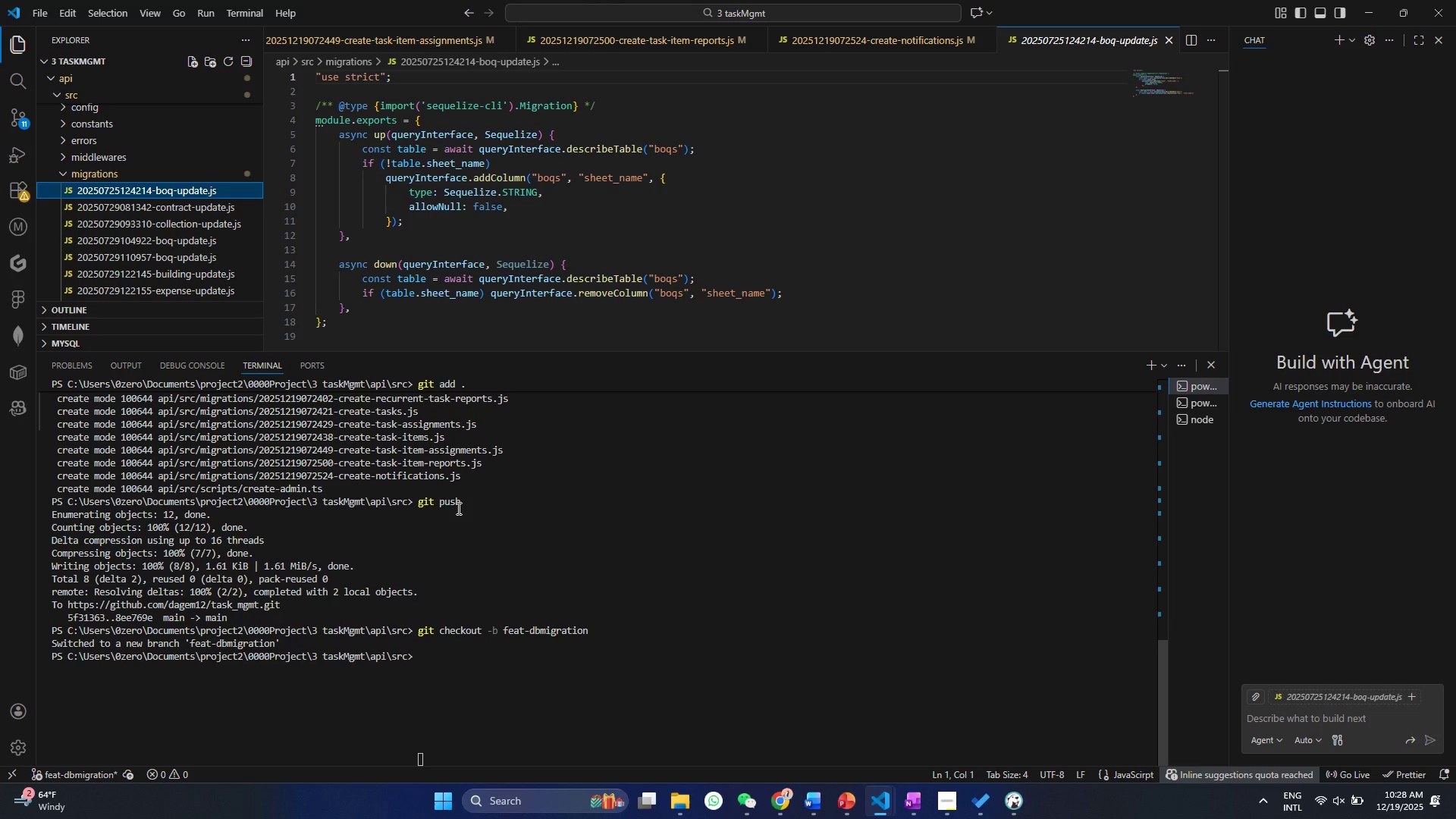 
wait(17.48)
 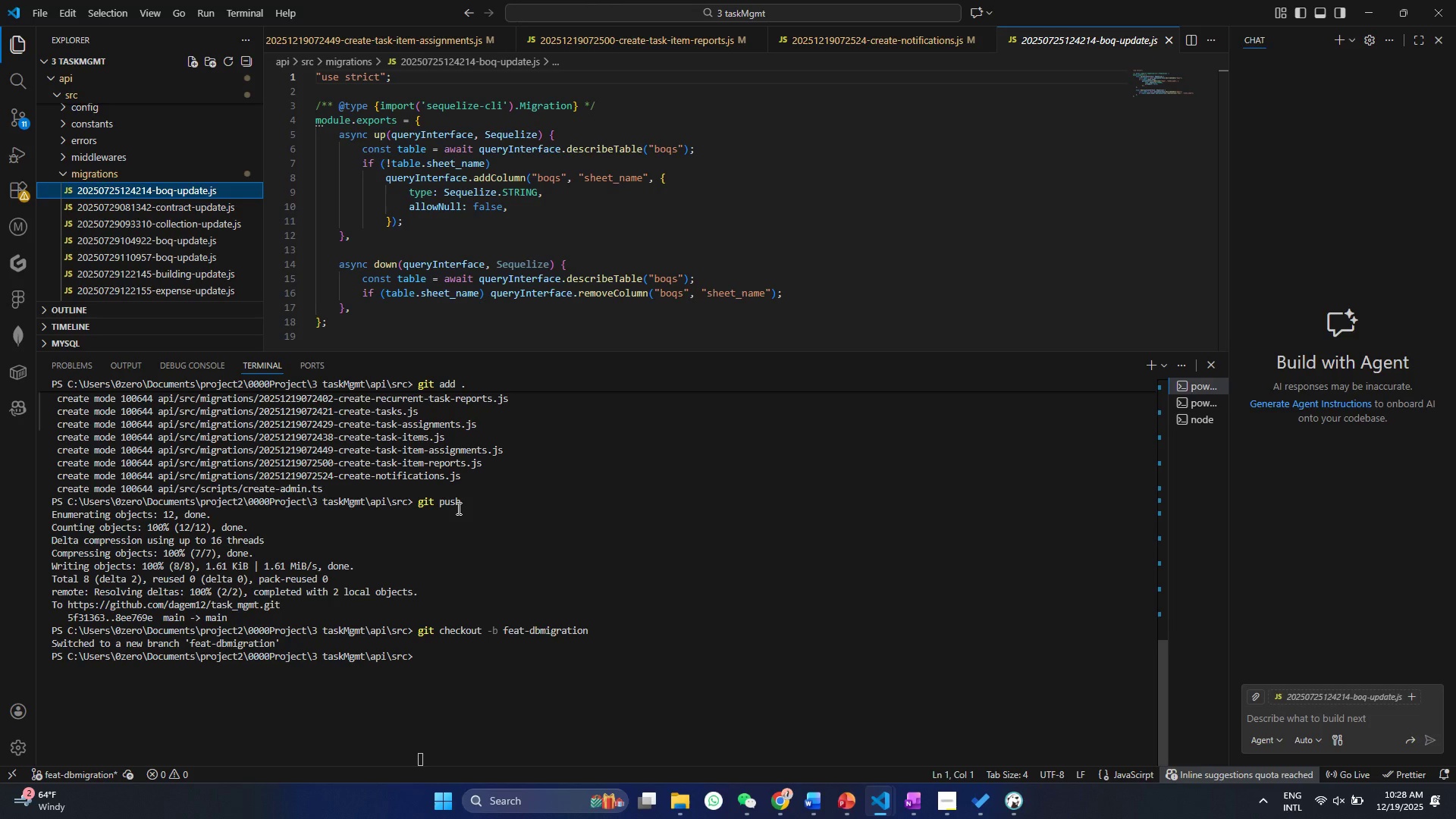 
left_click([551, 618])
 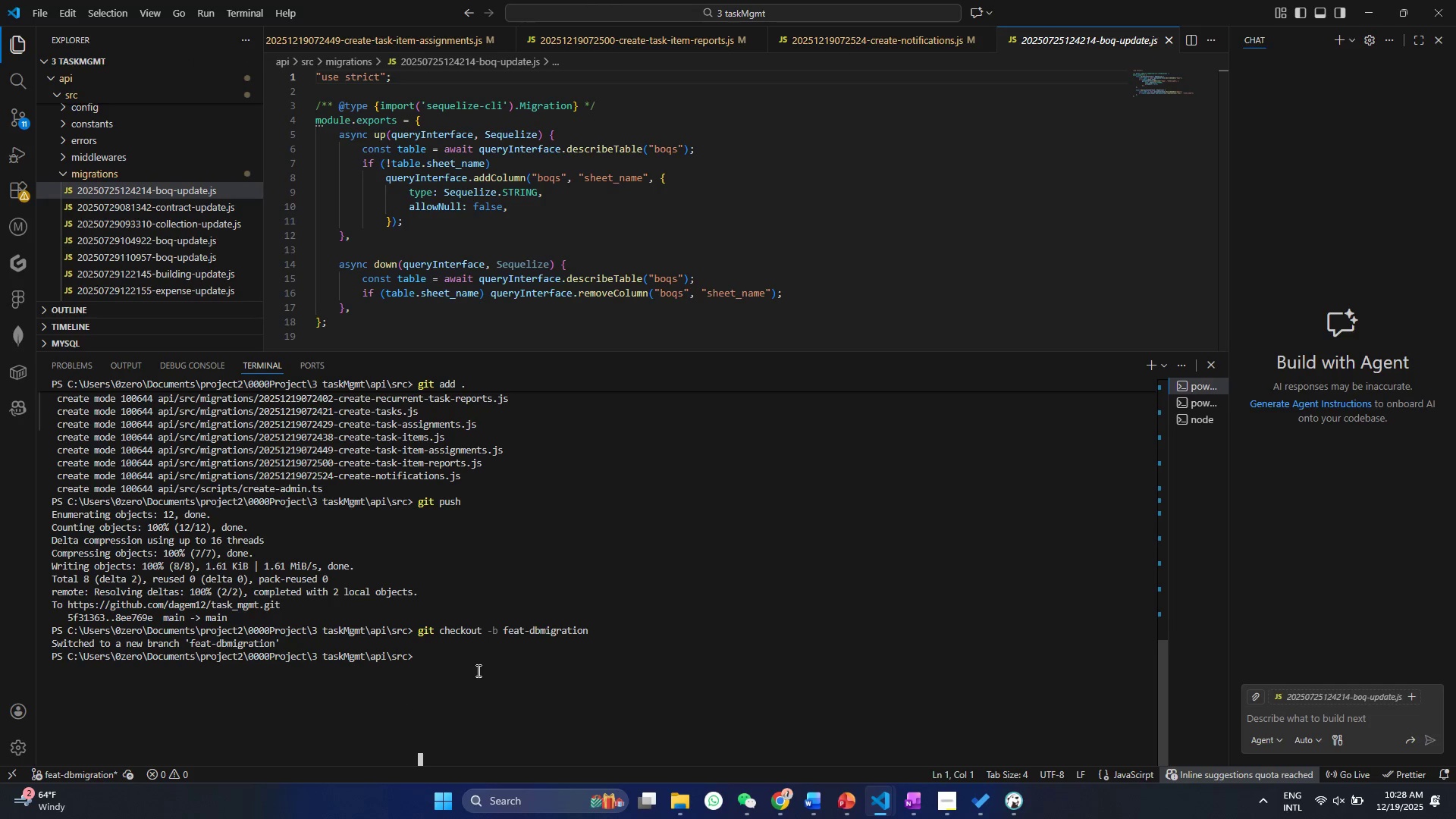 
left_click([482, 667])
 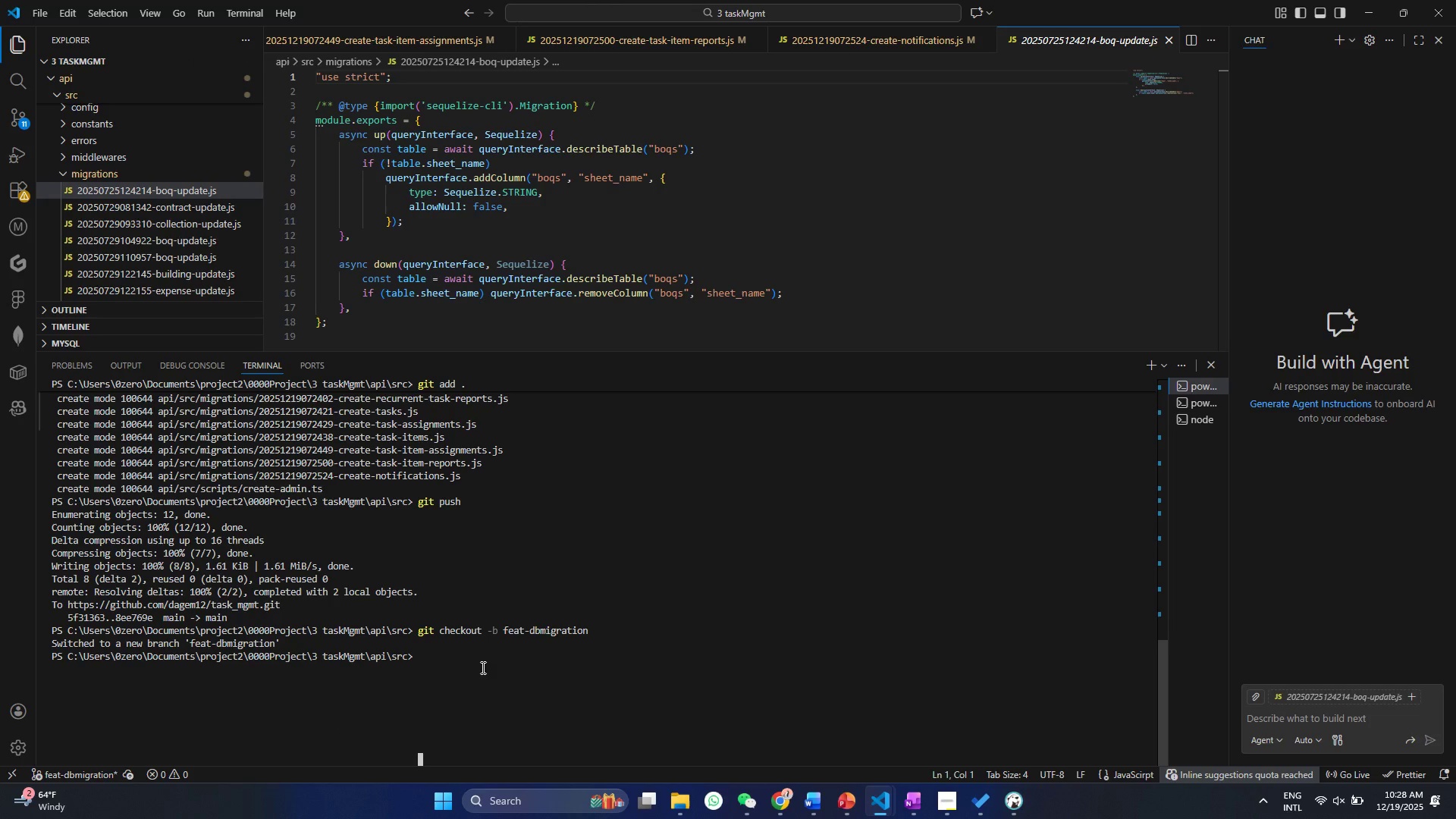 
left_click([482, 667])
 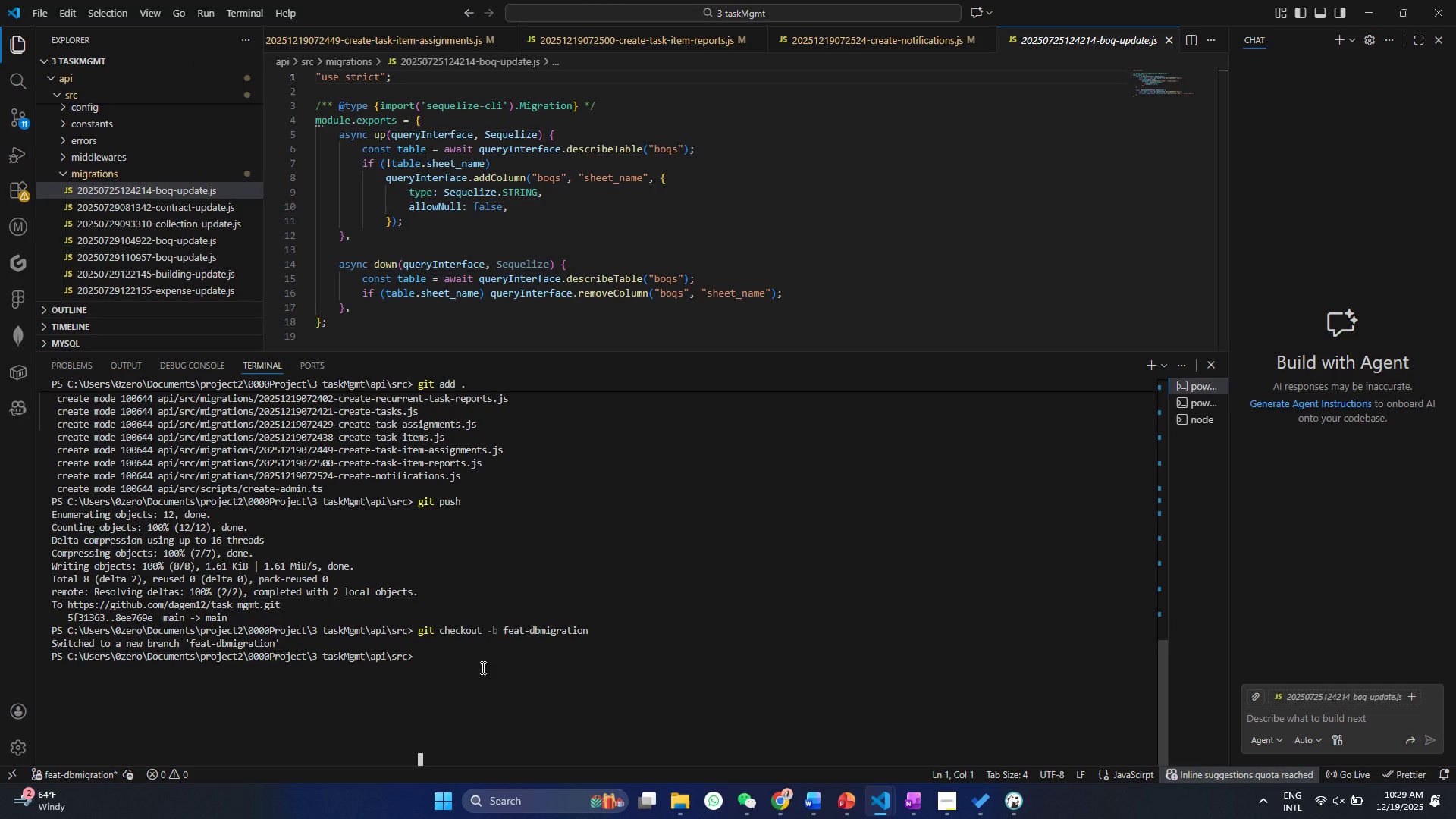 
type(pnpm )
 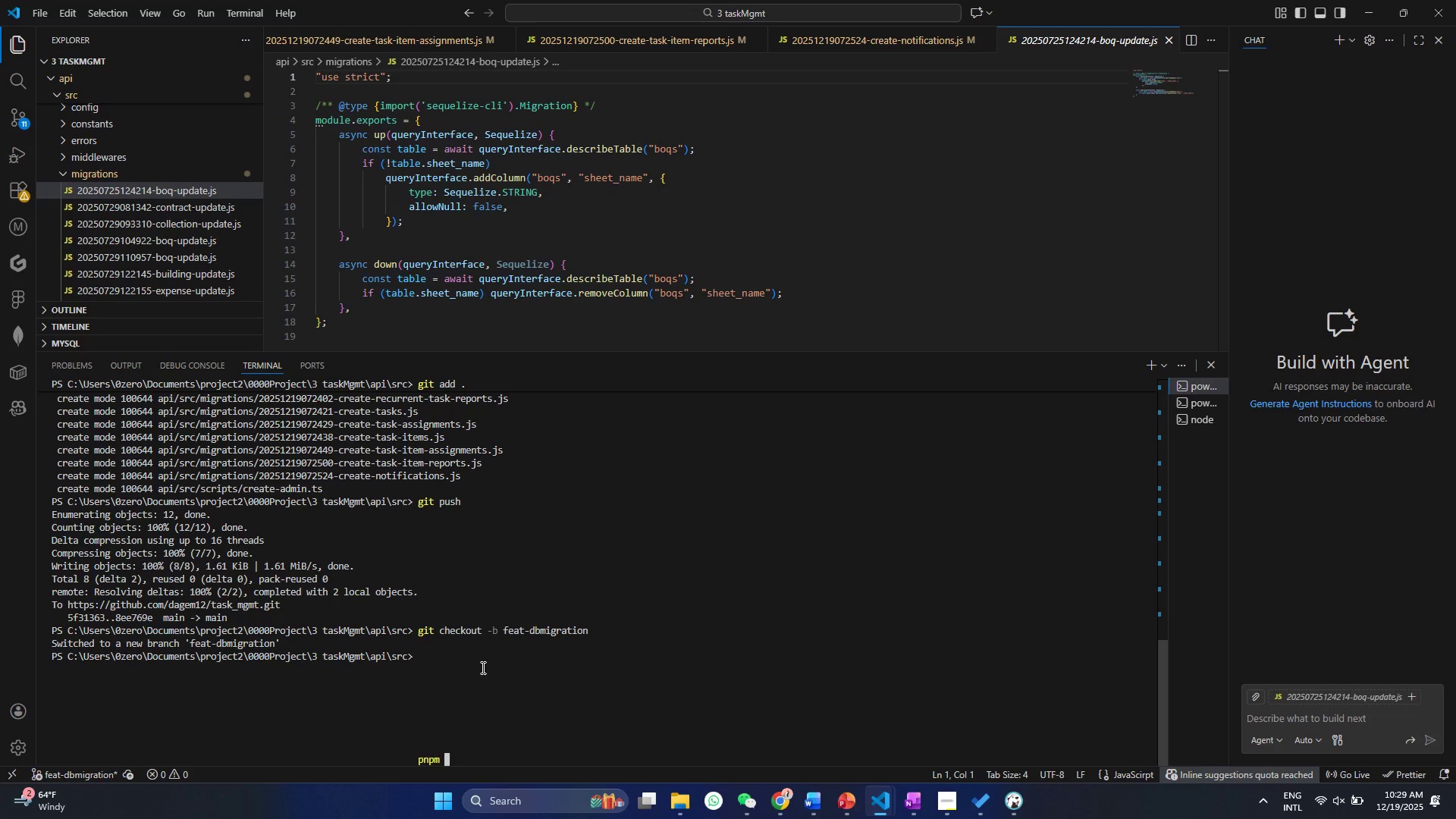 
key(ArrowUp)
 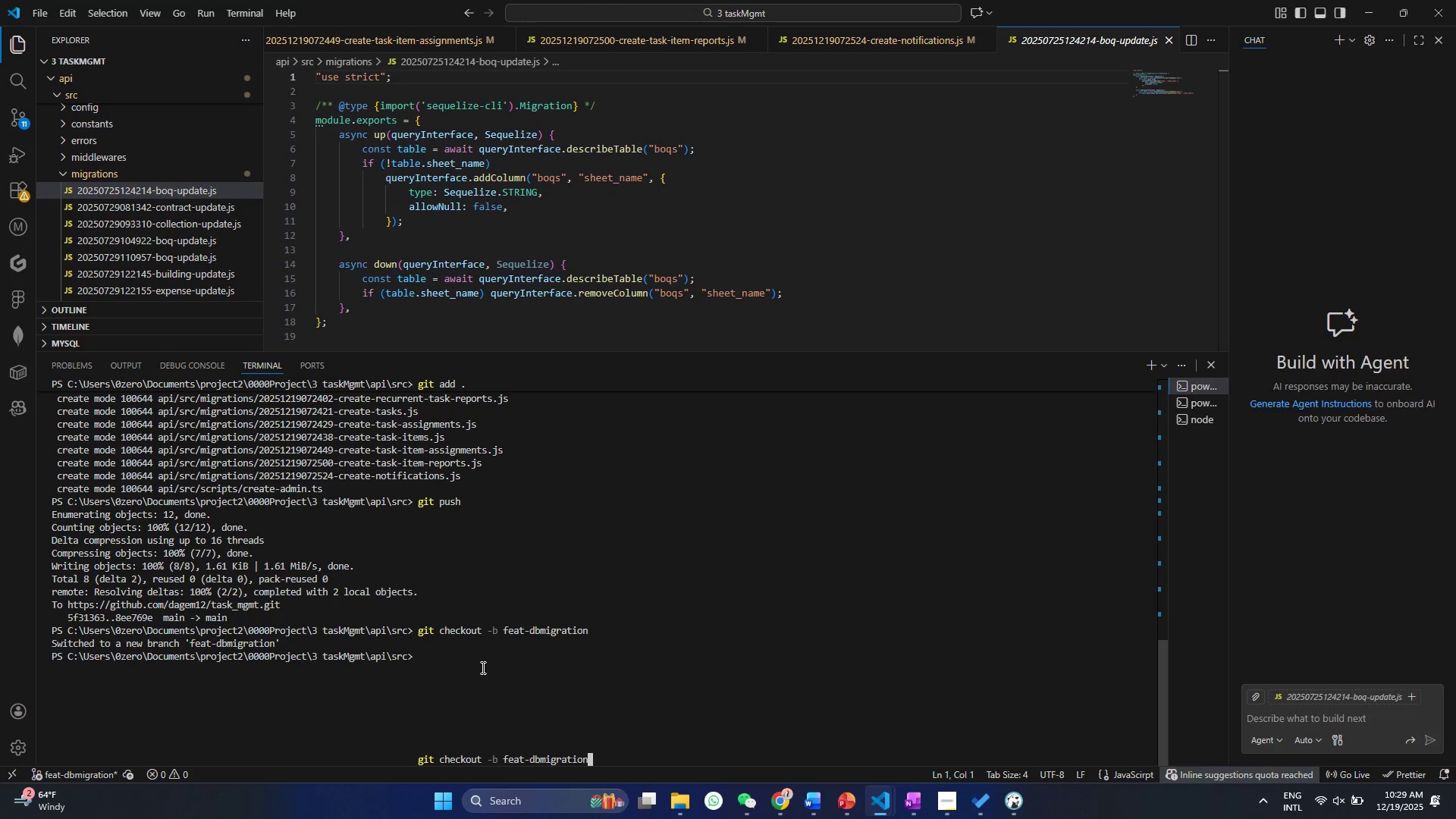 
key(ArrowUp)
 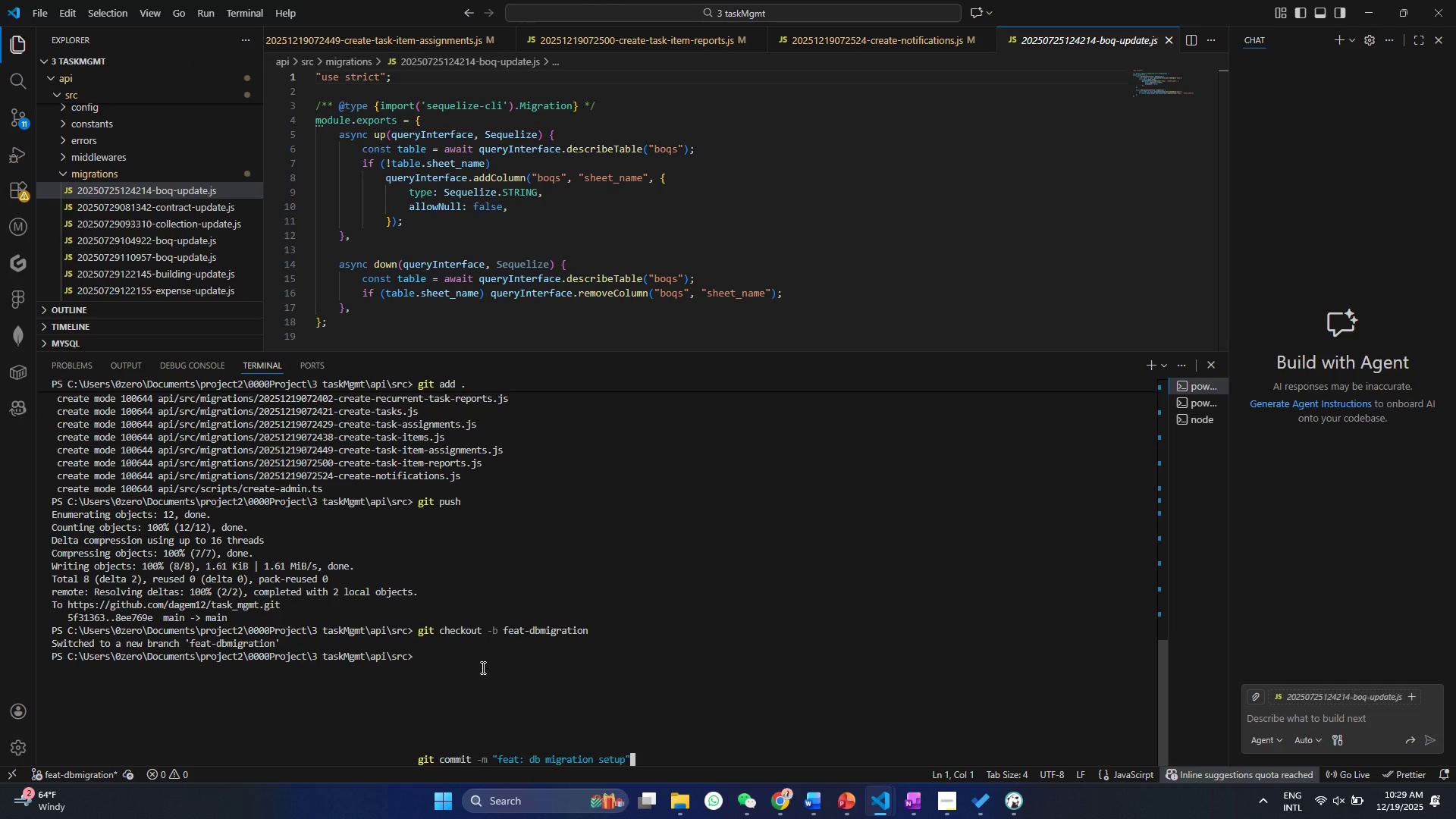 
key(ArrowUp)
 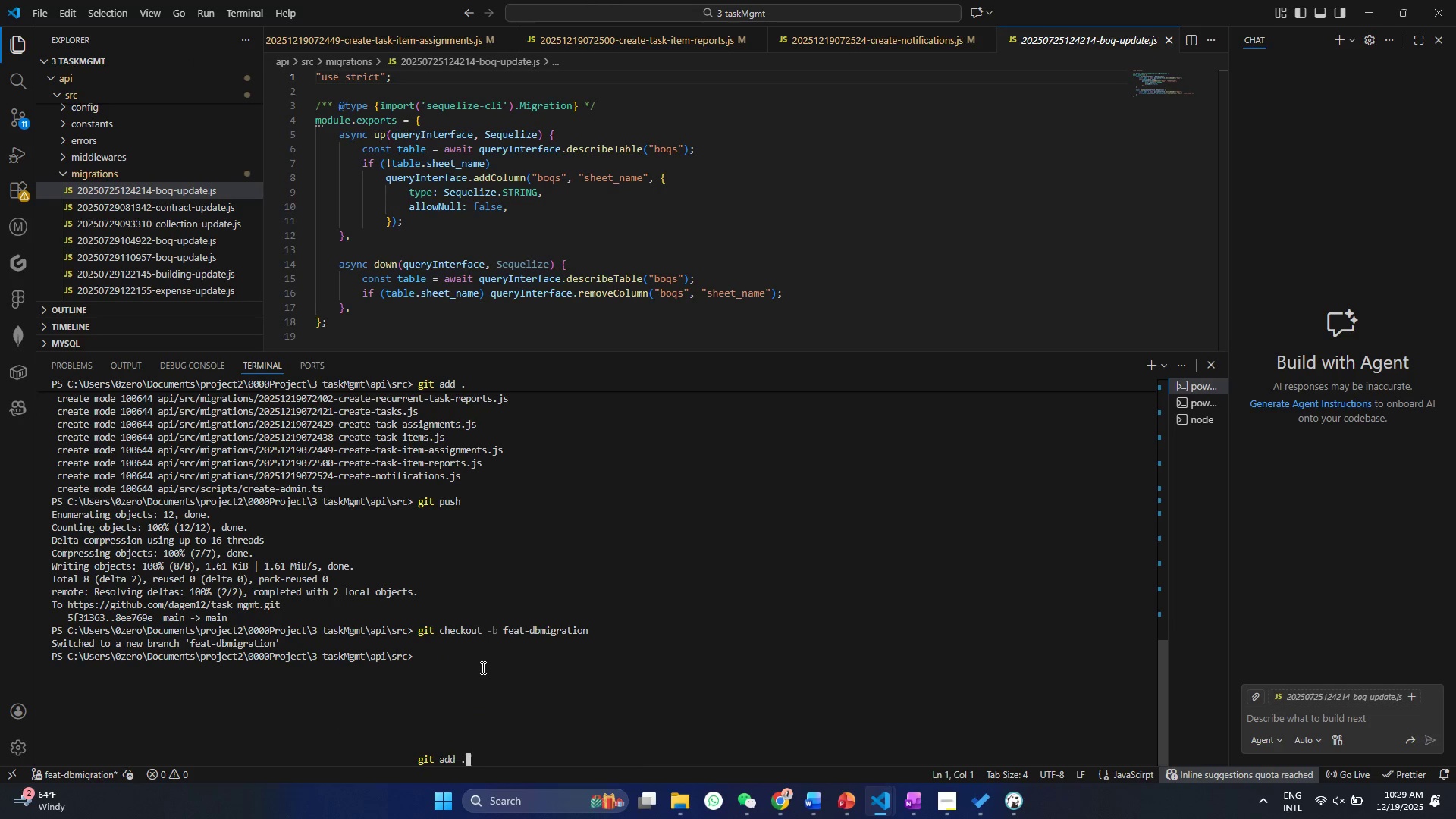 
key(ArrowUp)
 